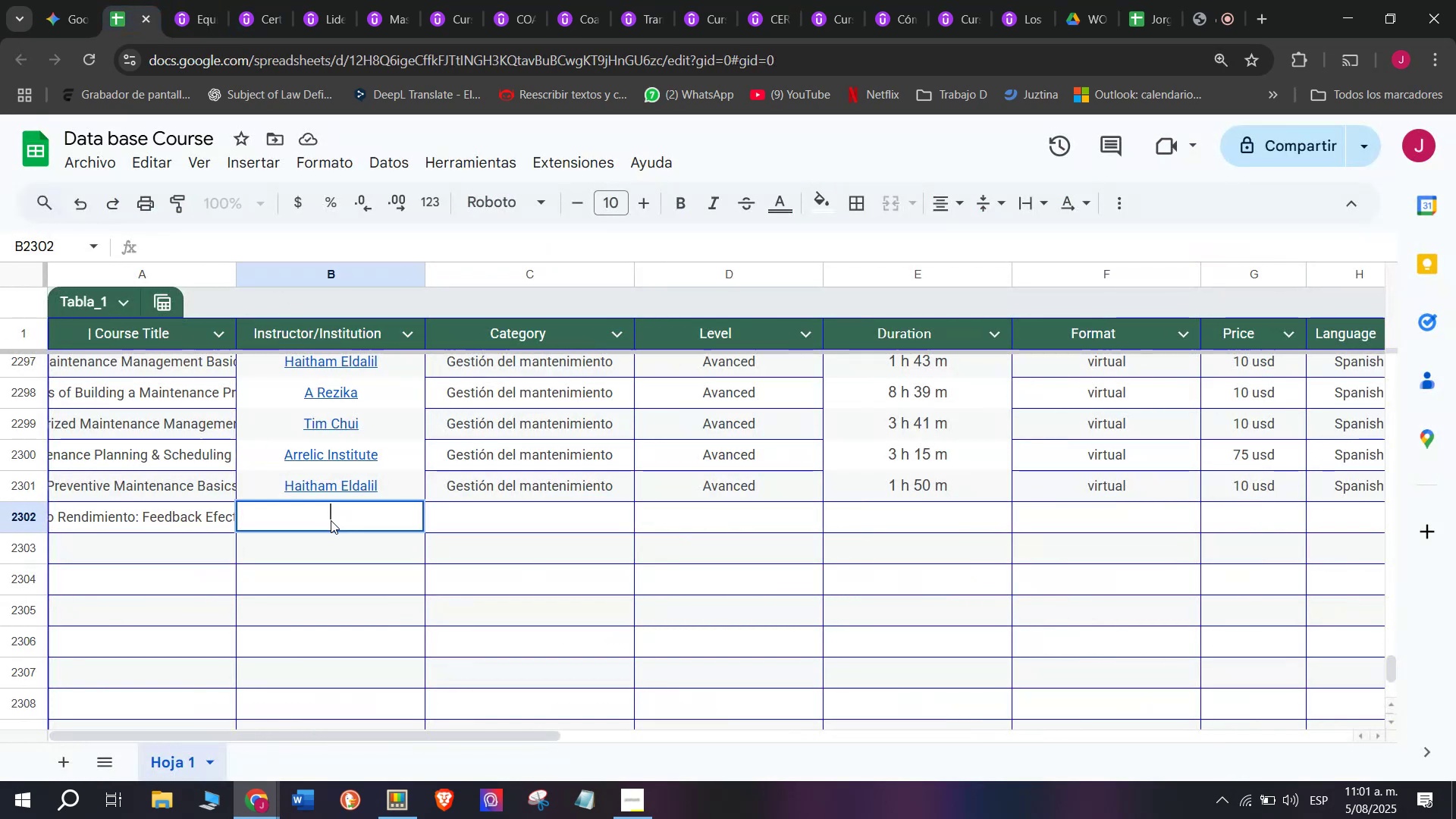 
key(Control+ControlLeft)
 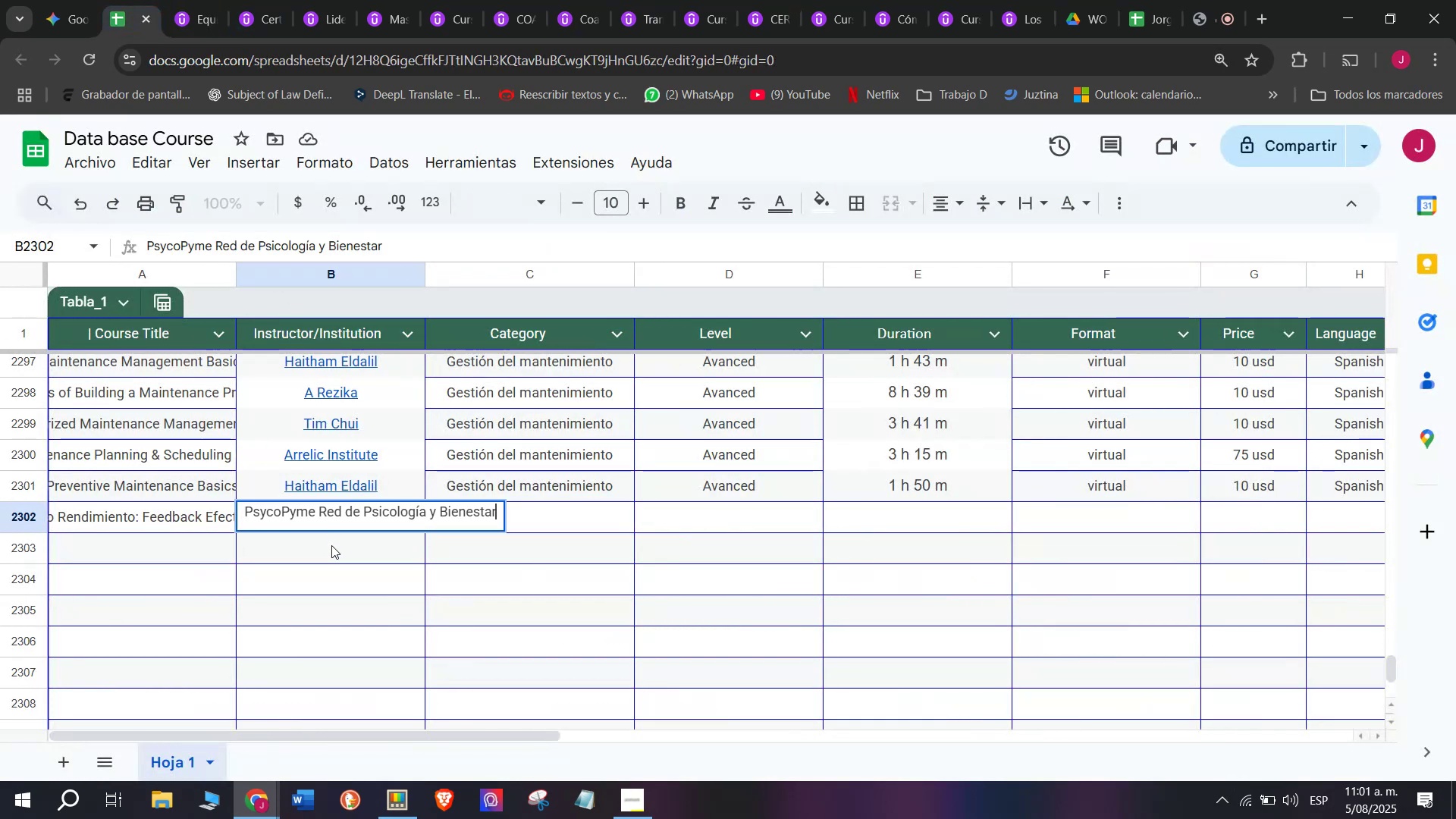 
key(Z)
 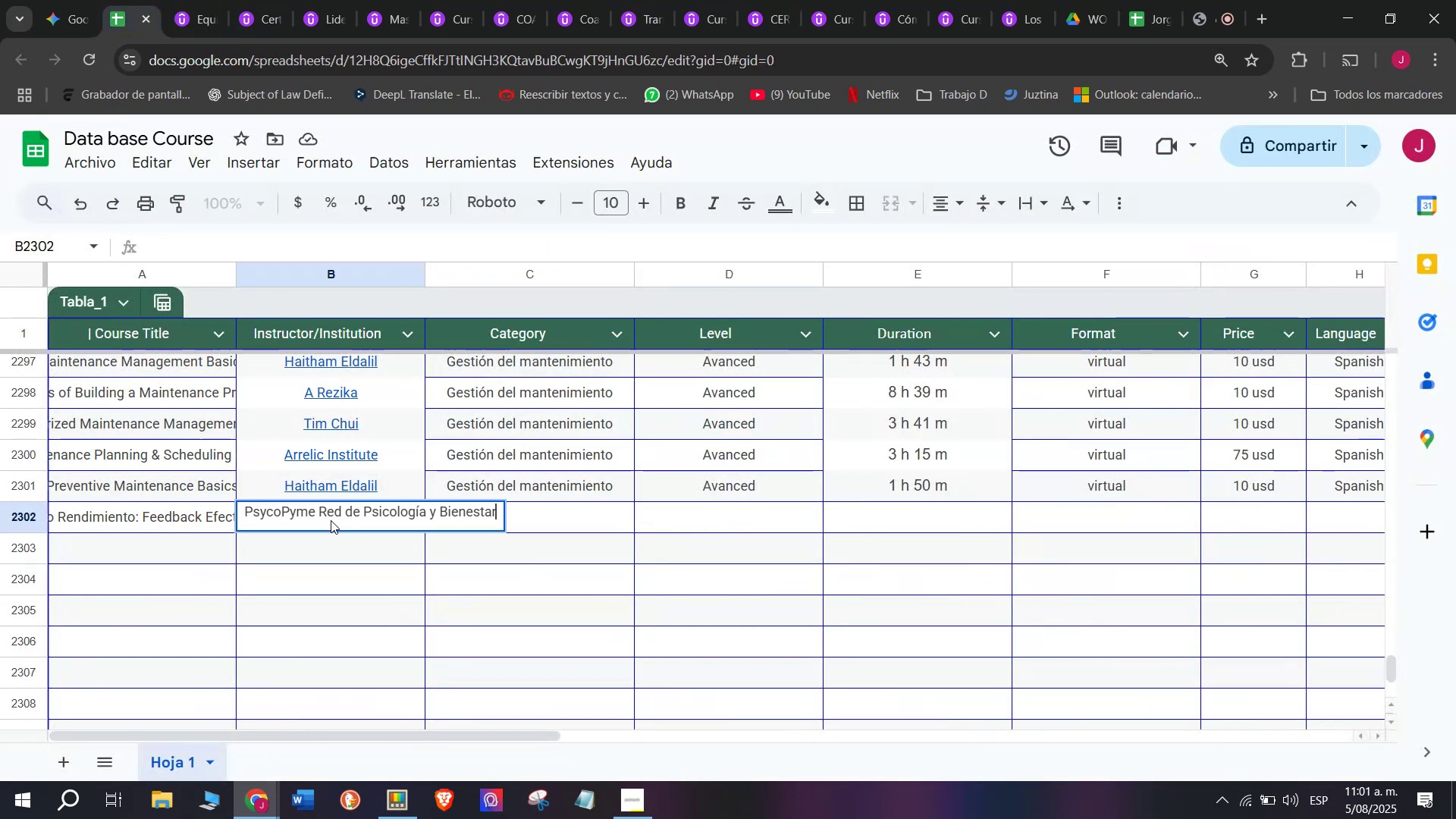 
key(Control+V)
 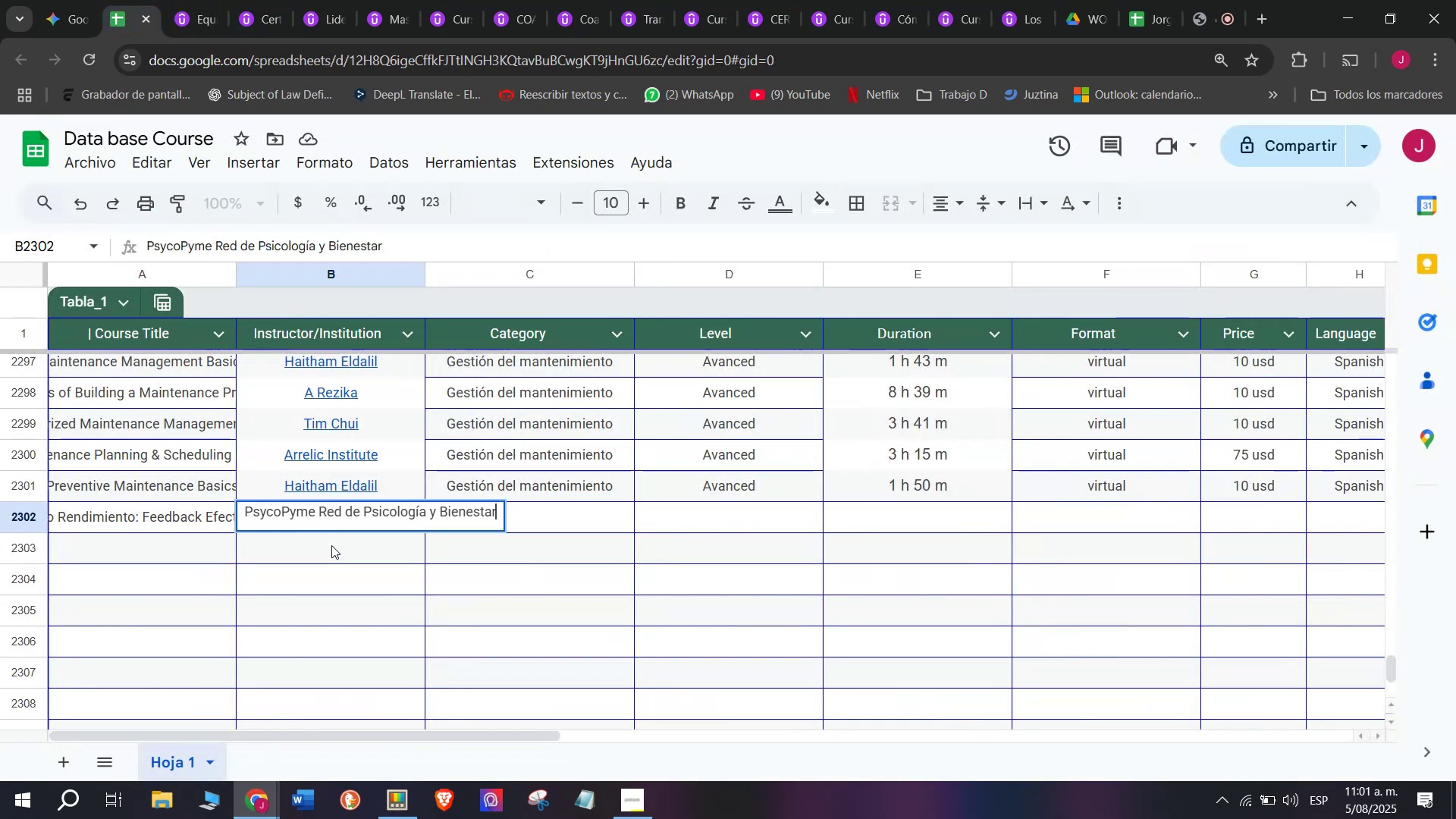 
key(Shift+ShiftLeft)
 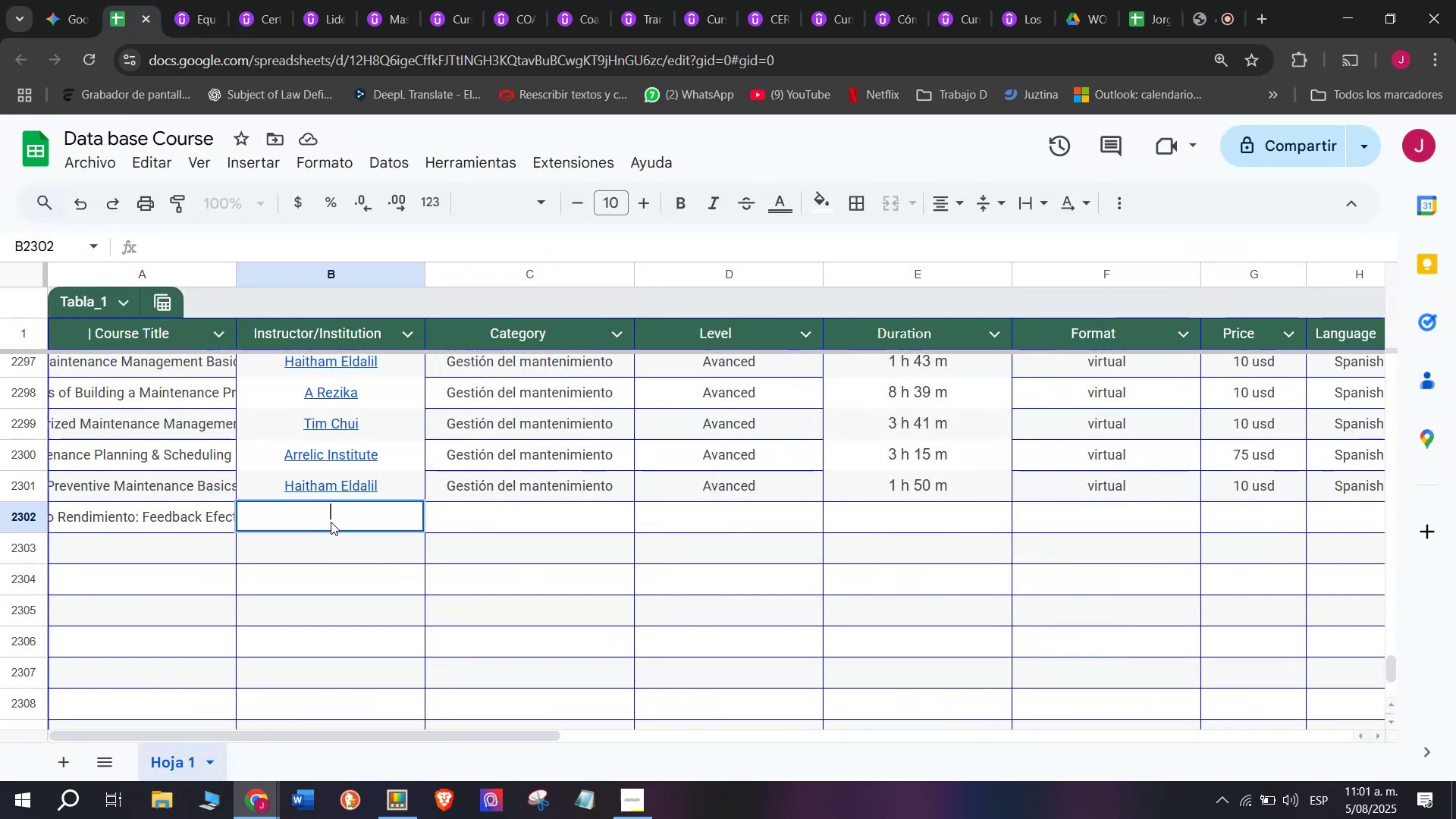 
key(Control+Shift+ControlLeft)
 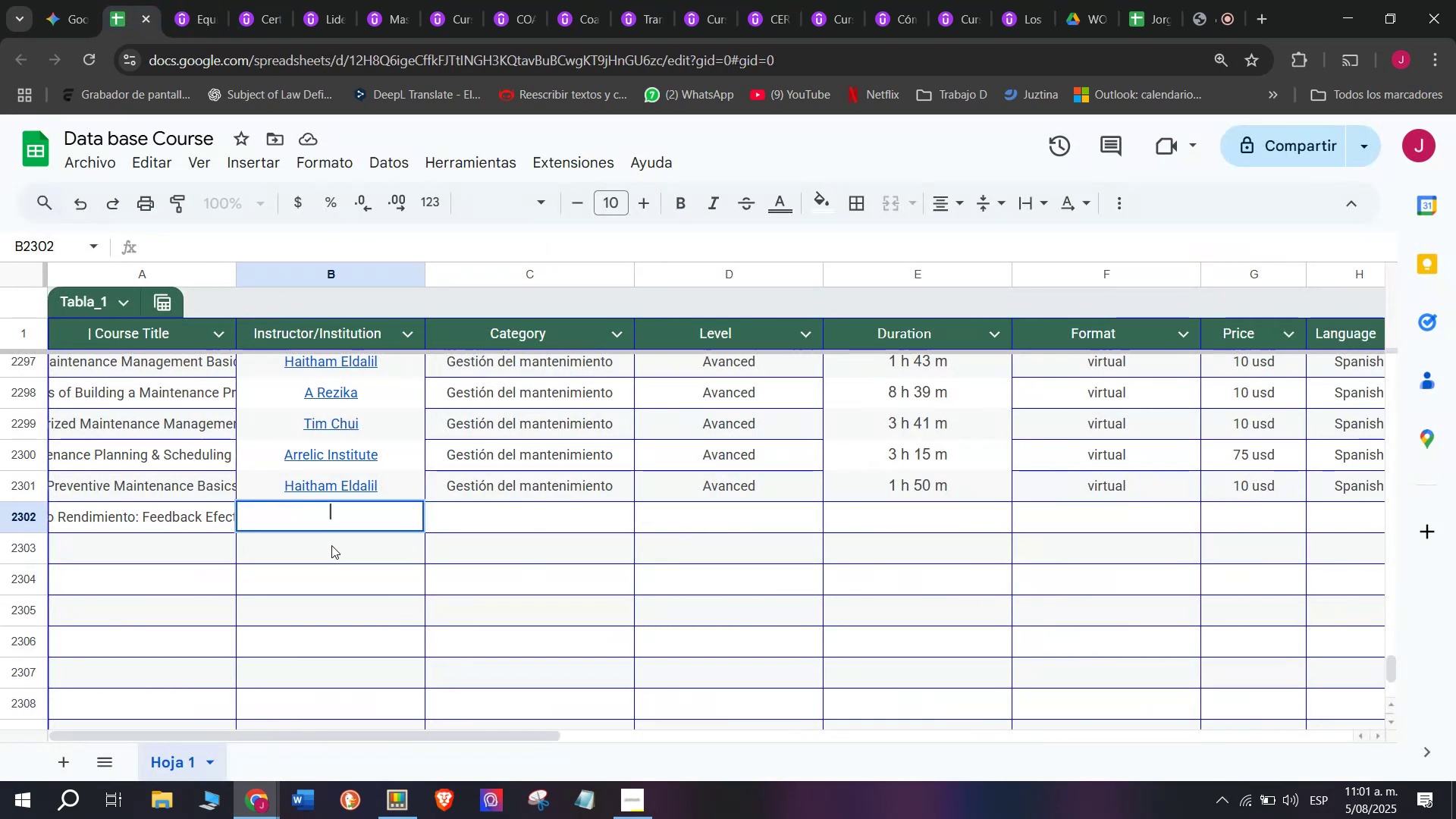 
key(Control+Shift+Z)
 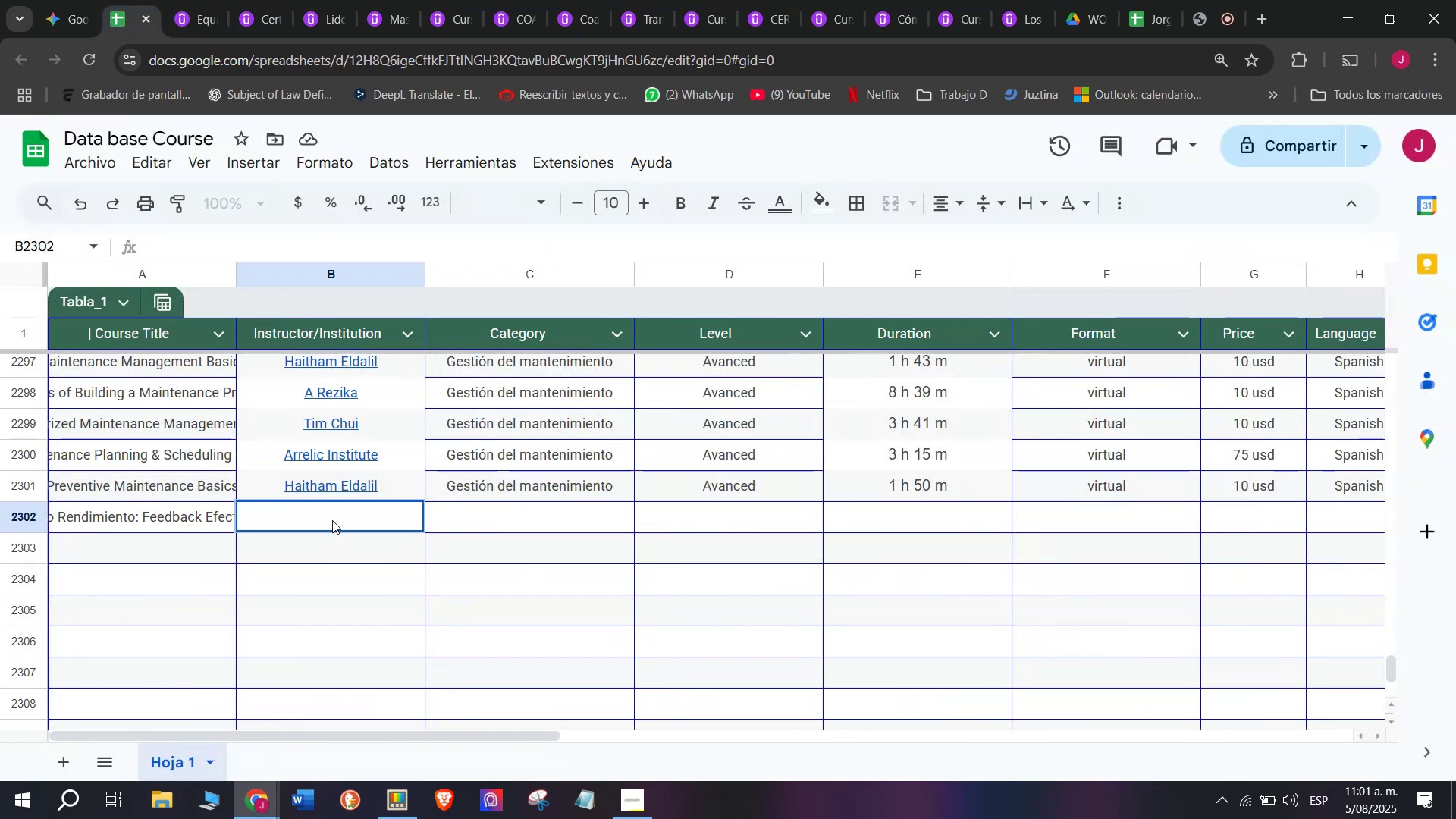 
key(Z)
 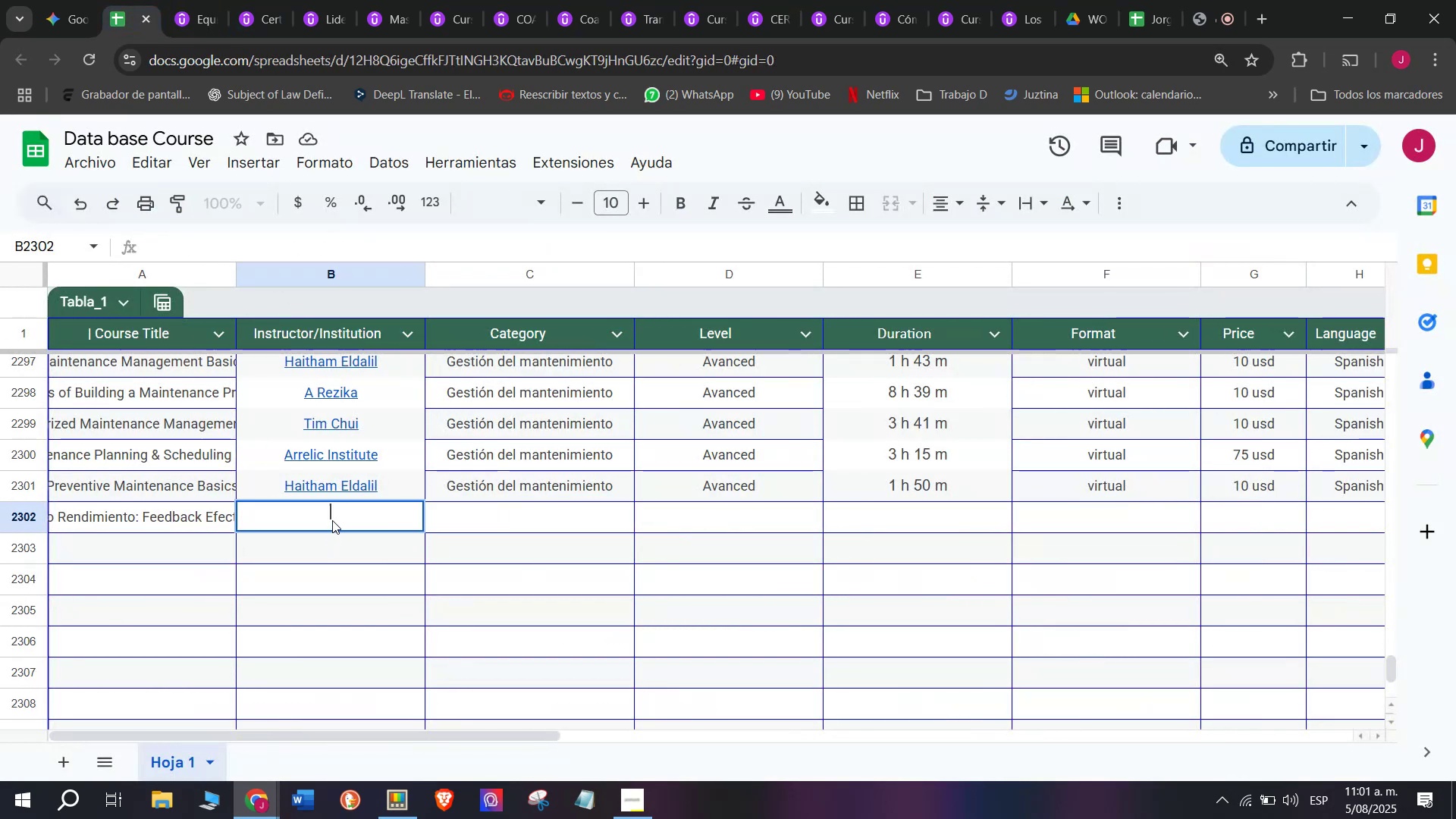 
key(Control+ControlLeft)
 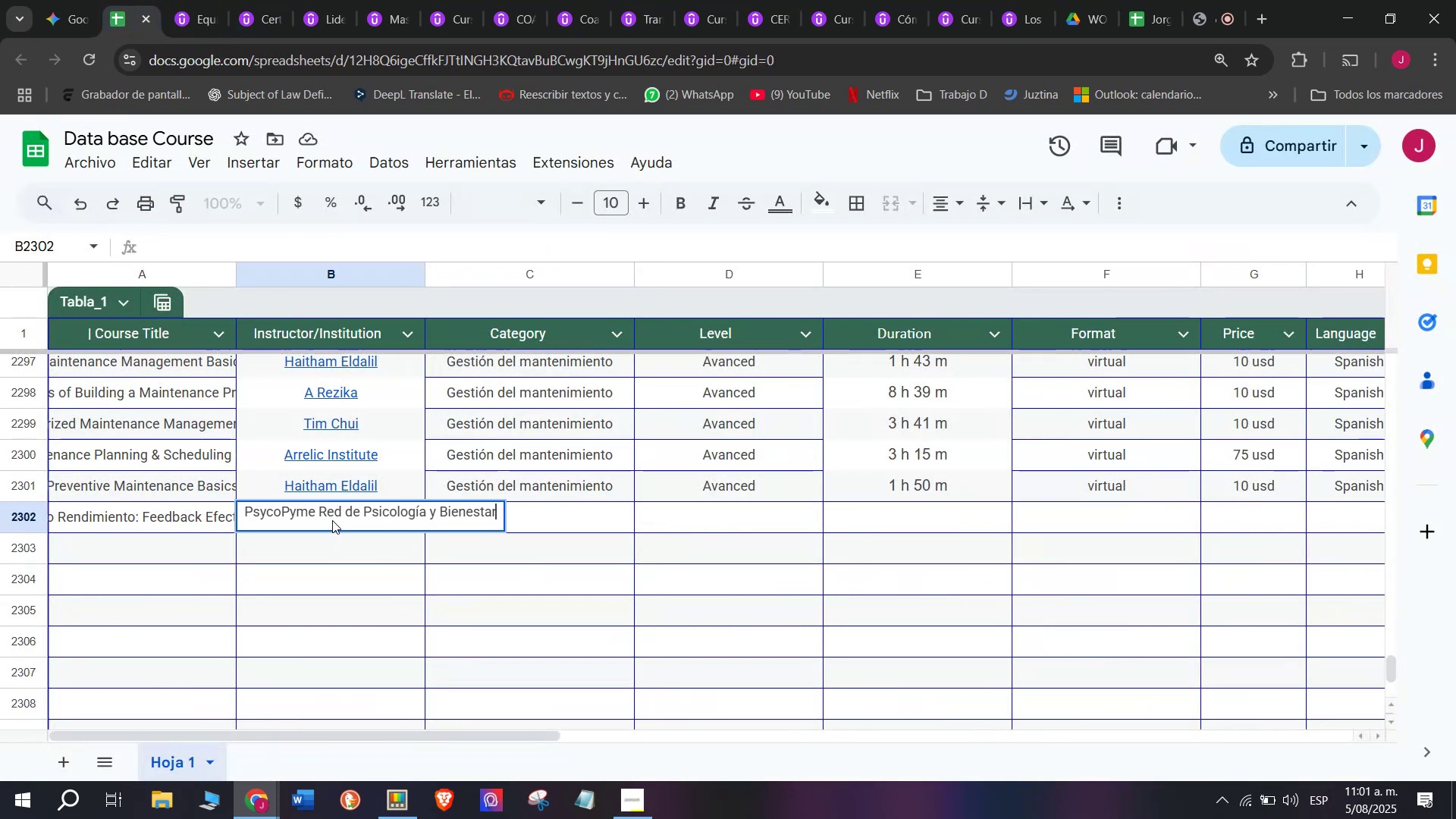 
key(Control+V)
 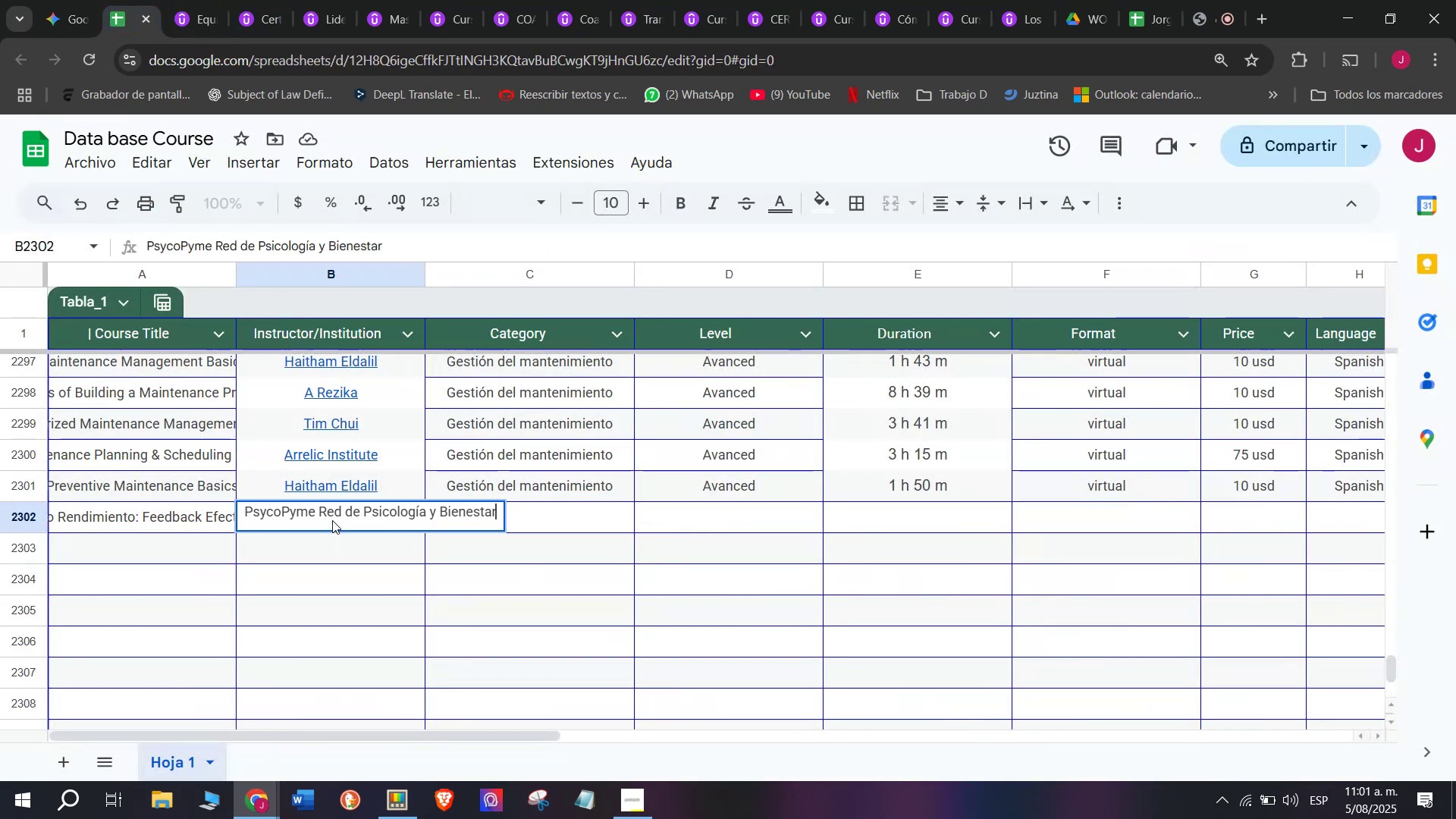 
key(Shift+ShiftLeft)
 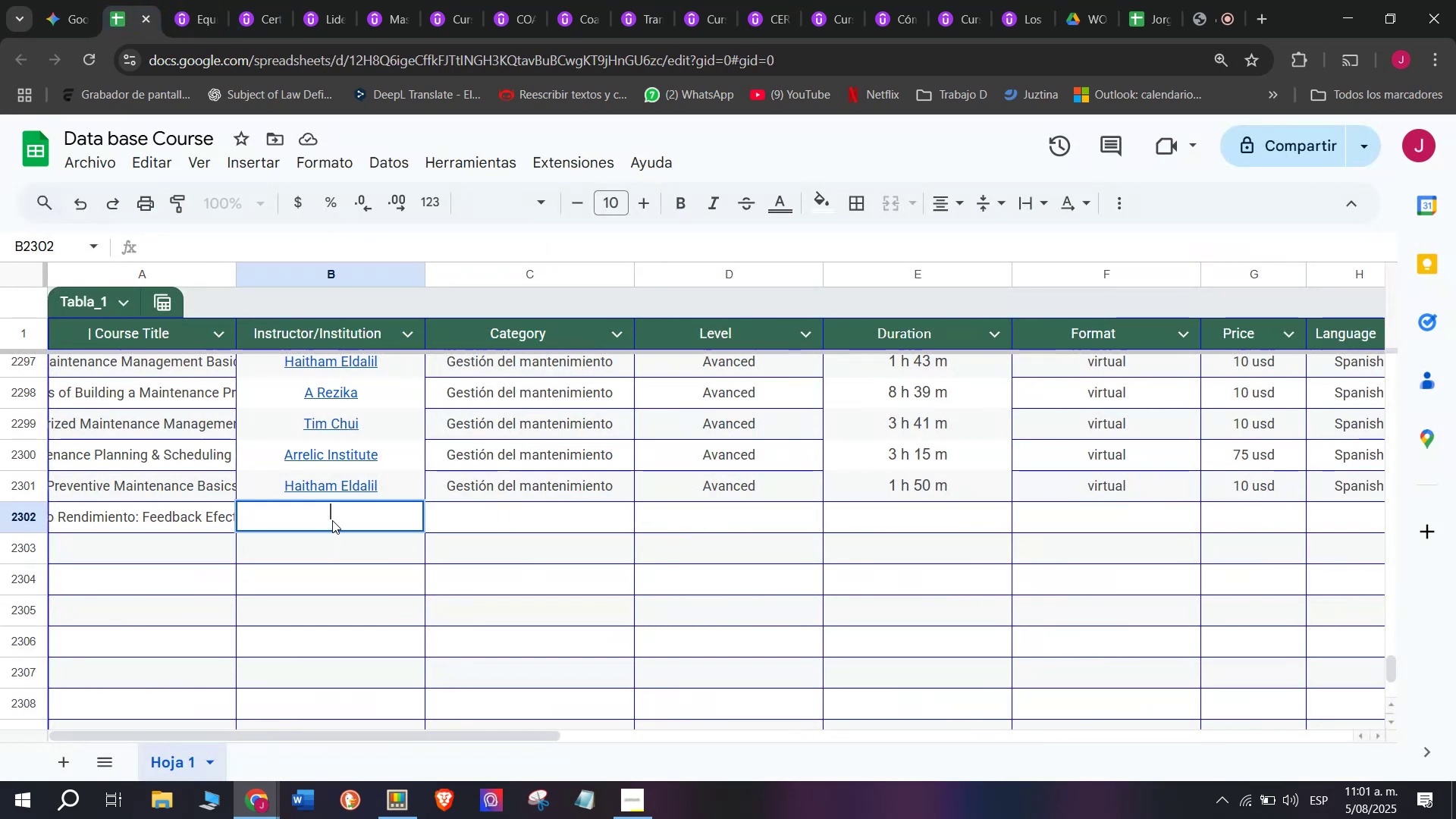 
key(Control+Shift+ControlLeft)
 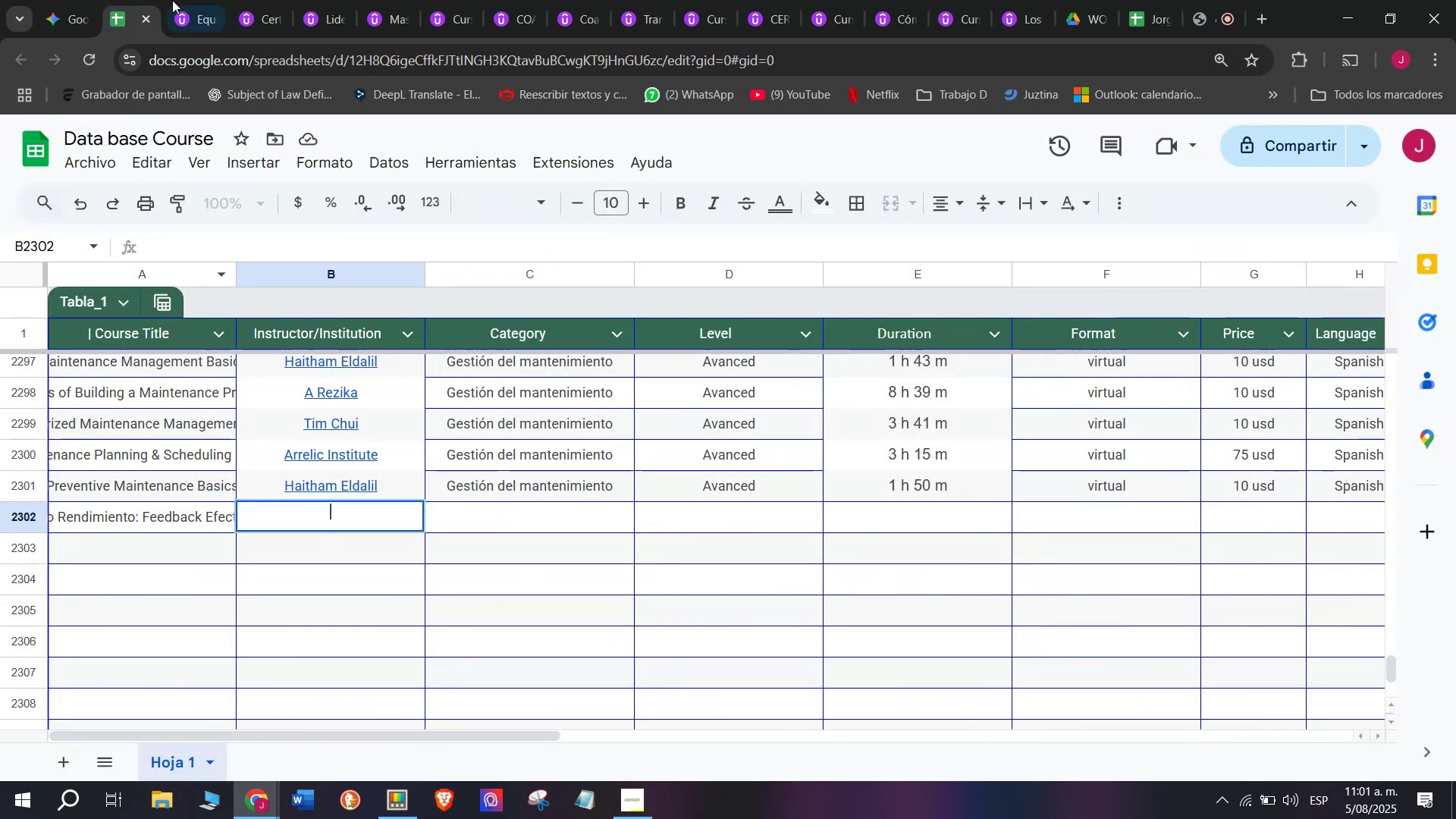 
key(Control+Shift+Z)
 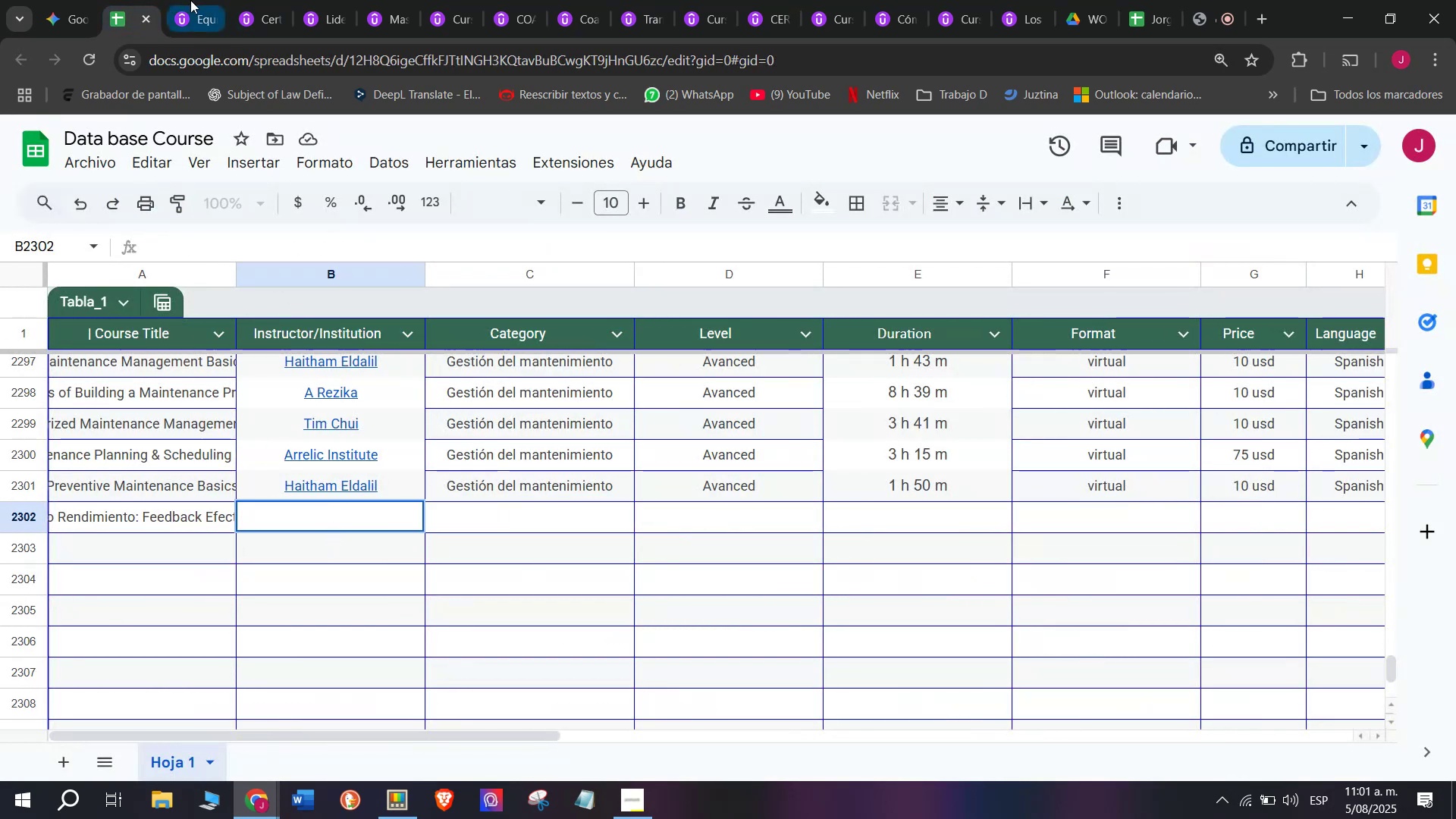 
left_click([190, 0])
 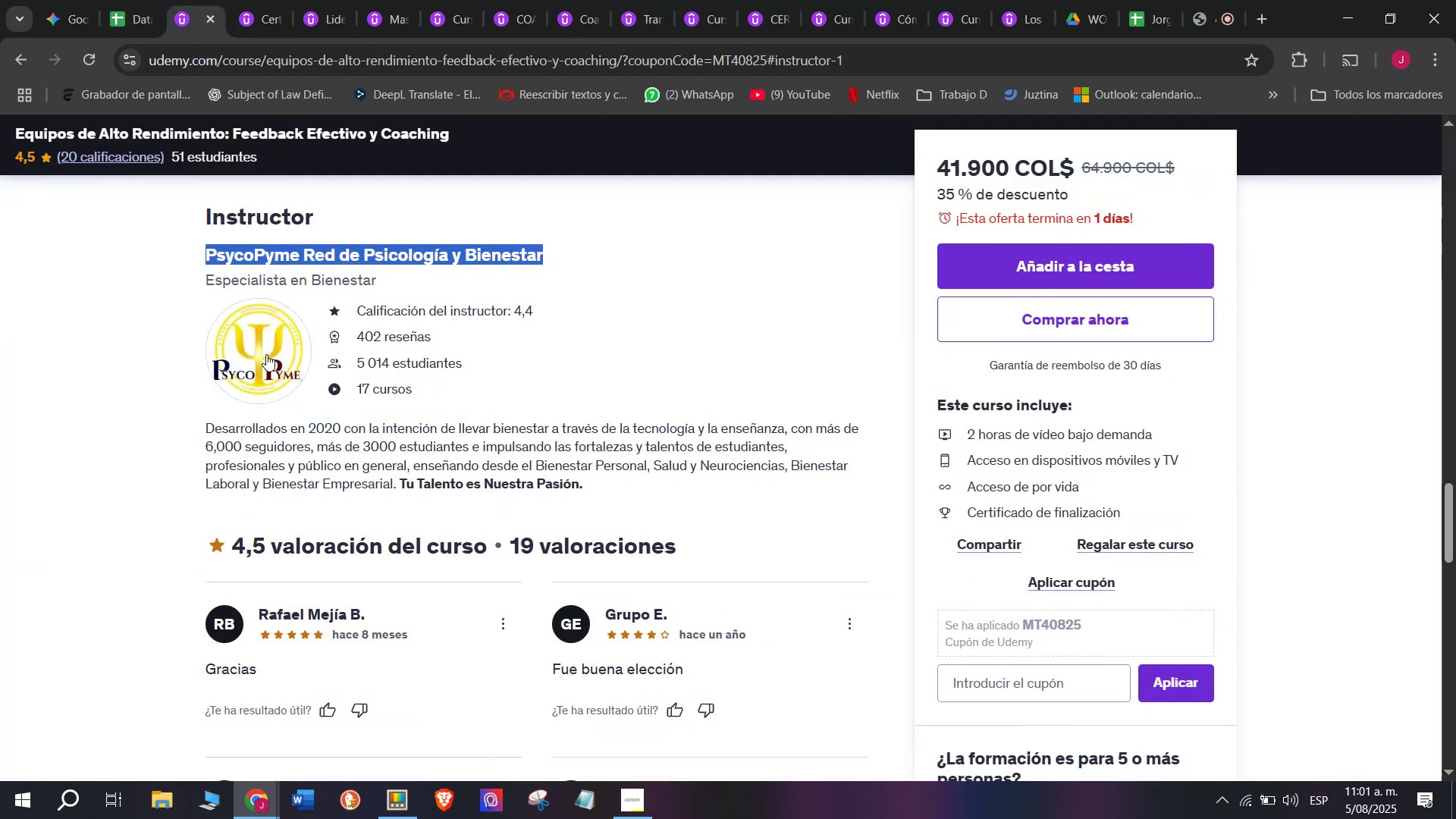 
key(Break)
 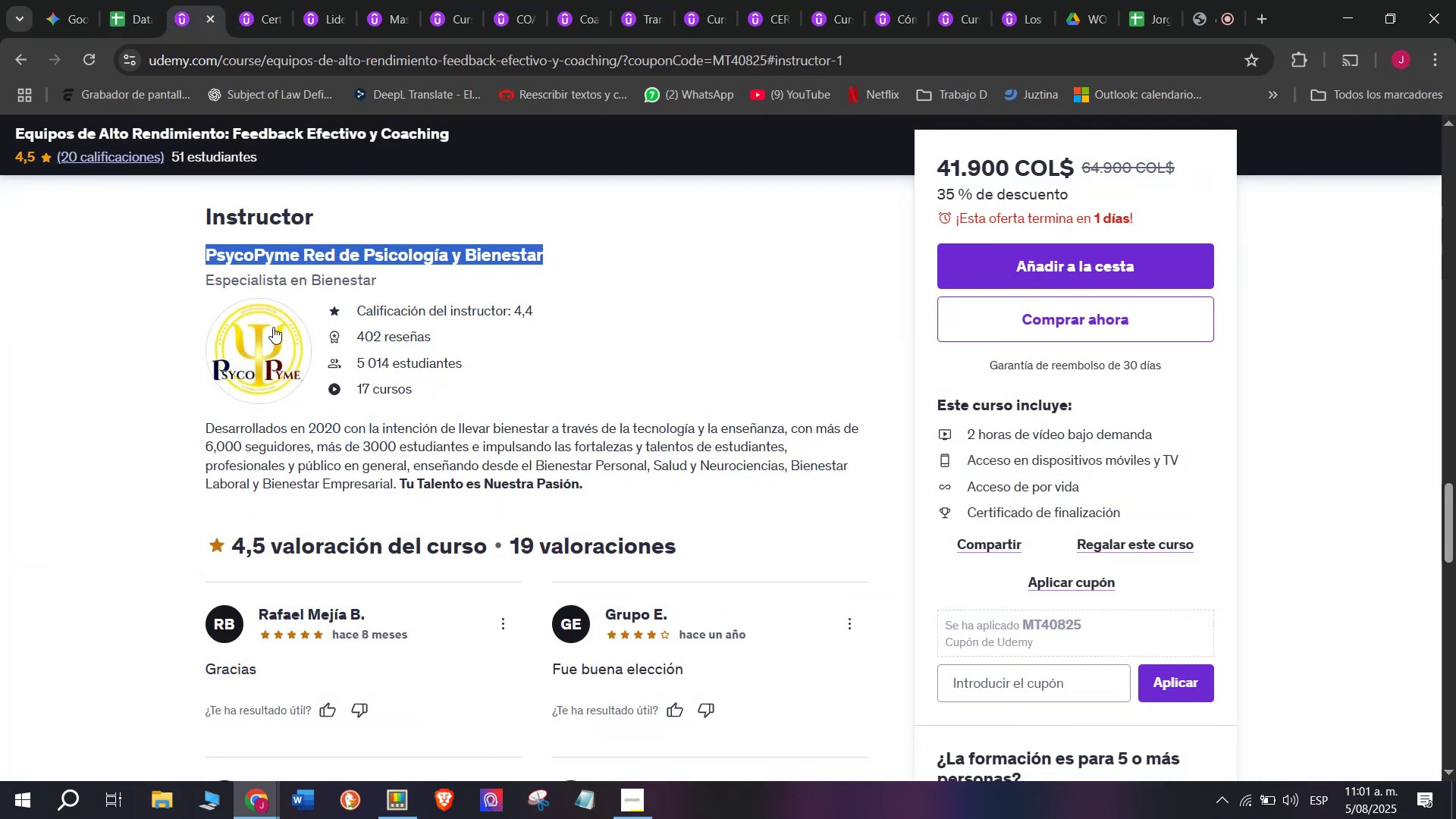 
key(Control+ControlLeft)
 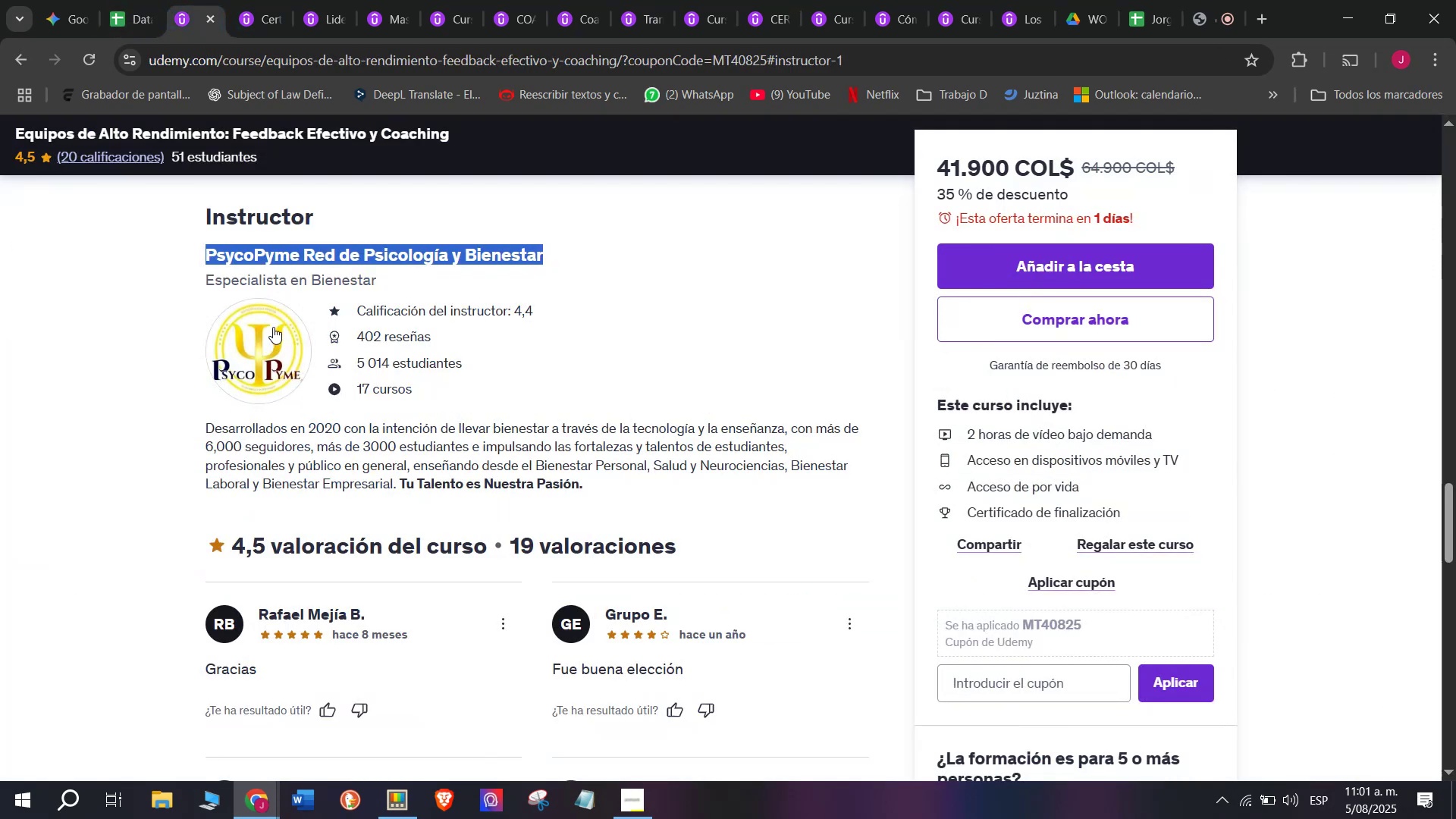 
key(Control+C)
 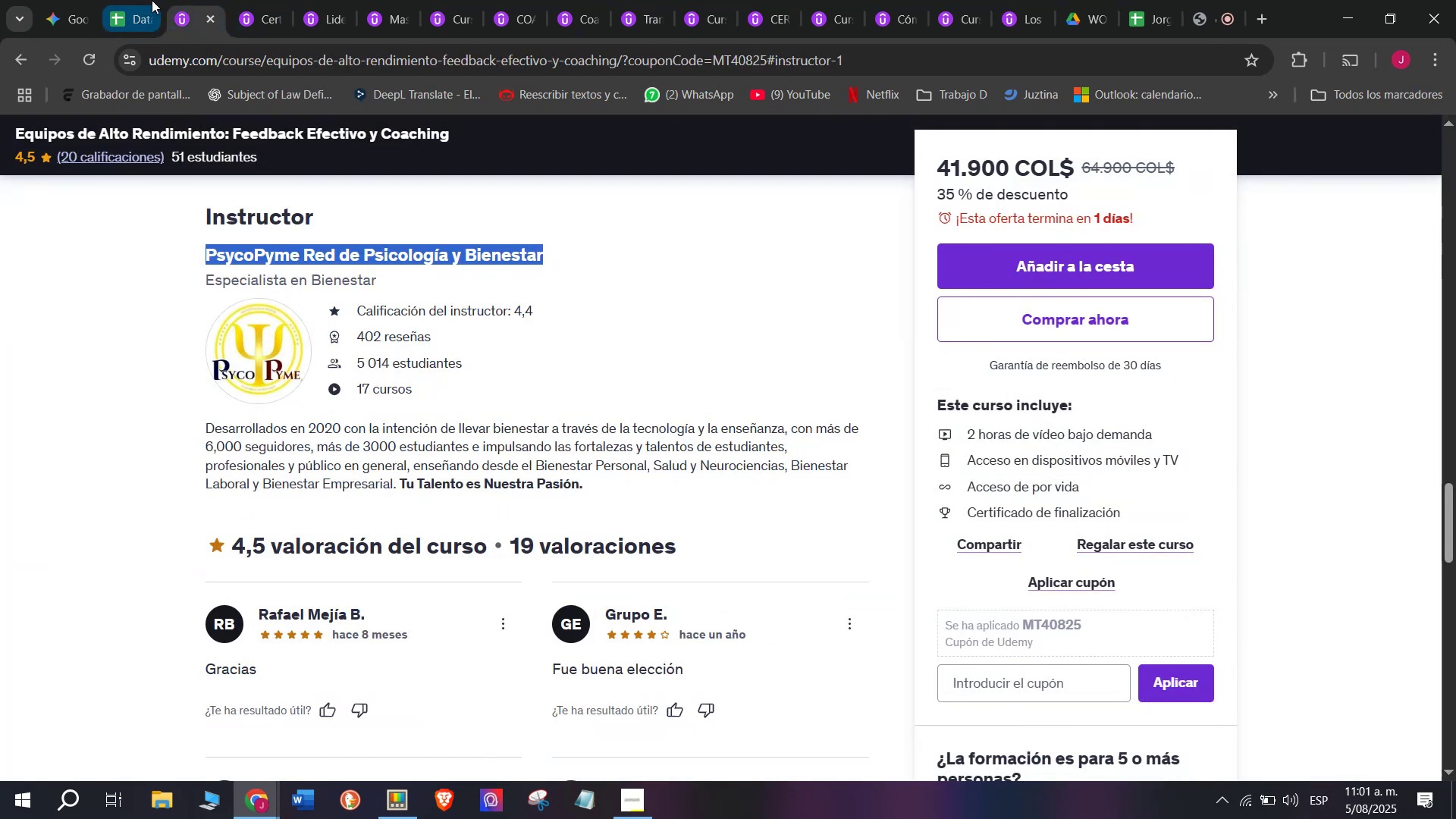 
left_click([139, 0])
 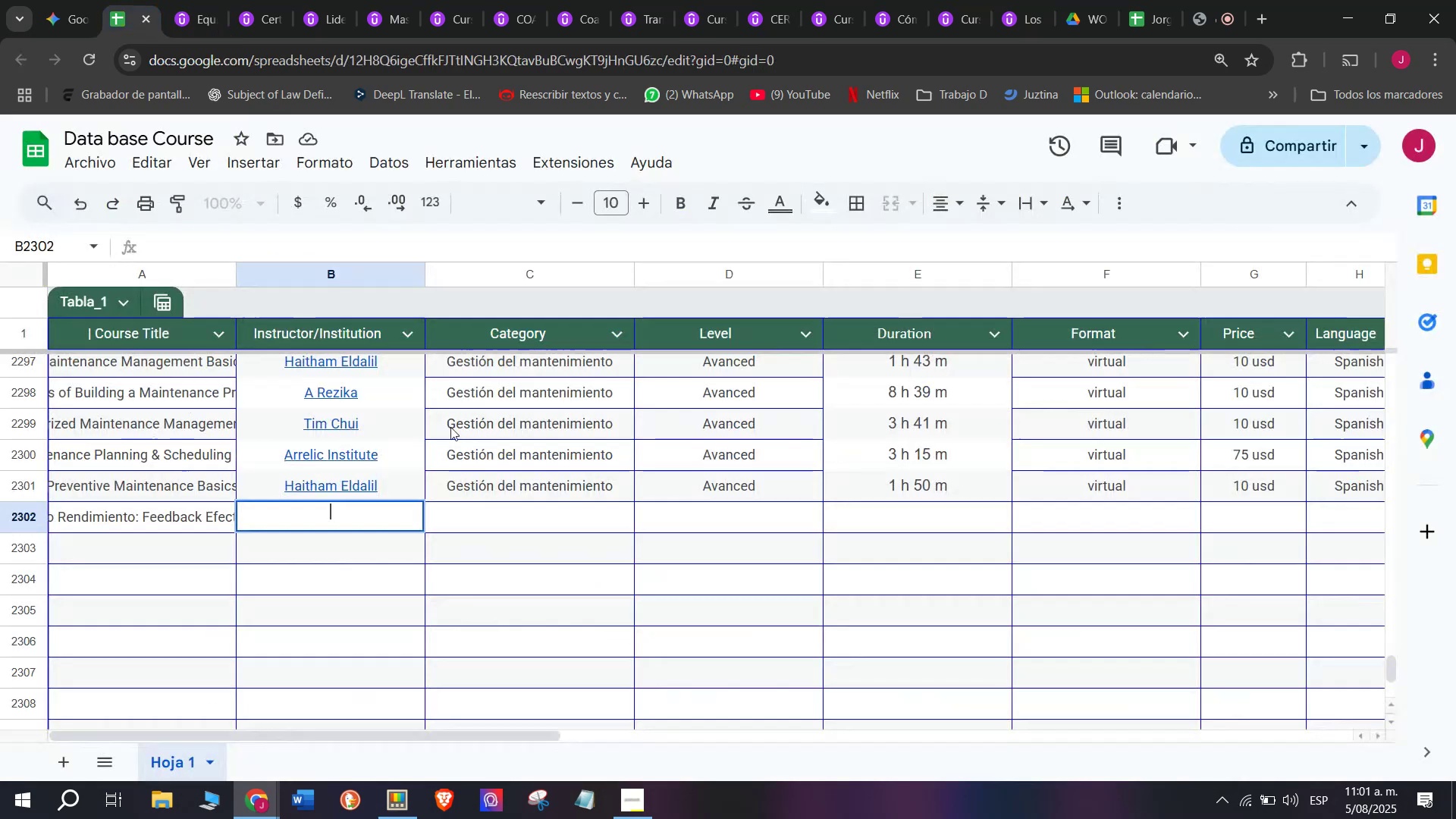 
key(Control+ControlLeft)
 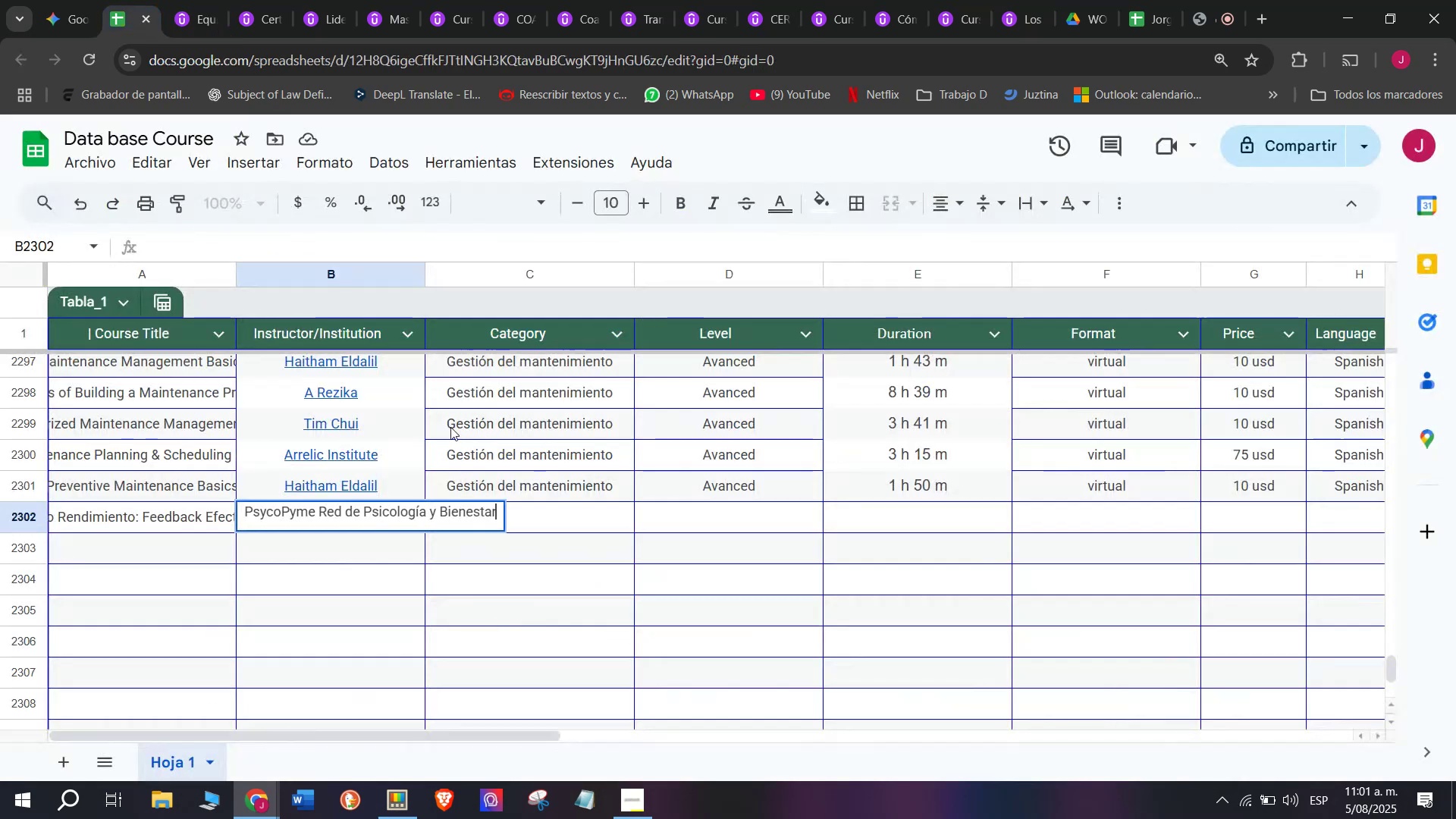 
key(Z)
 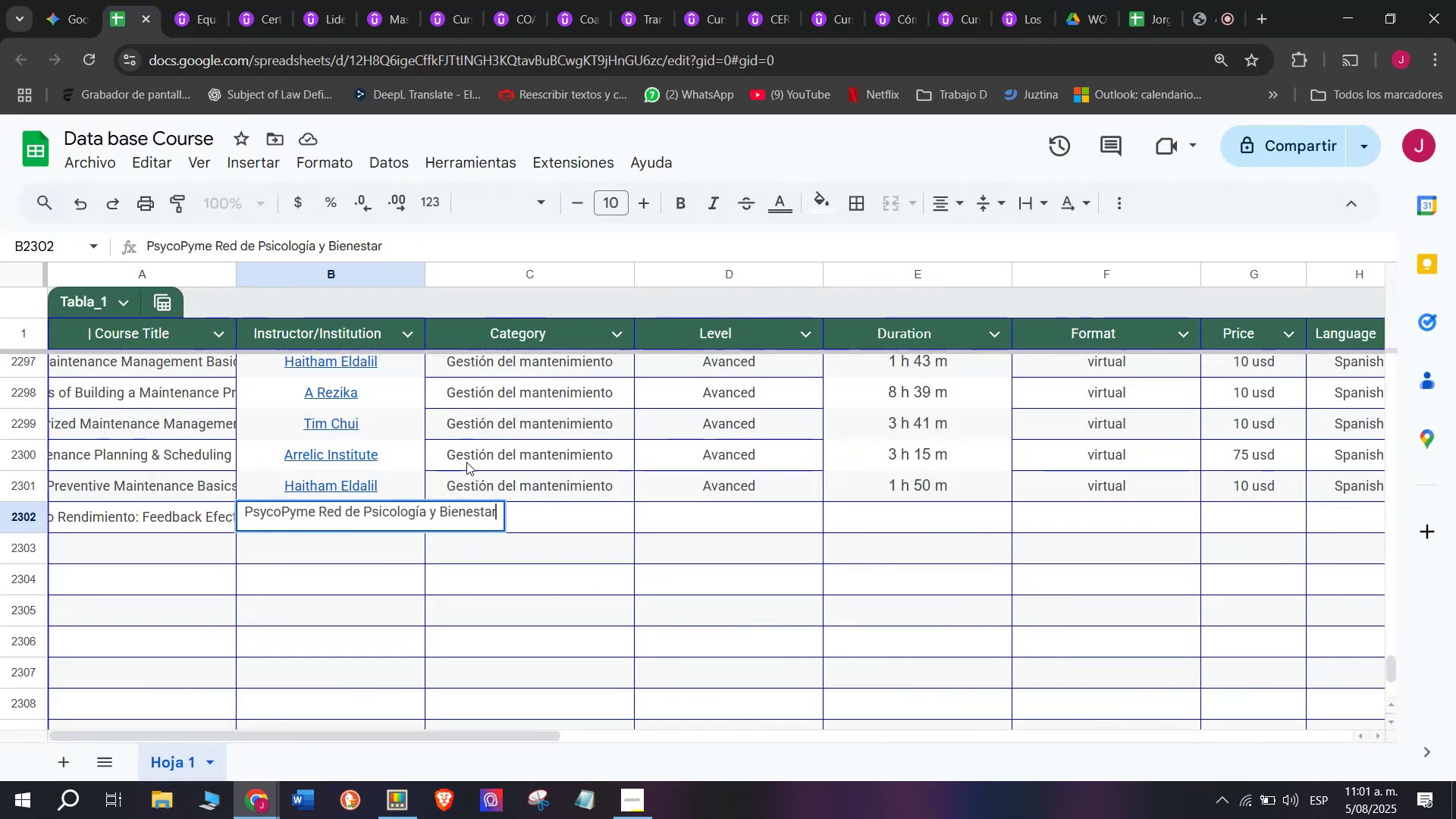 
key(Control+V)
 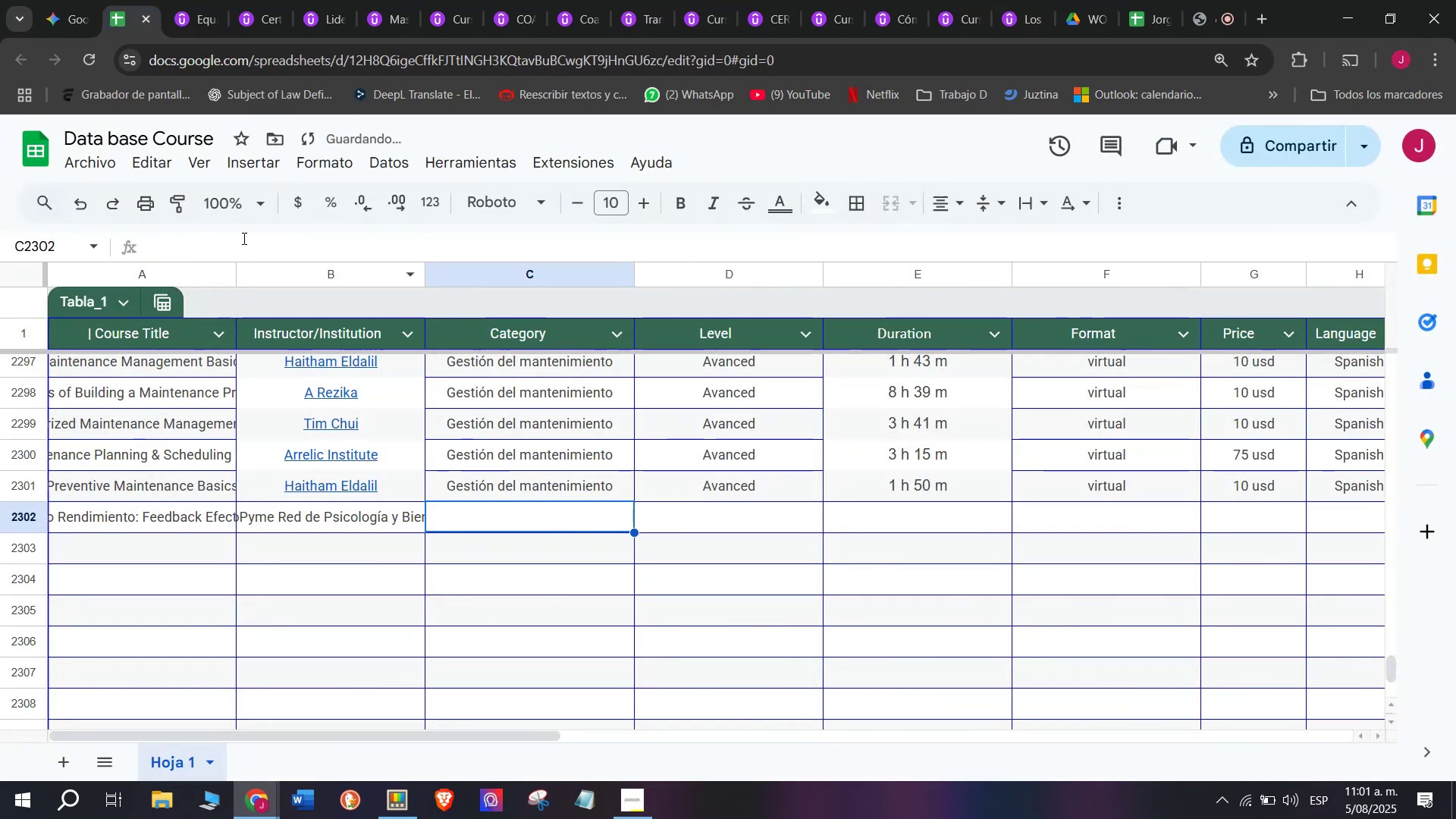 
left_click([215, 0])
 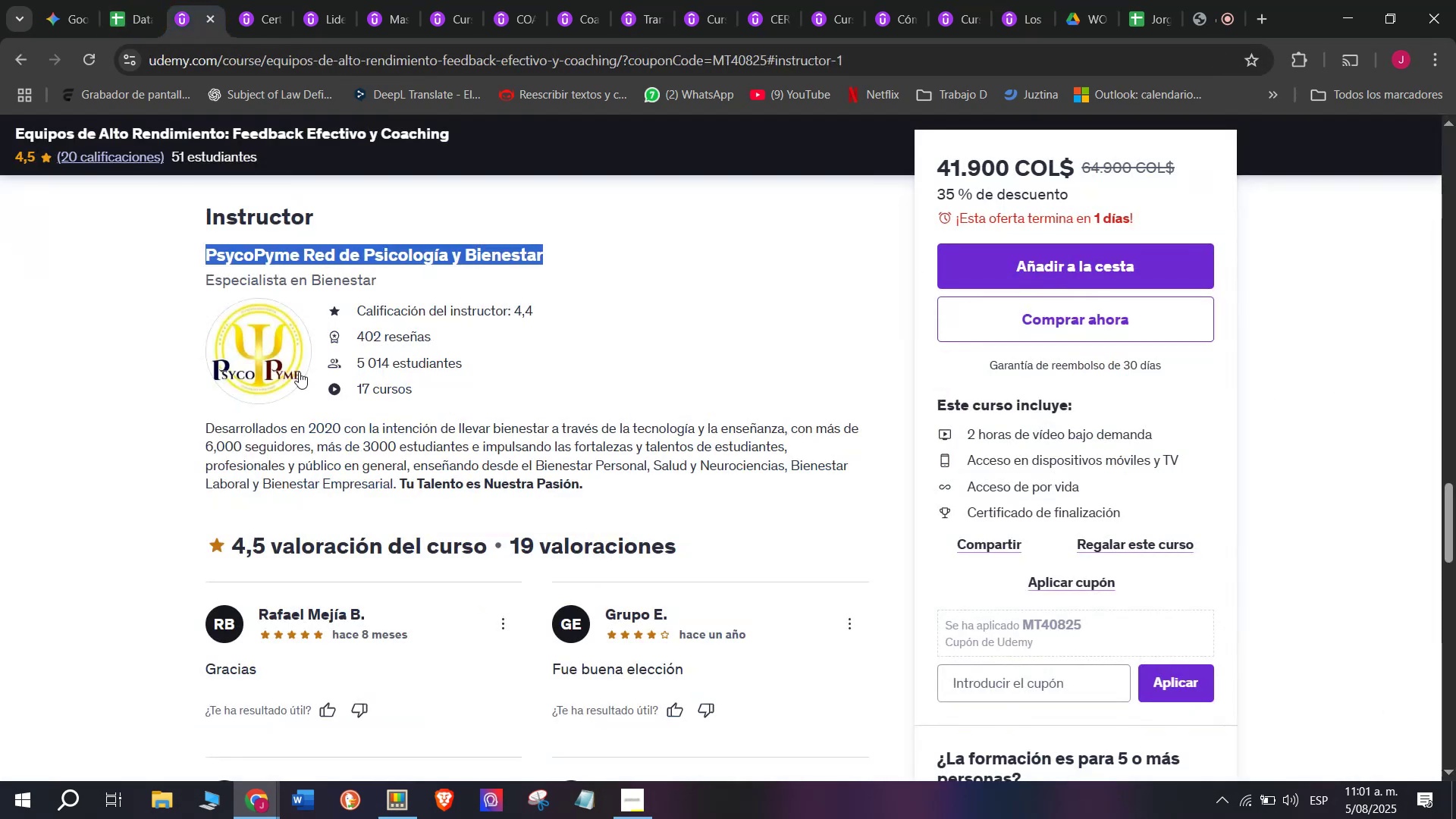 
scroll: coordinate [309, 394], scroll_direction: none, amount: 0.0
 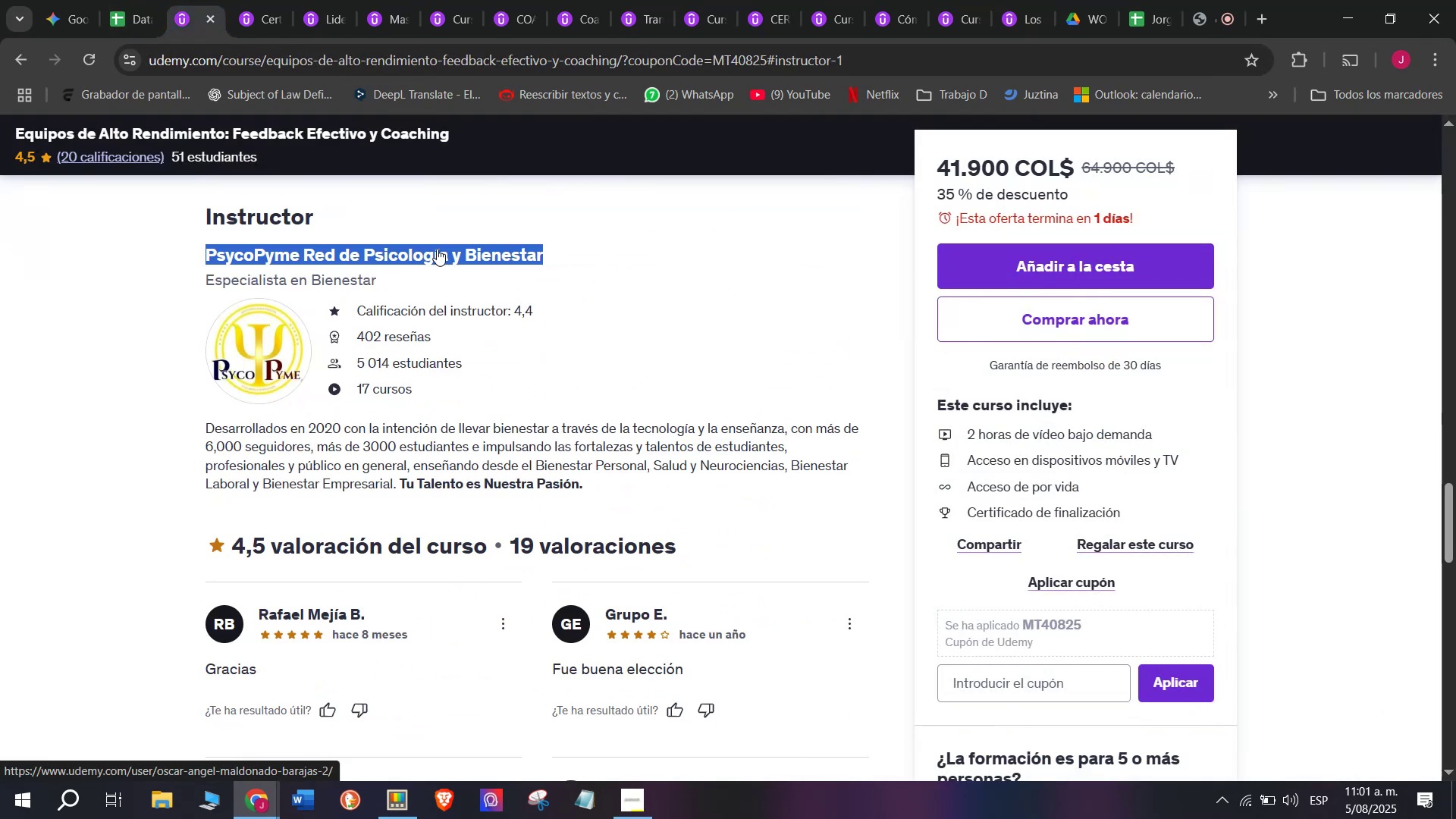 
left_click([437, 244])
 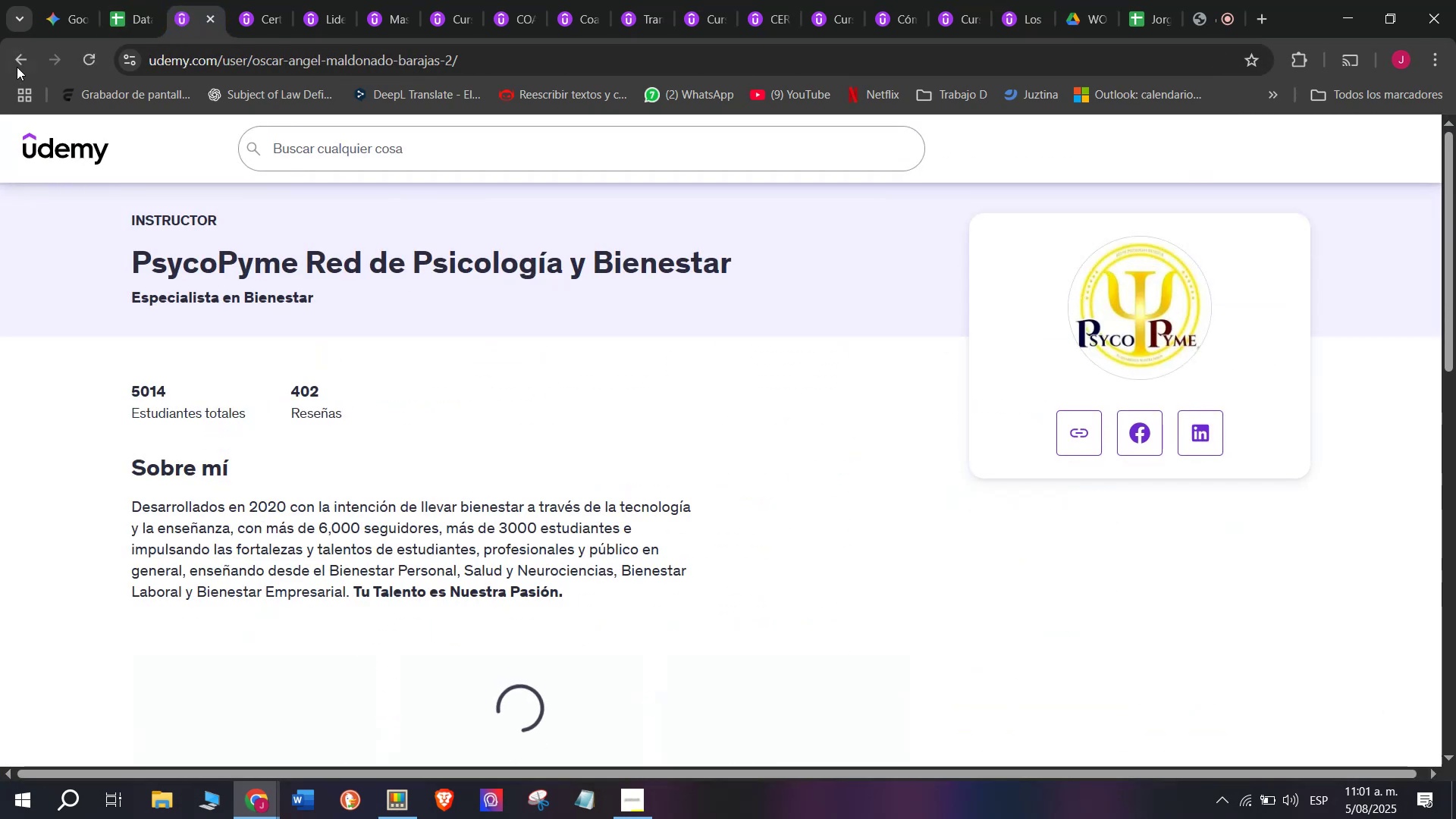 
scroll: coordinate [253, 416], scroll_direction: up, amount: 12.0
 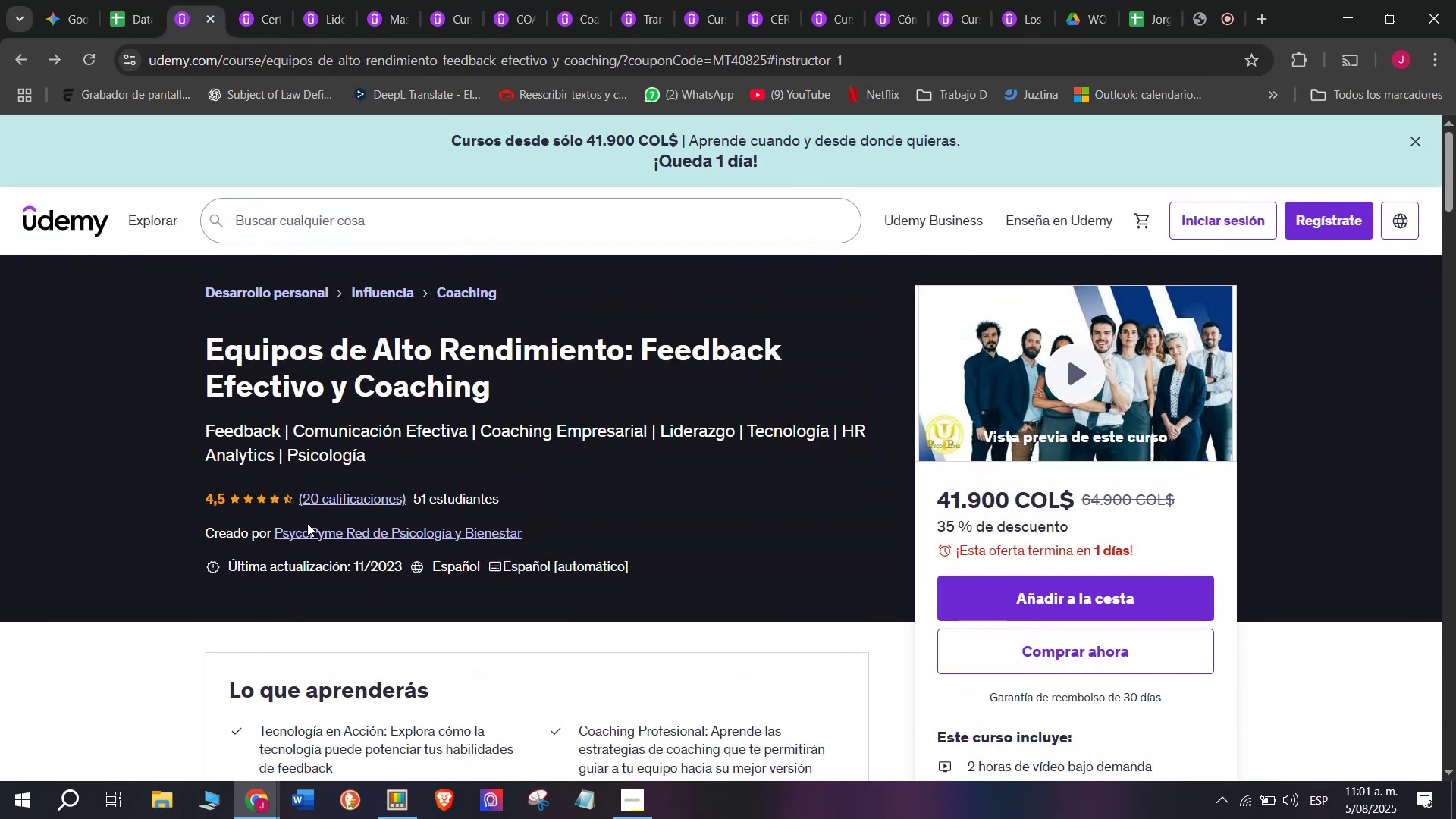 
left_click([309, 523])
 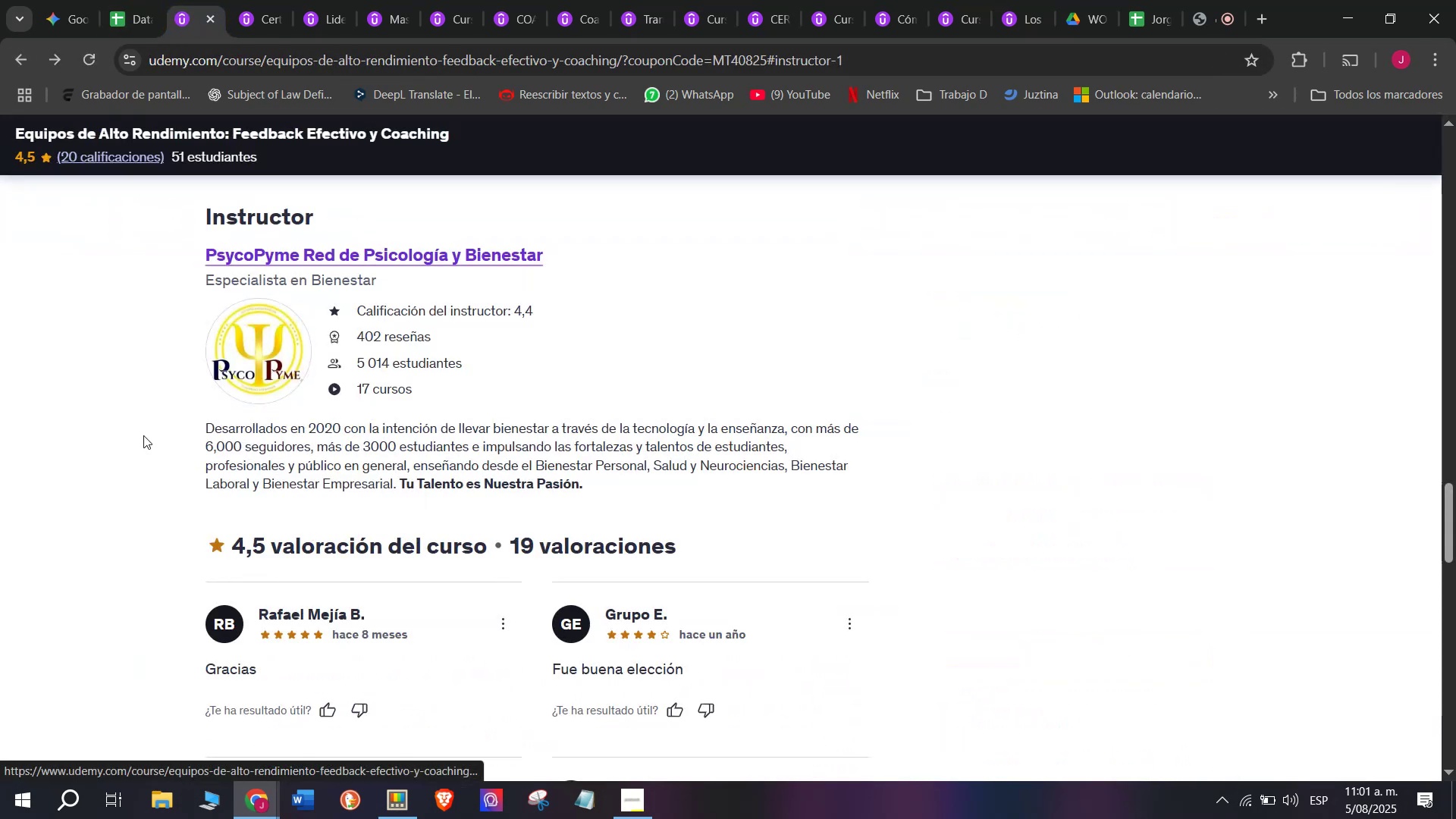 
double_click([114, 362])
 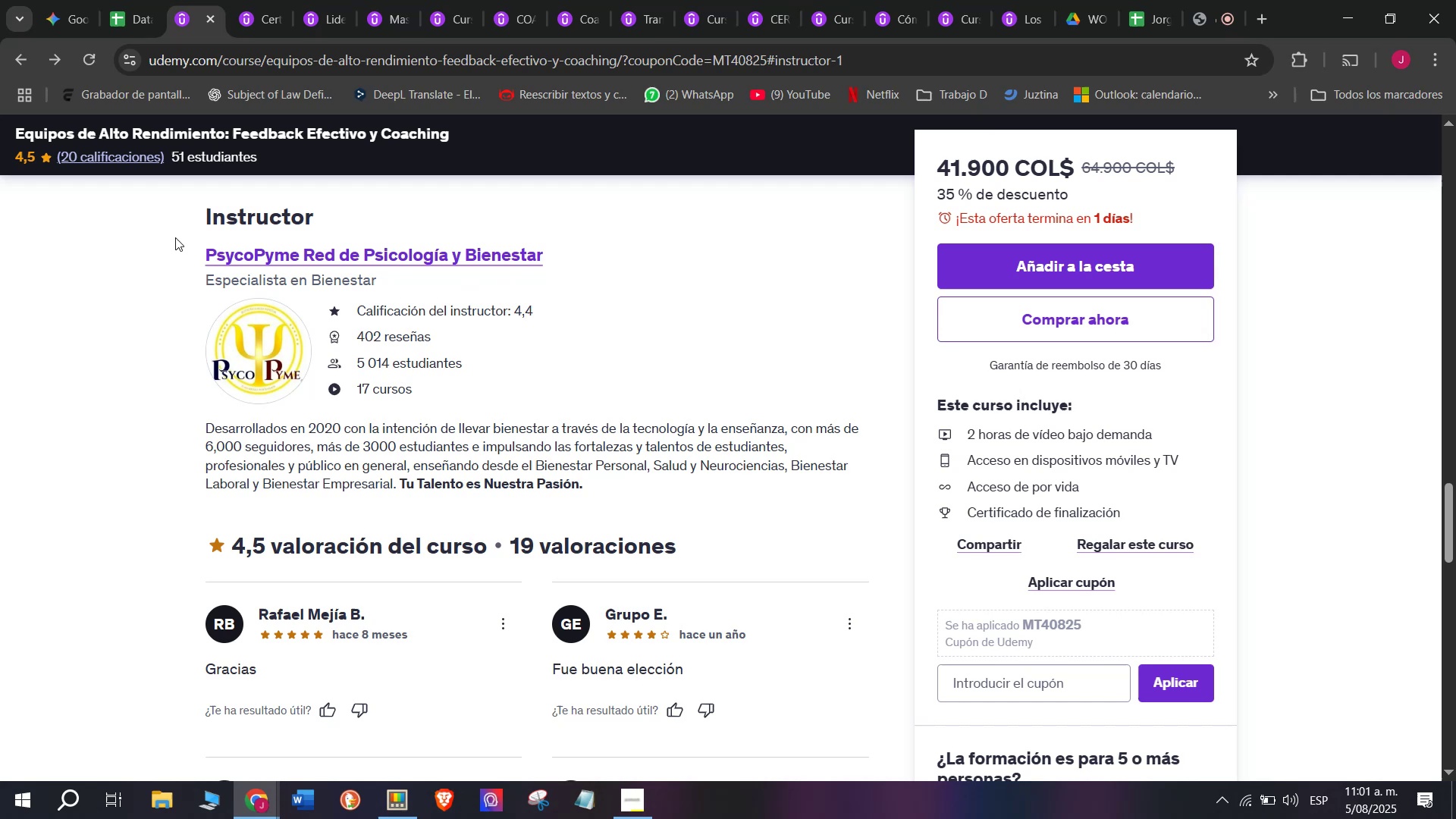 
left_click_drag(start_coordinate=[173, 246], to_coordinate=[572, 247])
 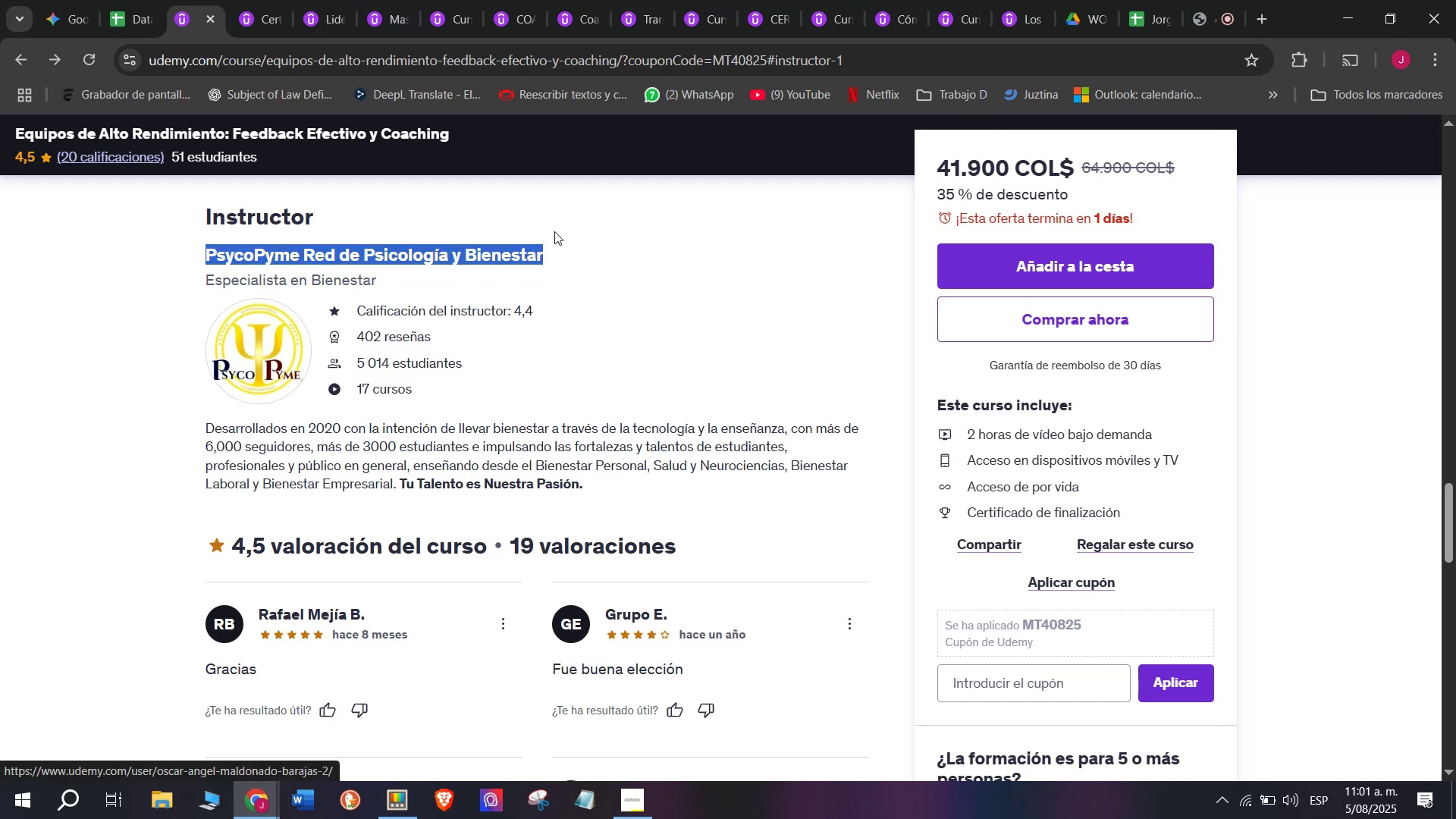 
key(Break)
 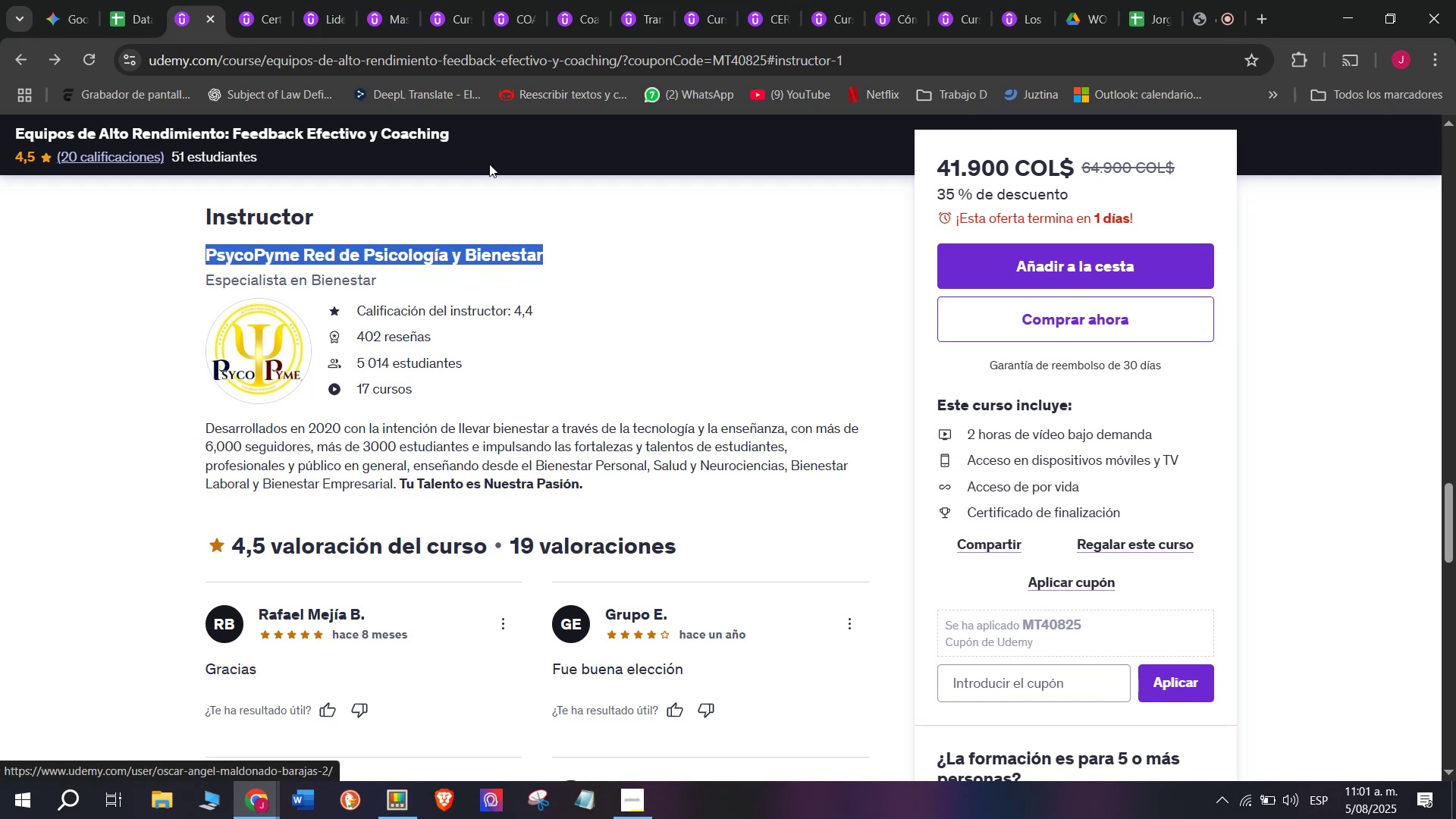 
key(Control+ControlLeft)
 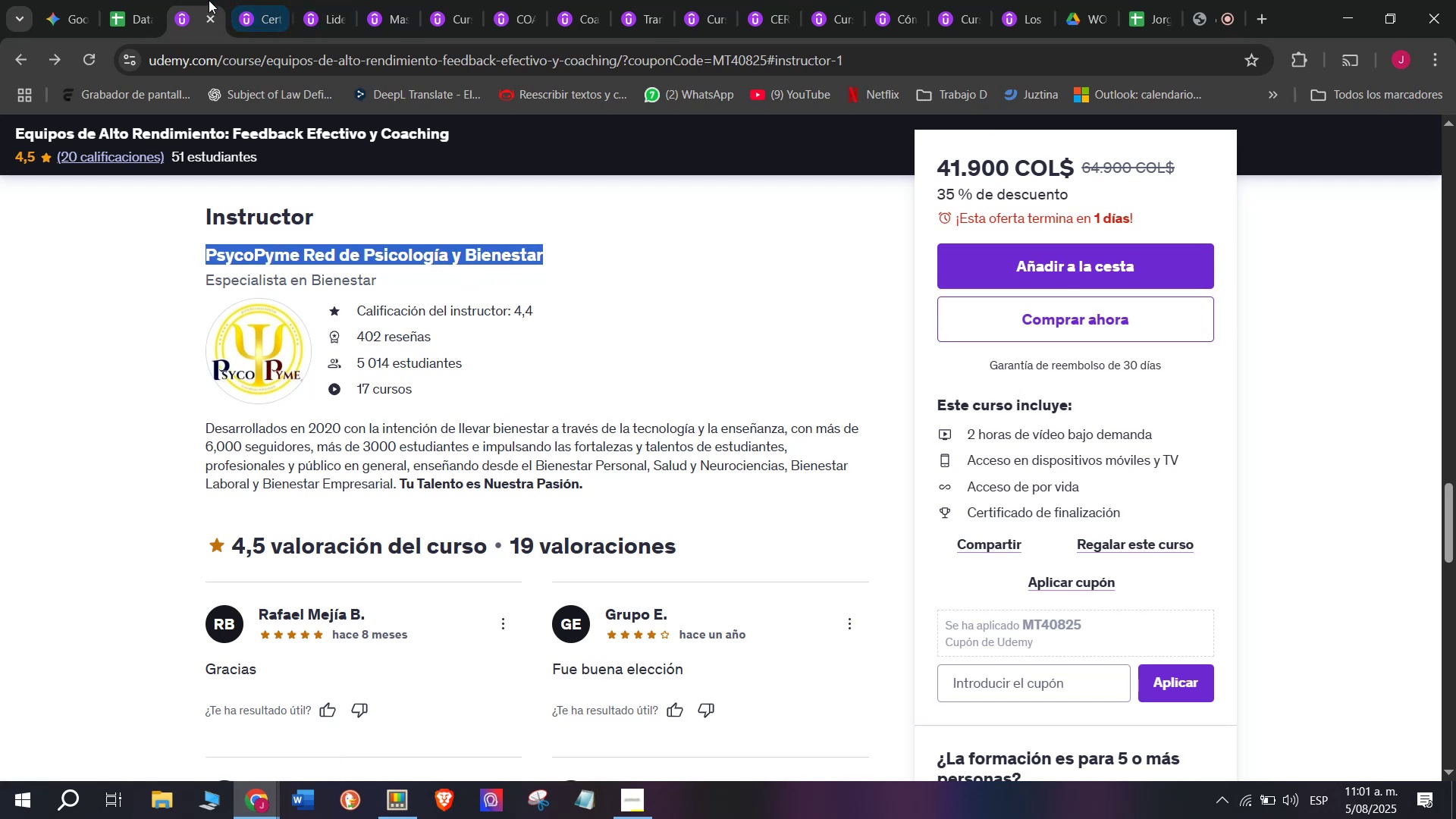 
key(Control+C)
 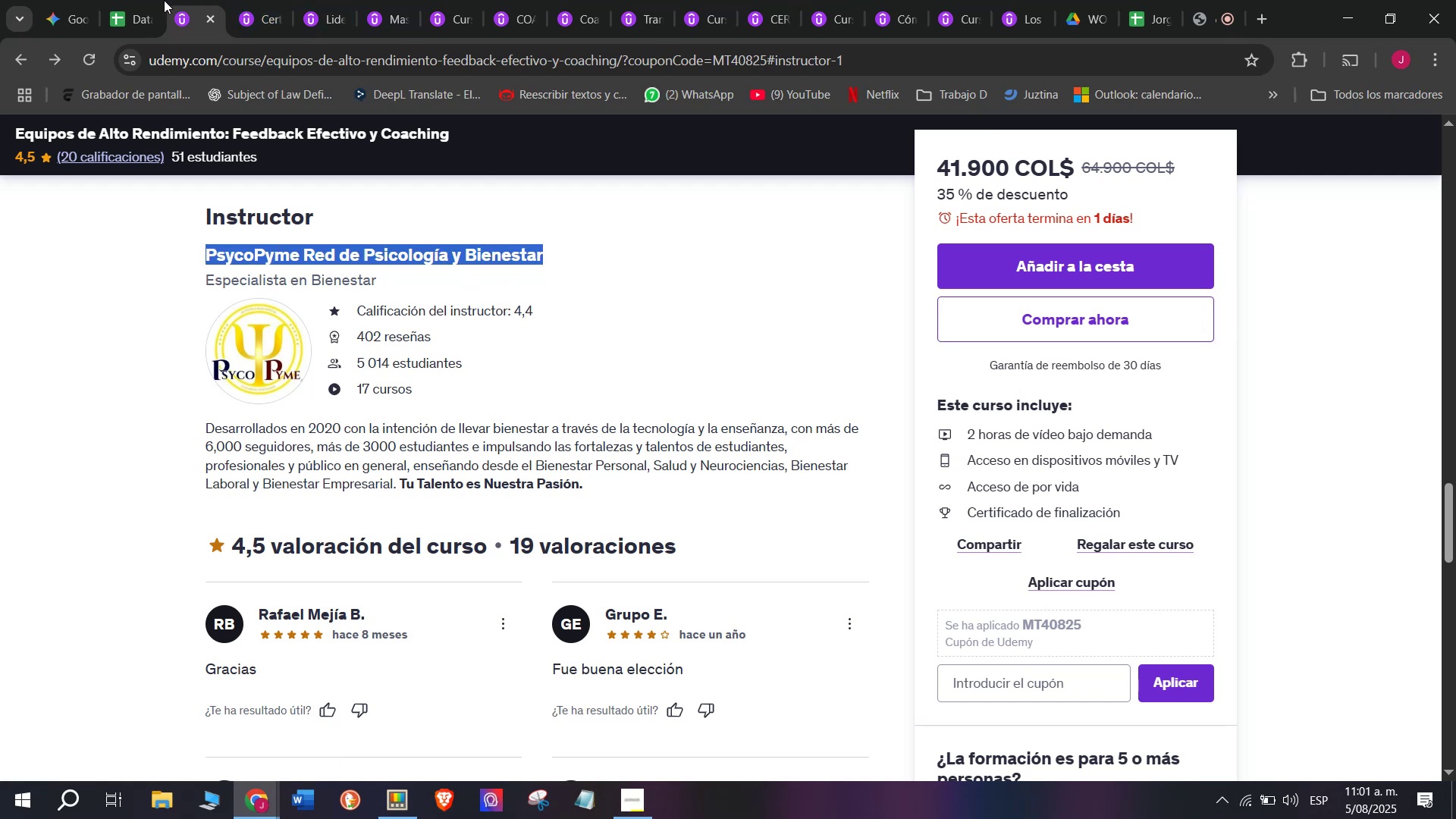 
left_click([152, 0])
 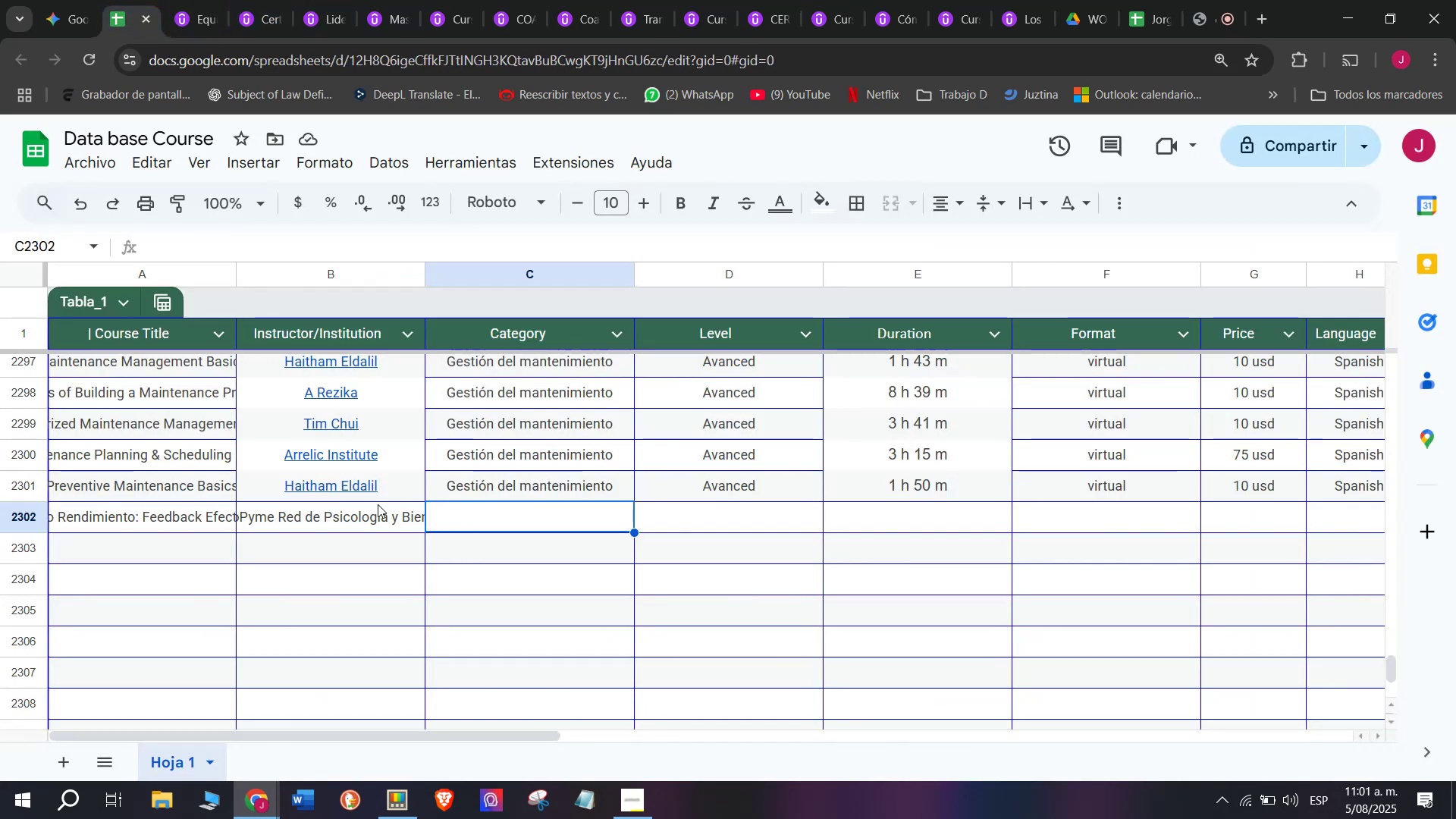 
key(Z)
 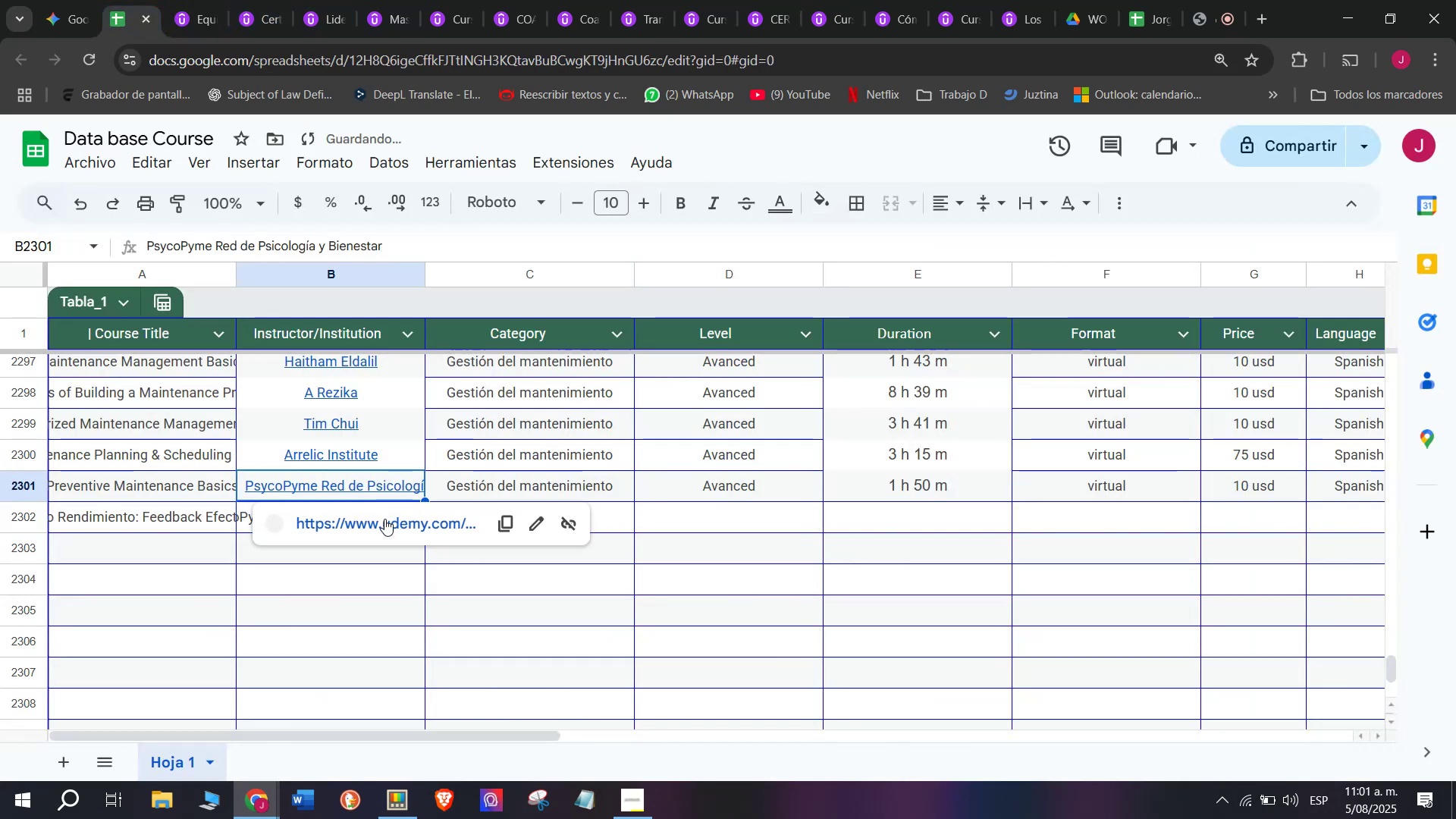 
key(Control+ControlLeft)
 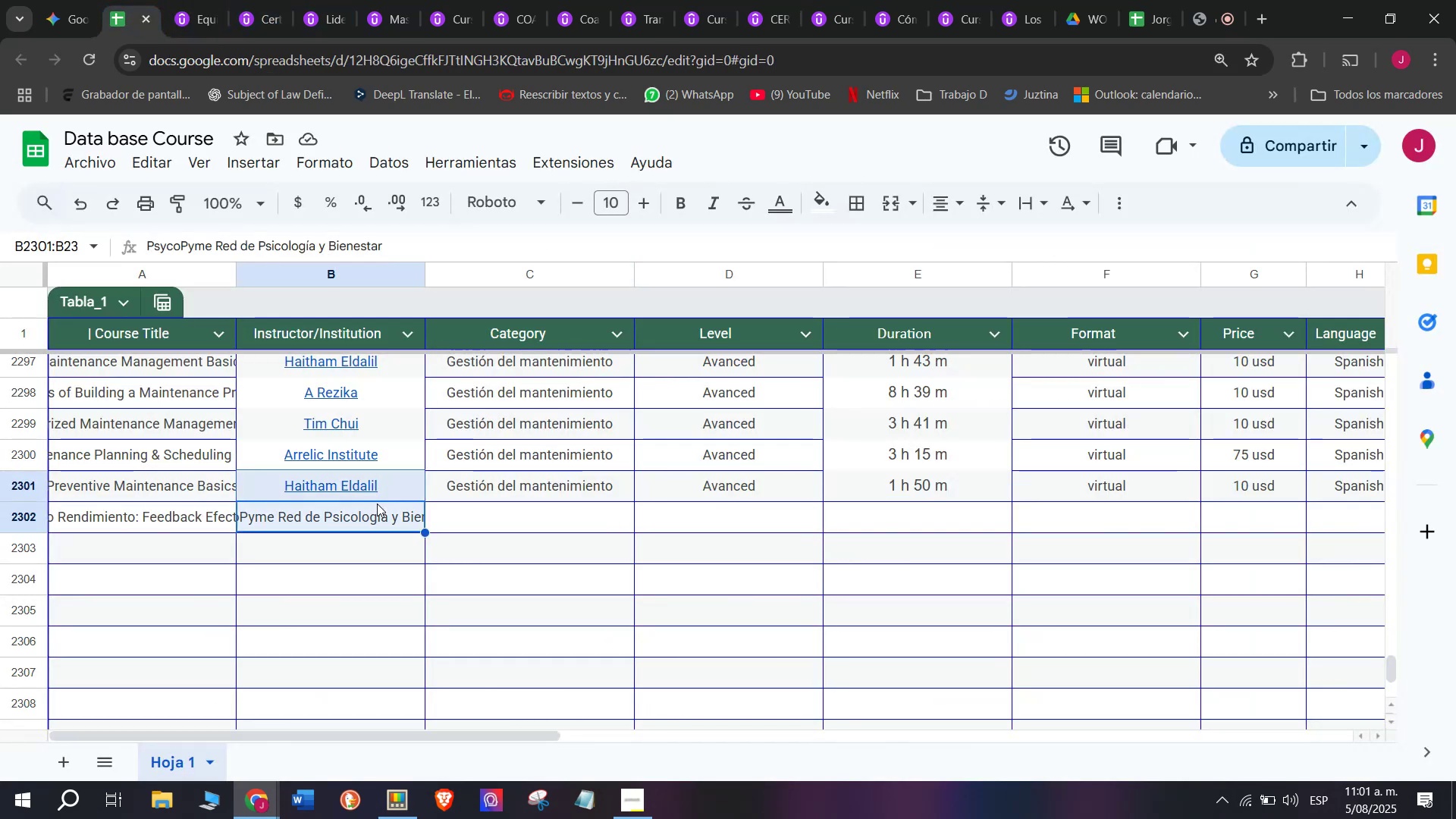 
key(Control+V)
 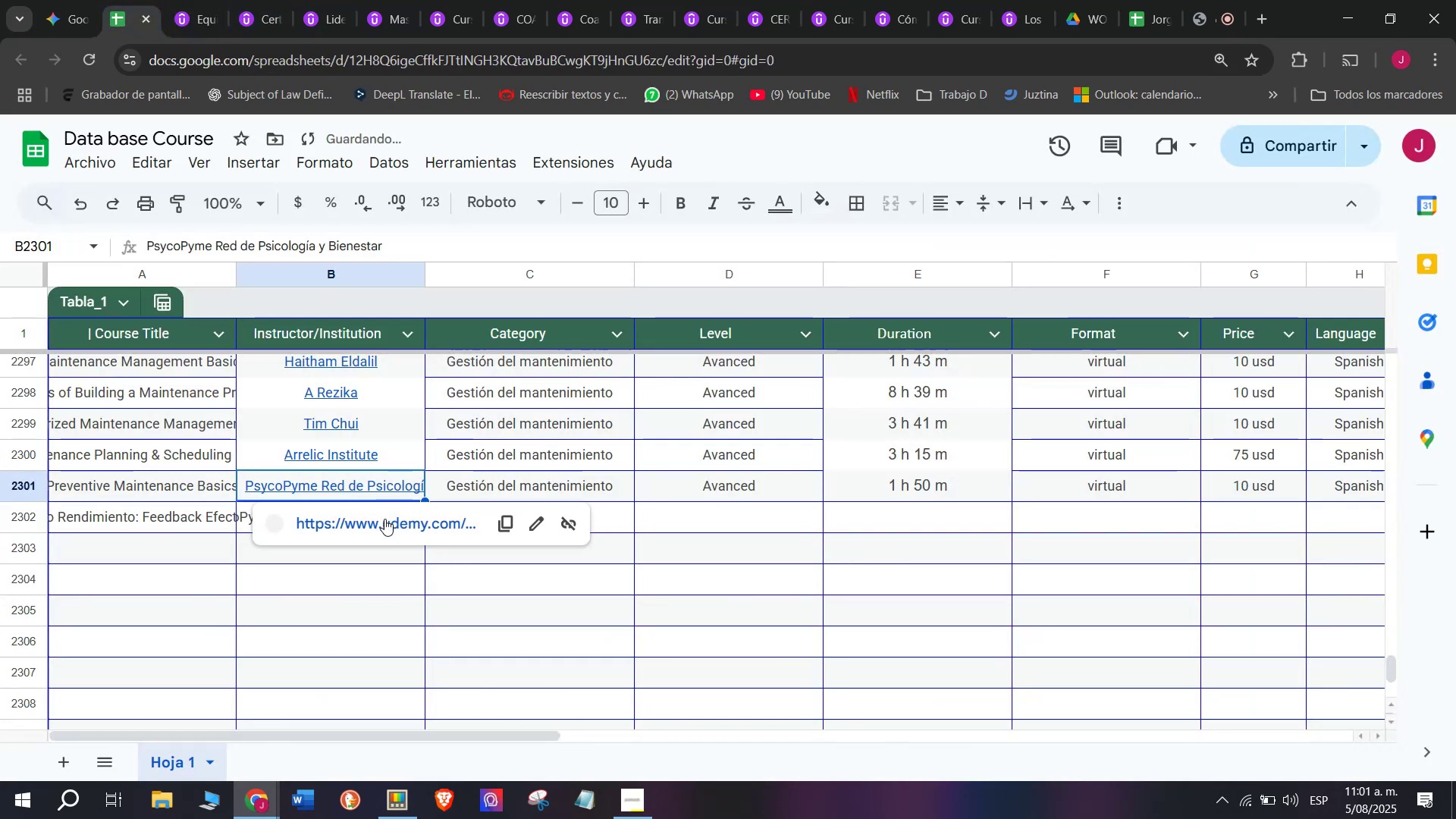 
key(Shift+ShiftLeft)
 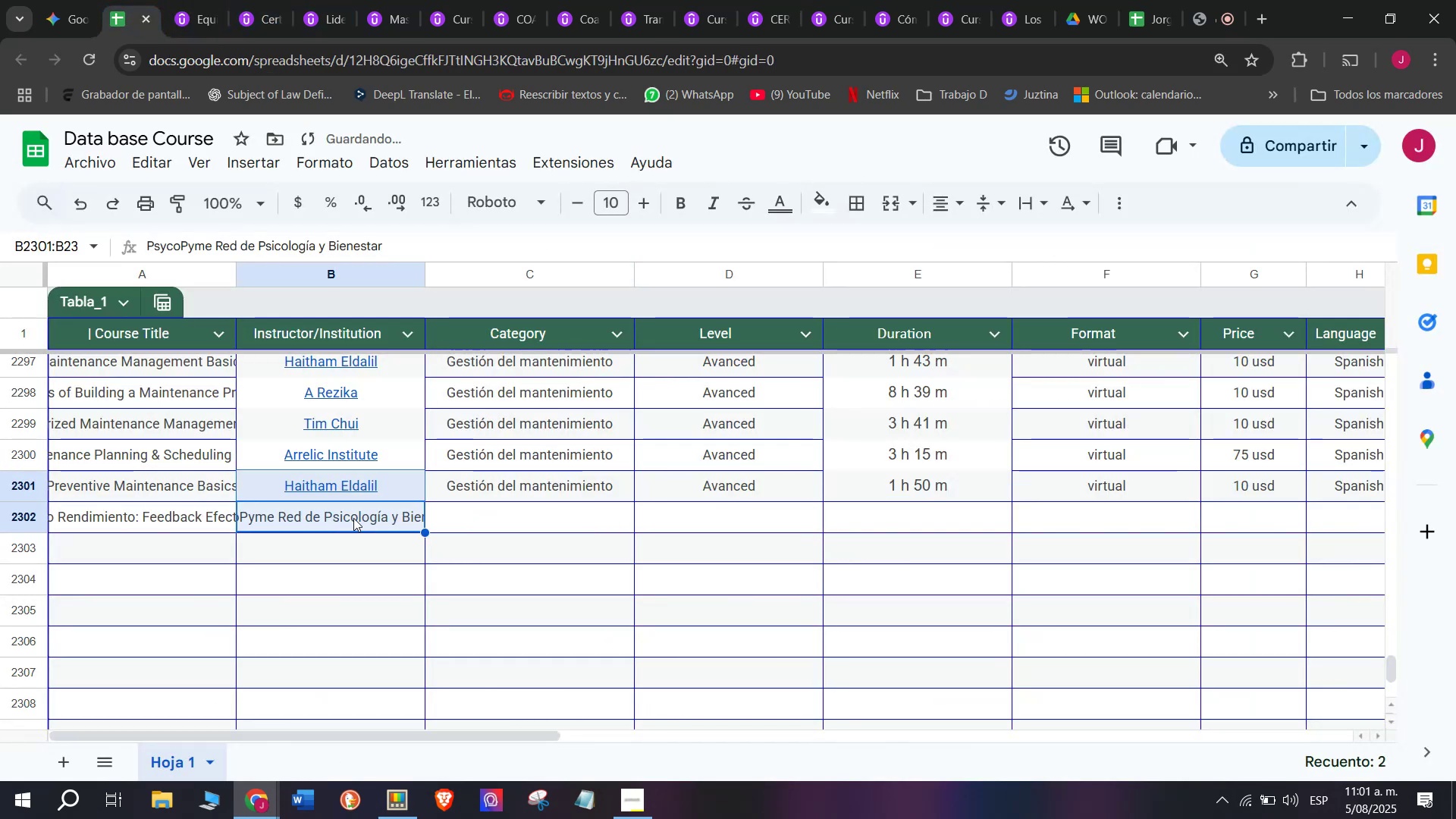 
key(Control+Shift+ControlLeft)
 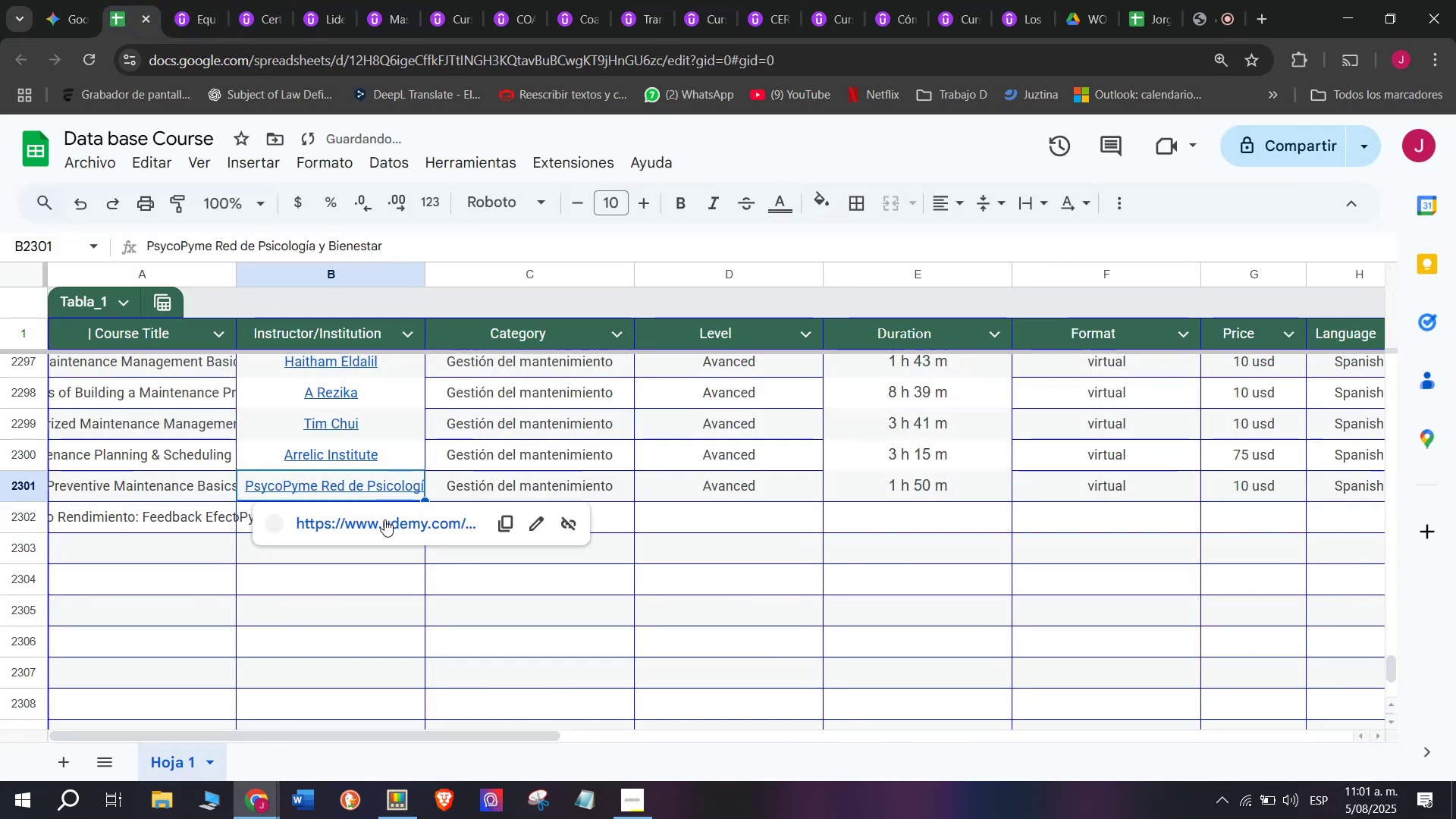 
key(Control+Shift+Z)
 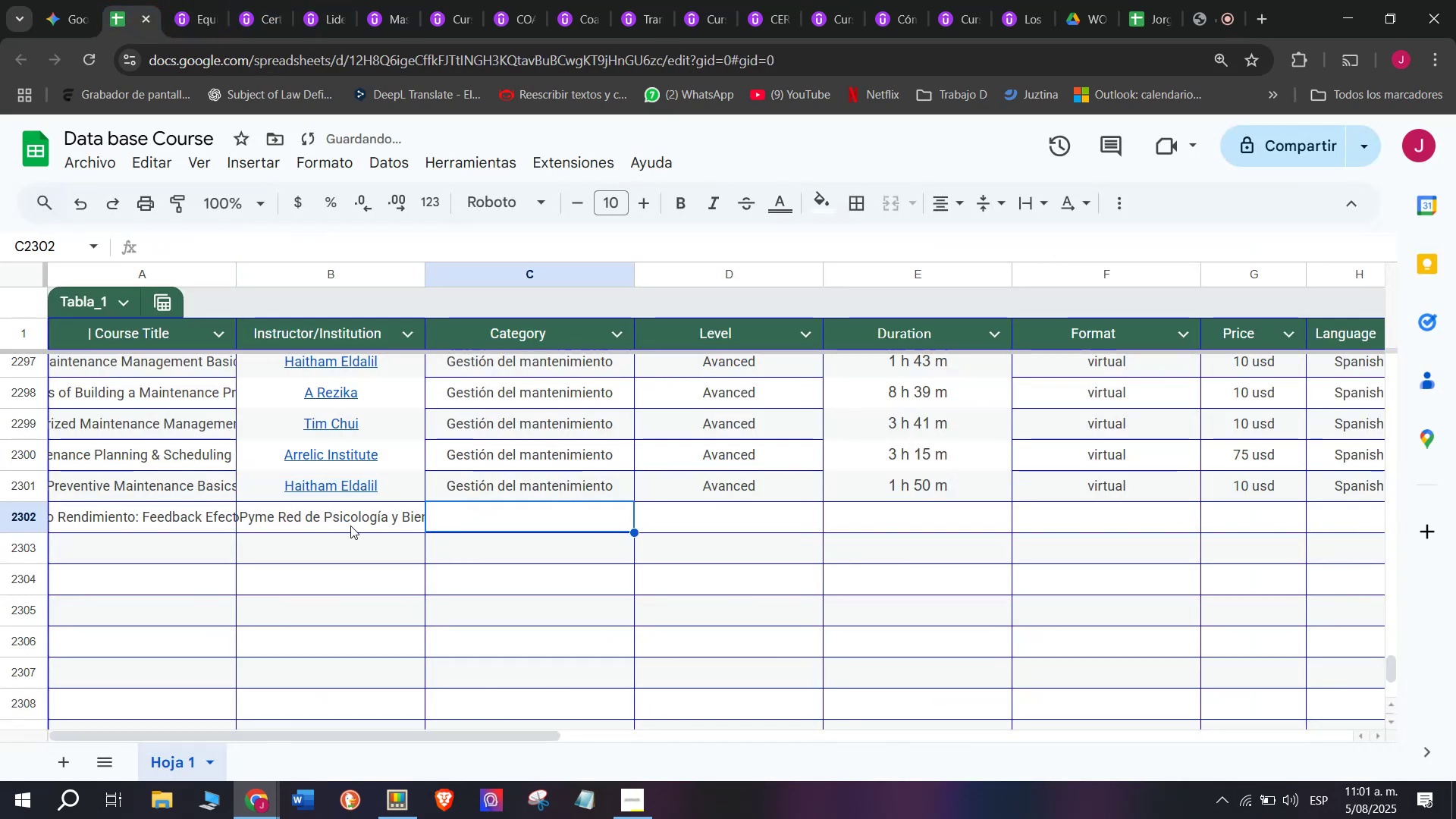 
left_click([347, 524])
 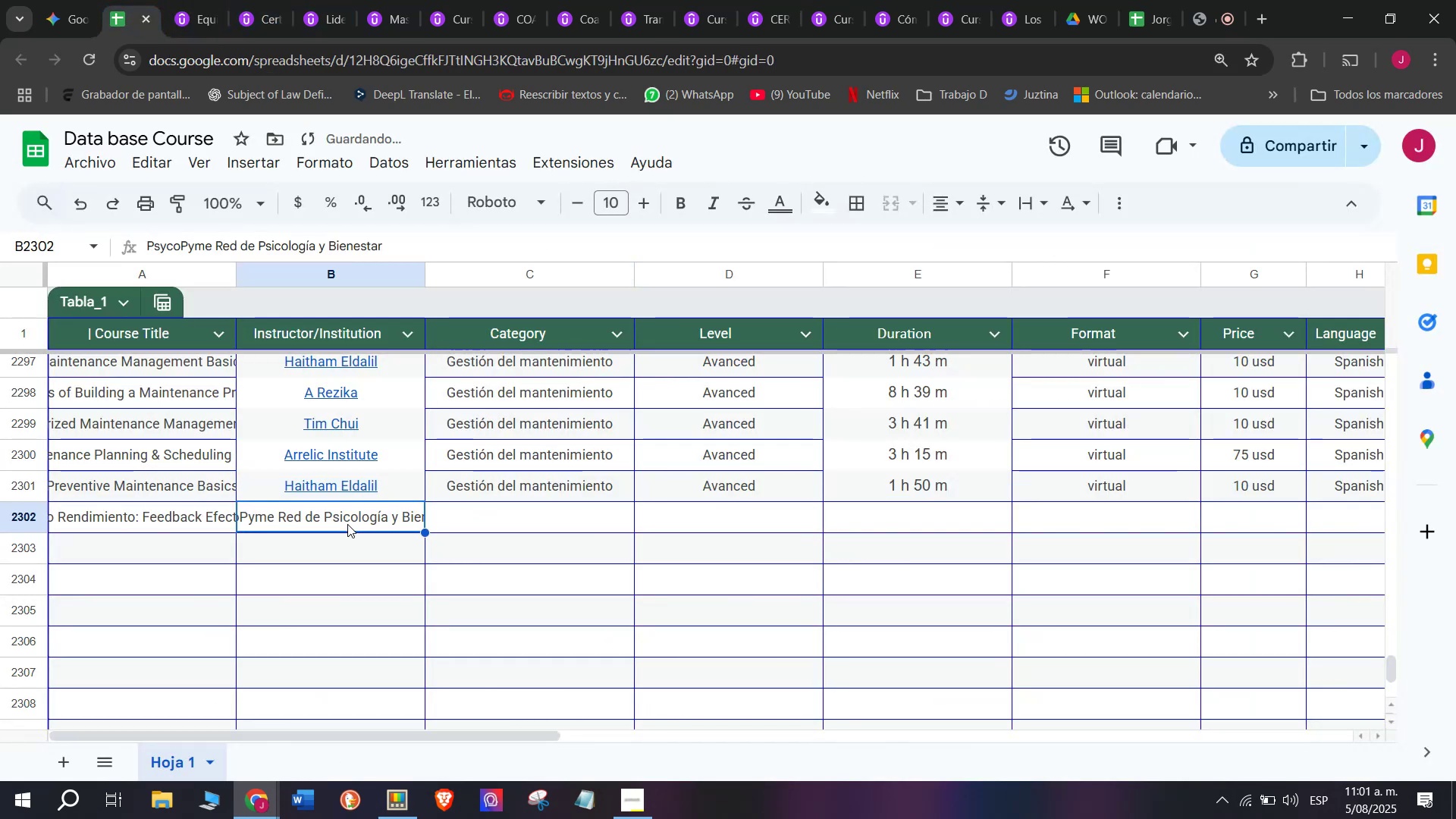 
key(Q)
 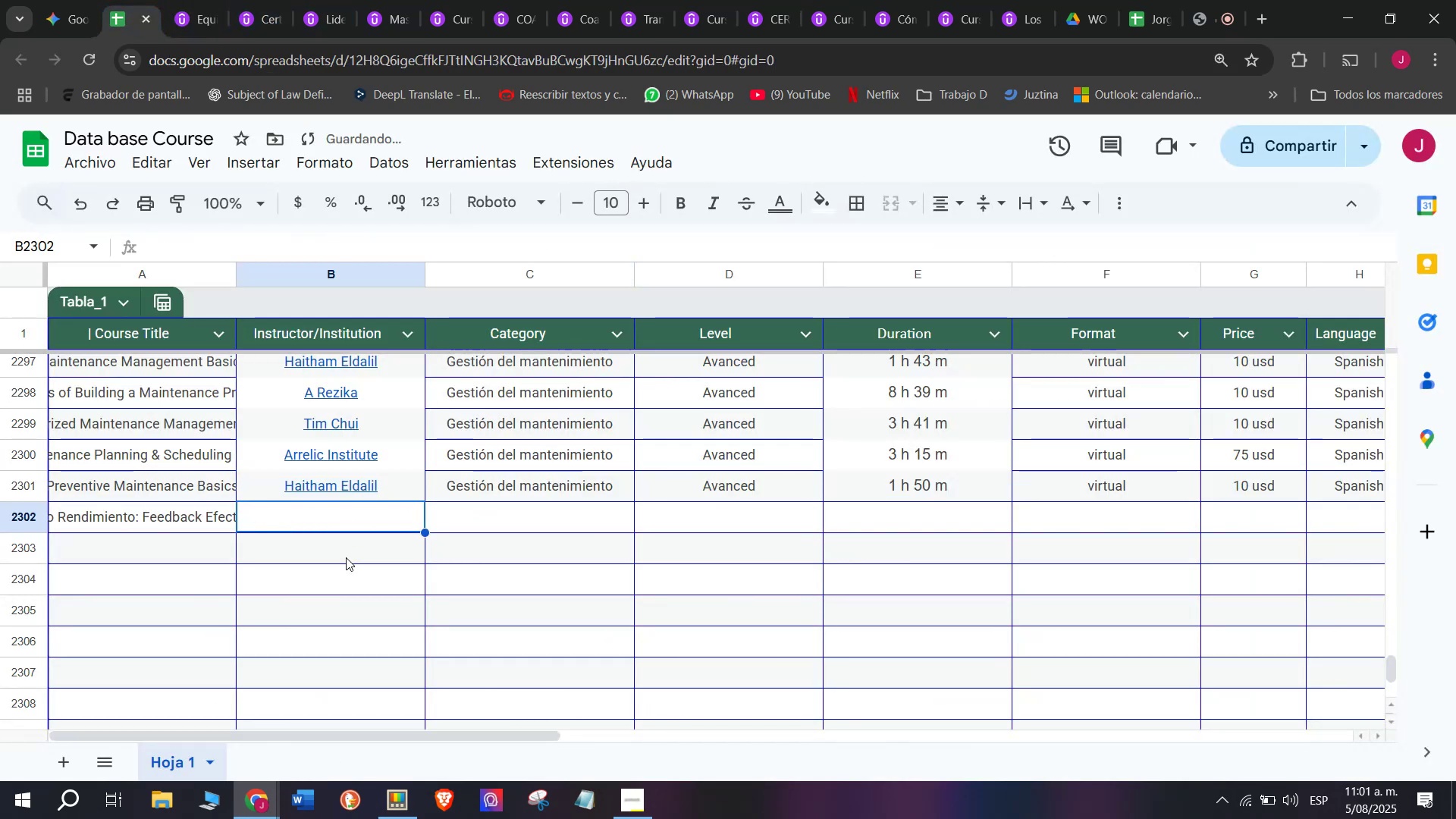 
key(Backspace)
 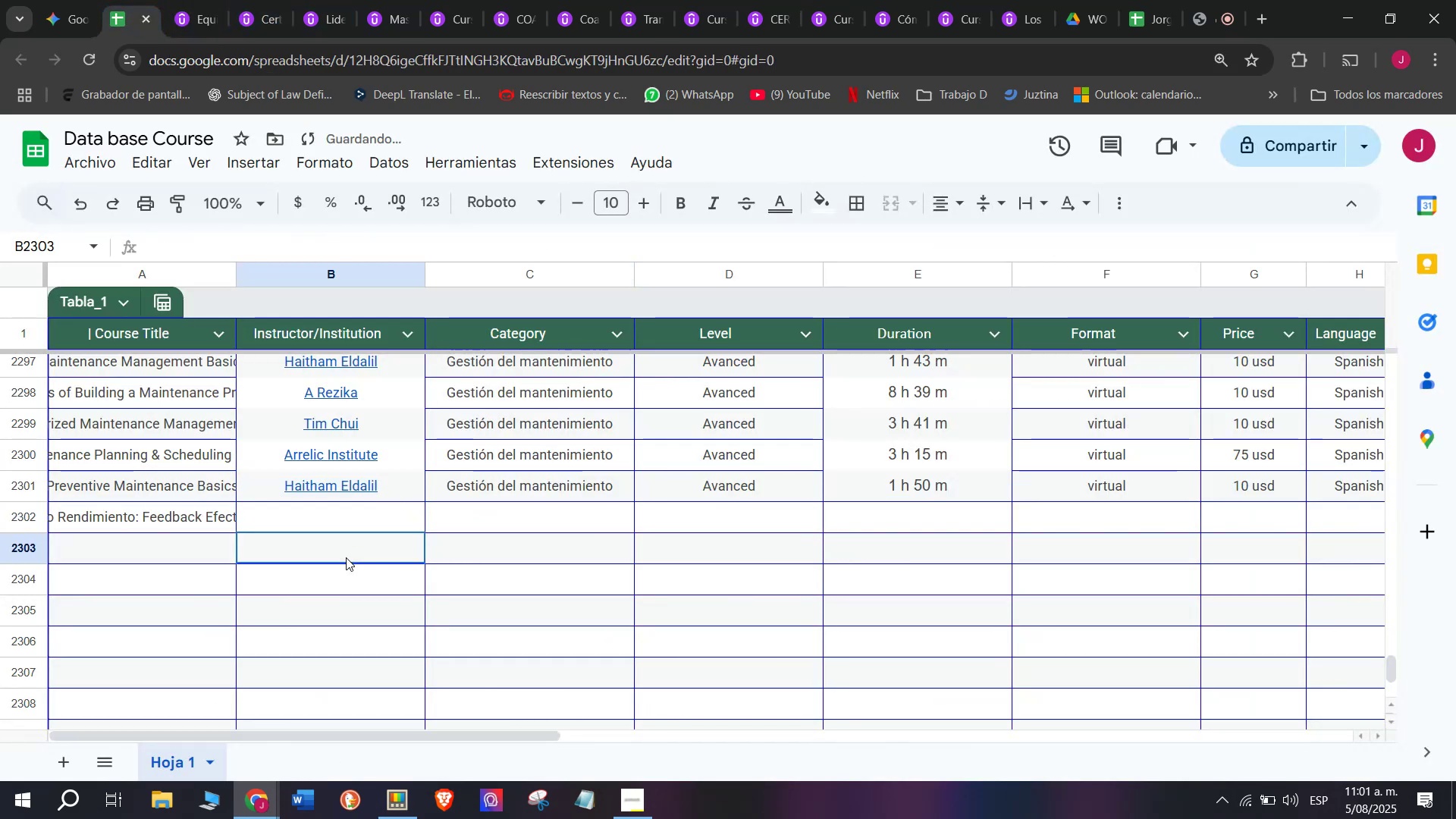 
left_click([346, 557])
 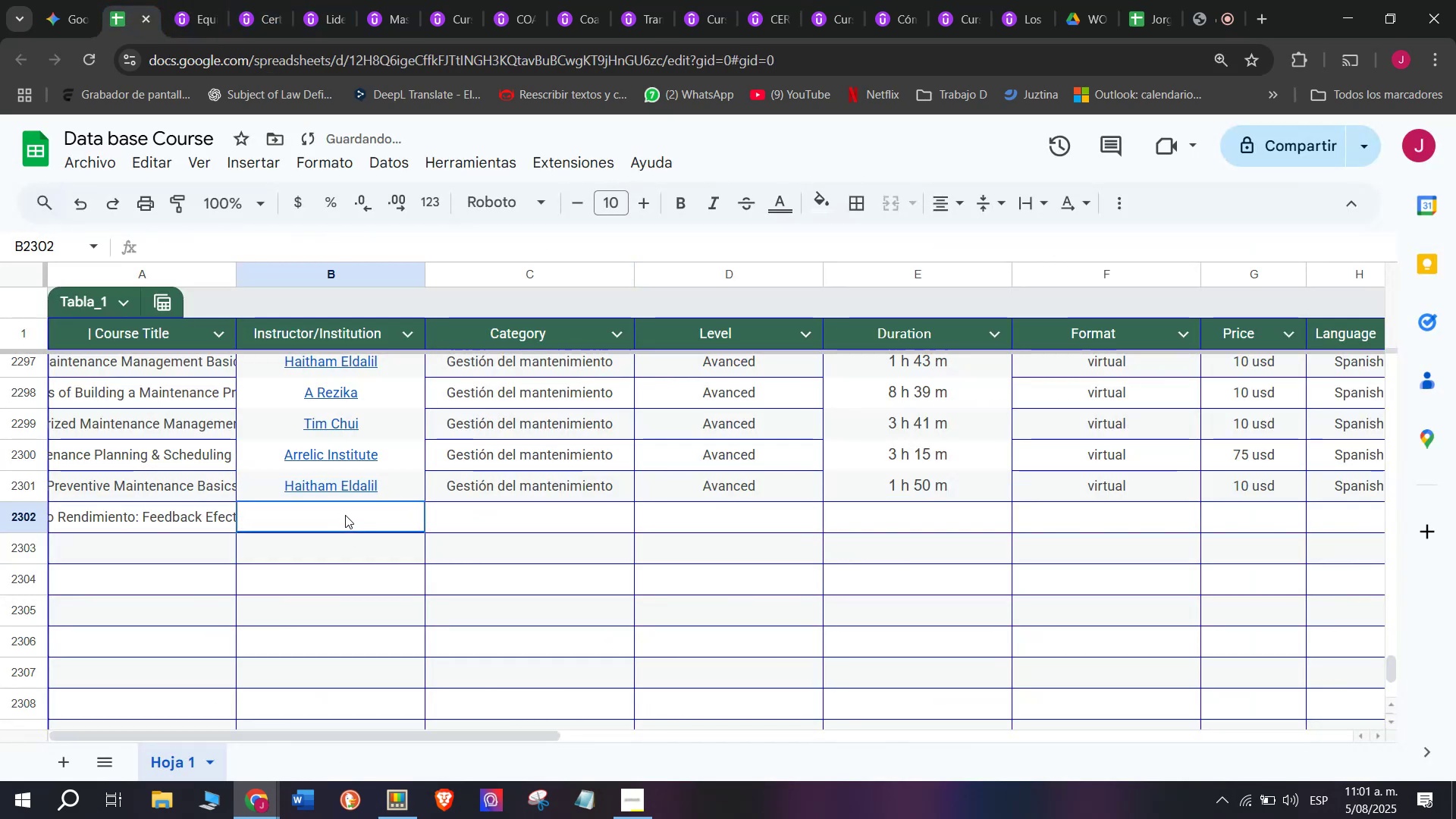 
key(Z)
 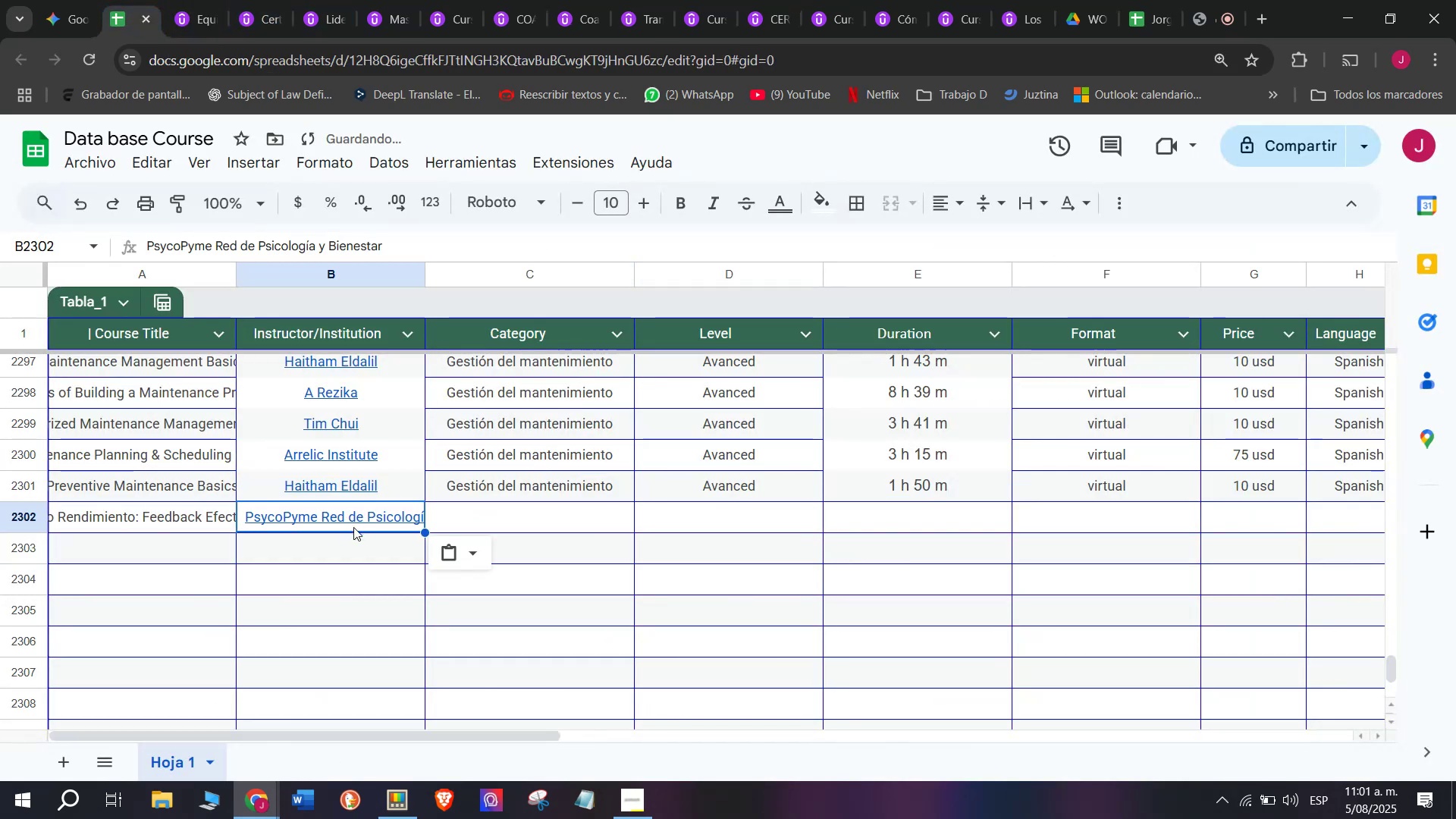 
key(Control+ControlLeft)
 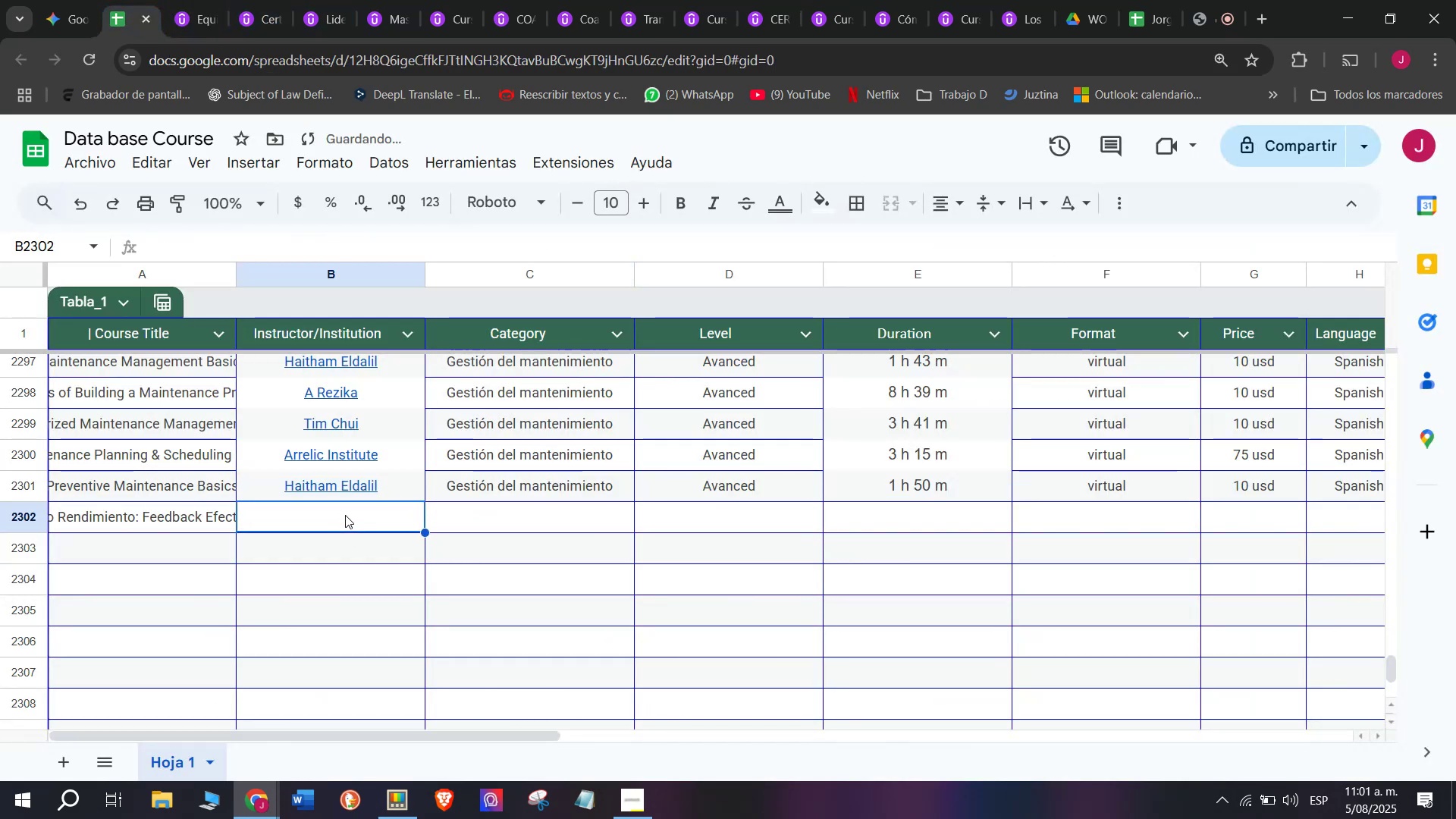 
key(Control+V)
 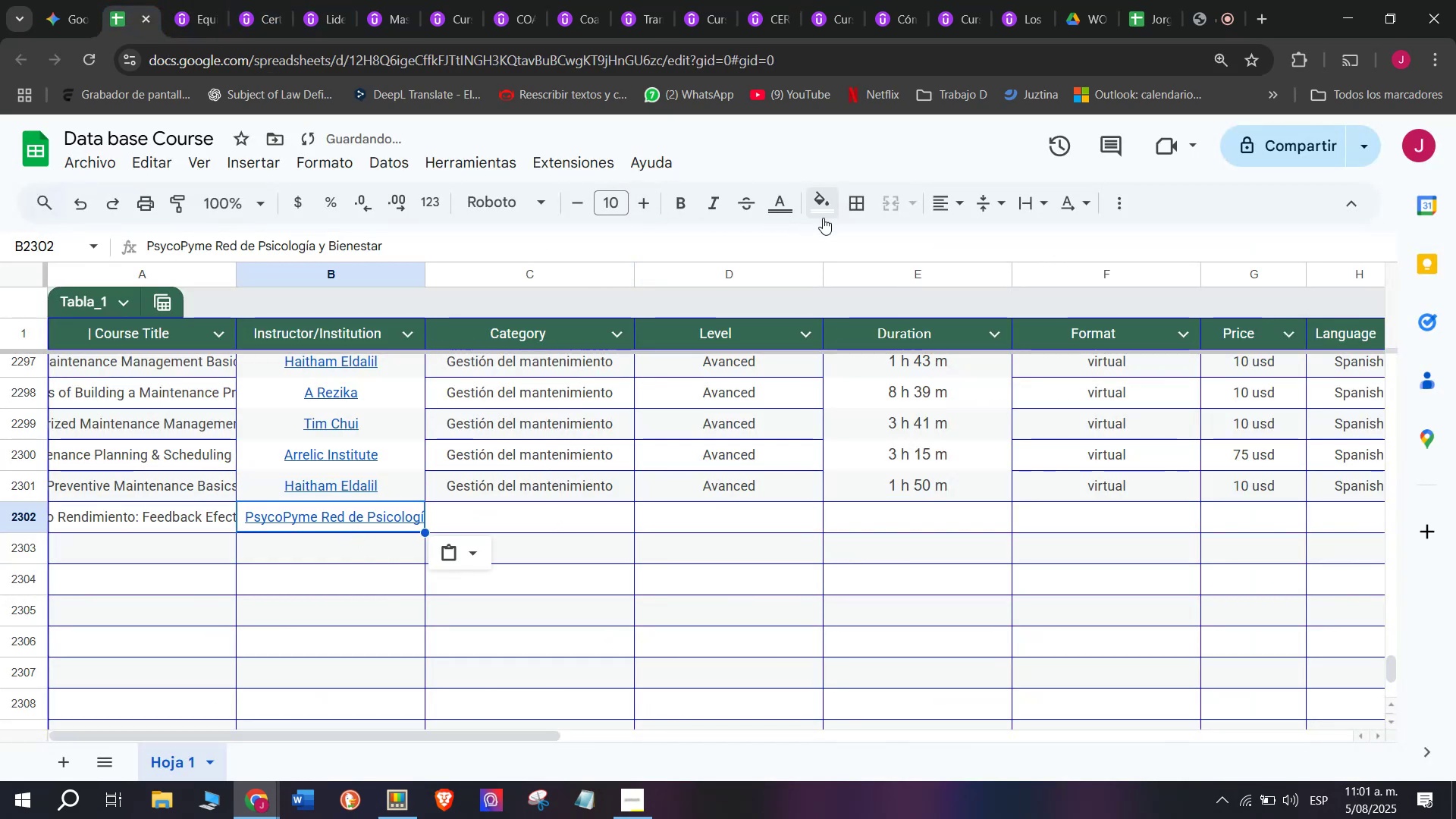 
left_click([941, 206])
 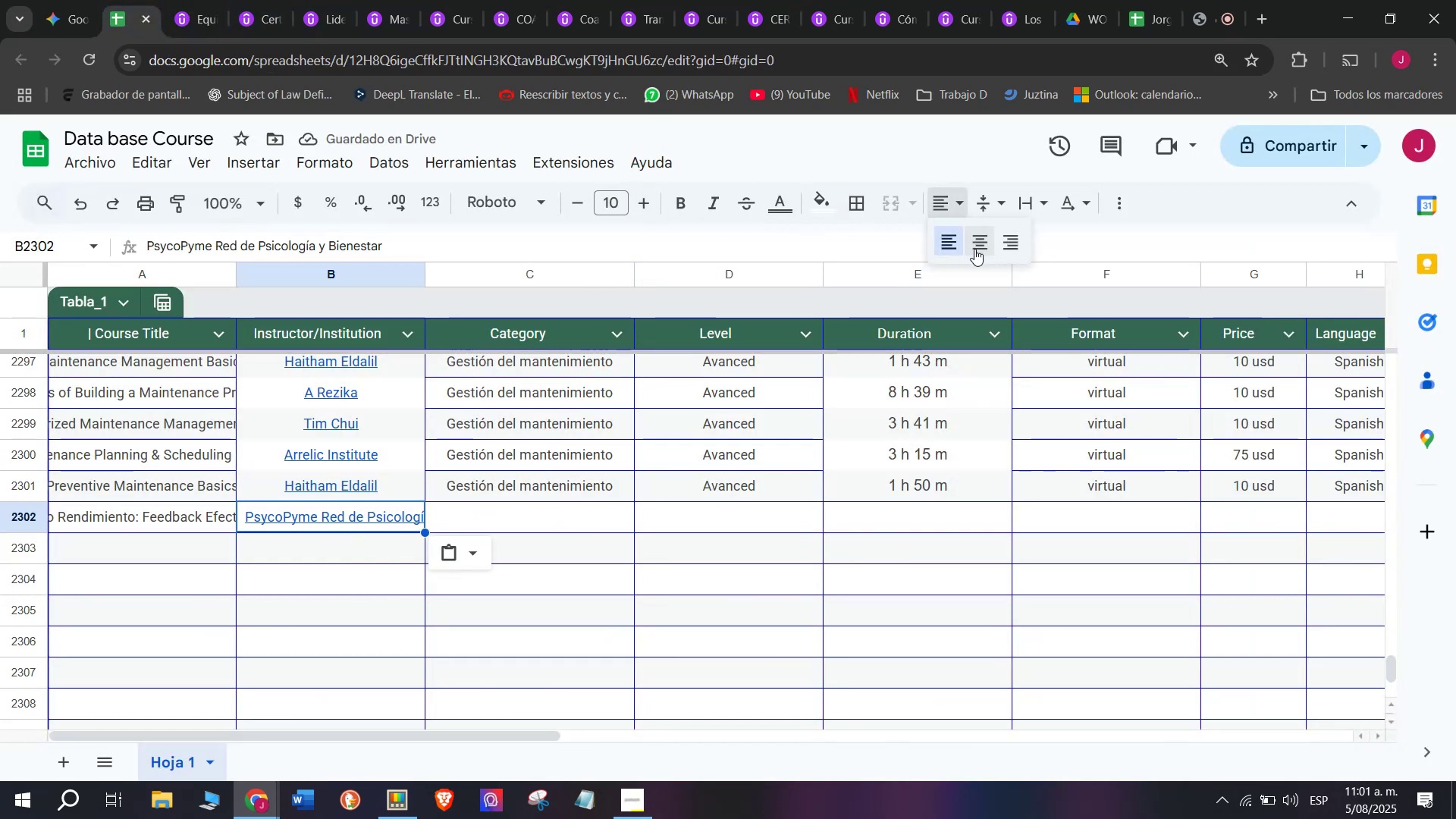 
double_click([974, 249])
 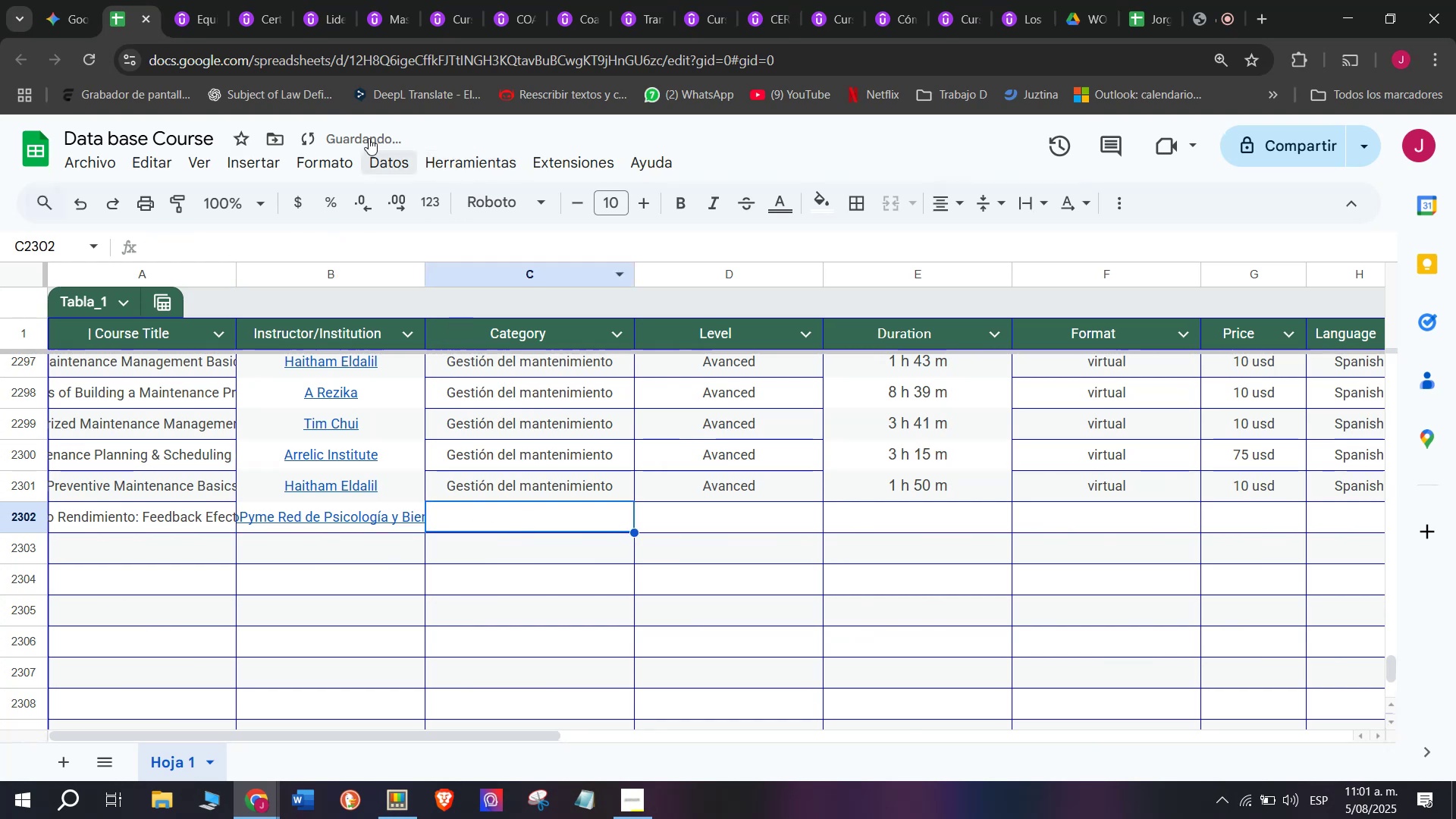 
left_click([199, 0])
 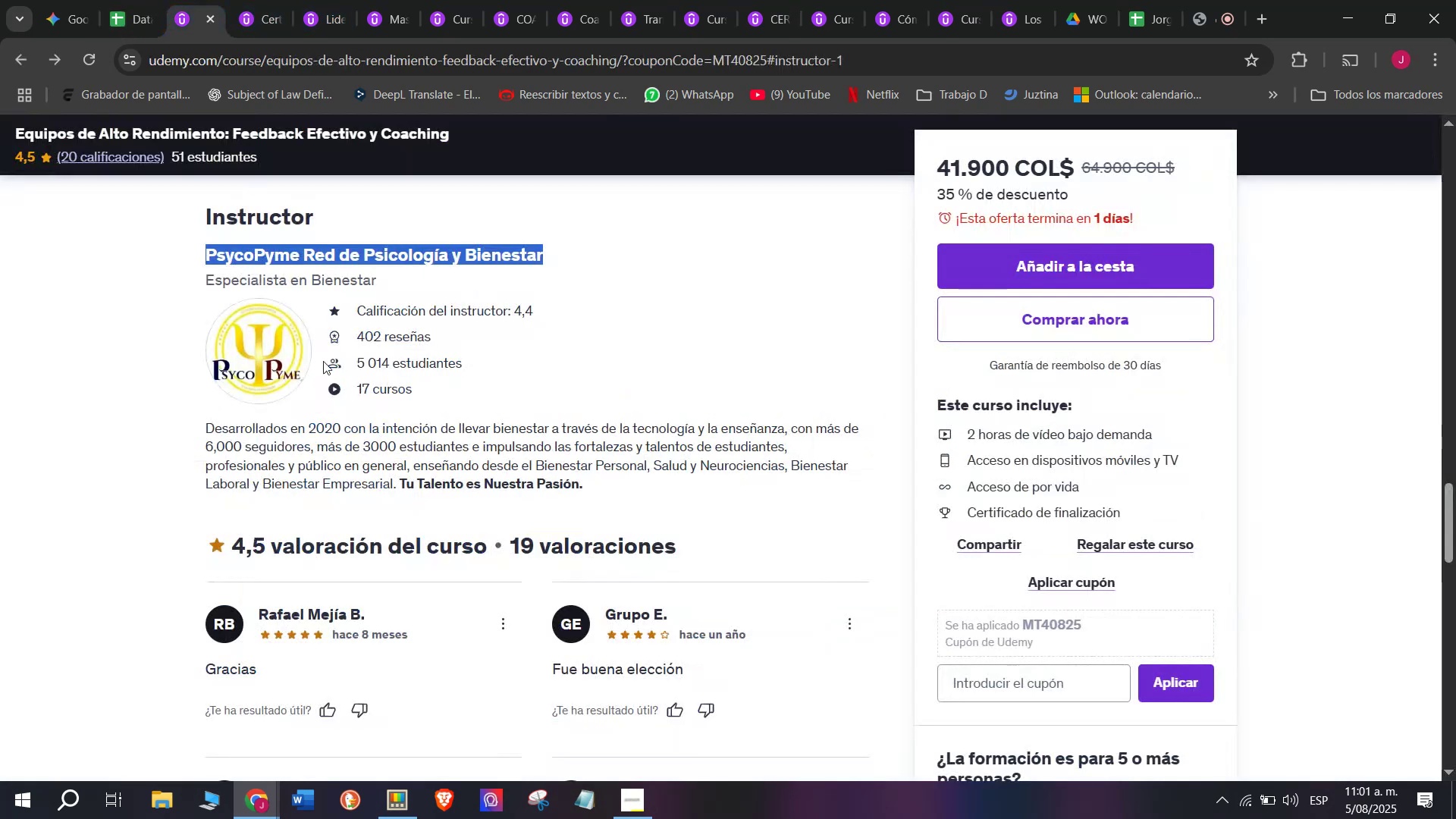 
scroll: coordinate [356, 400], scroll_direction: up, amount: 11.0
 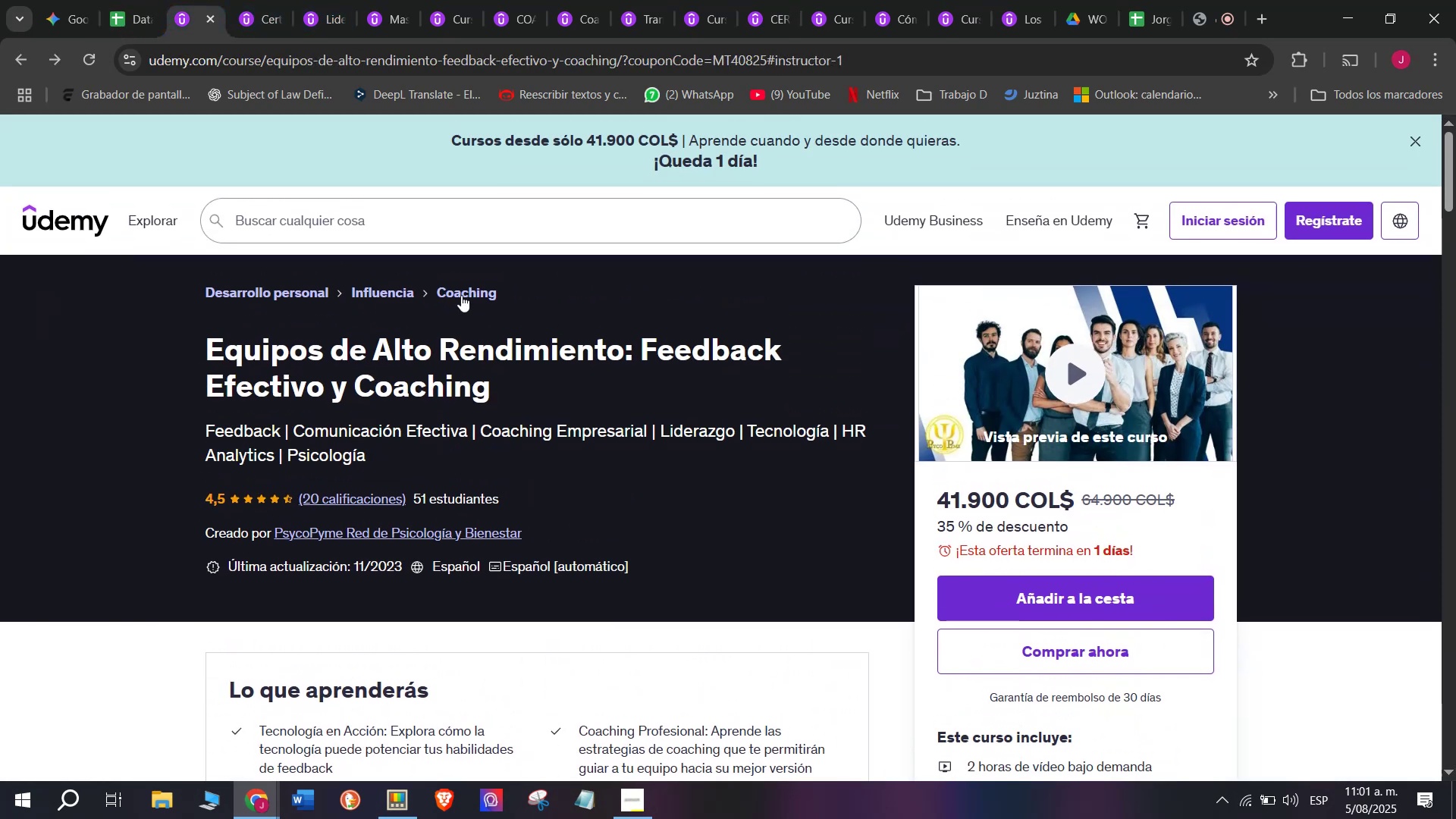 
left_click_drag(start_coordinate=[511, 284], to_coordinate=[441, 272])
 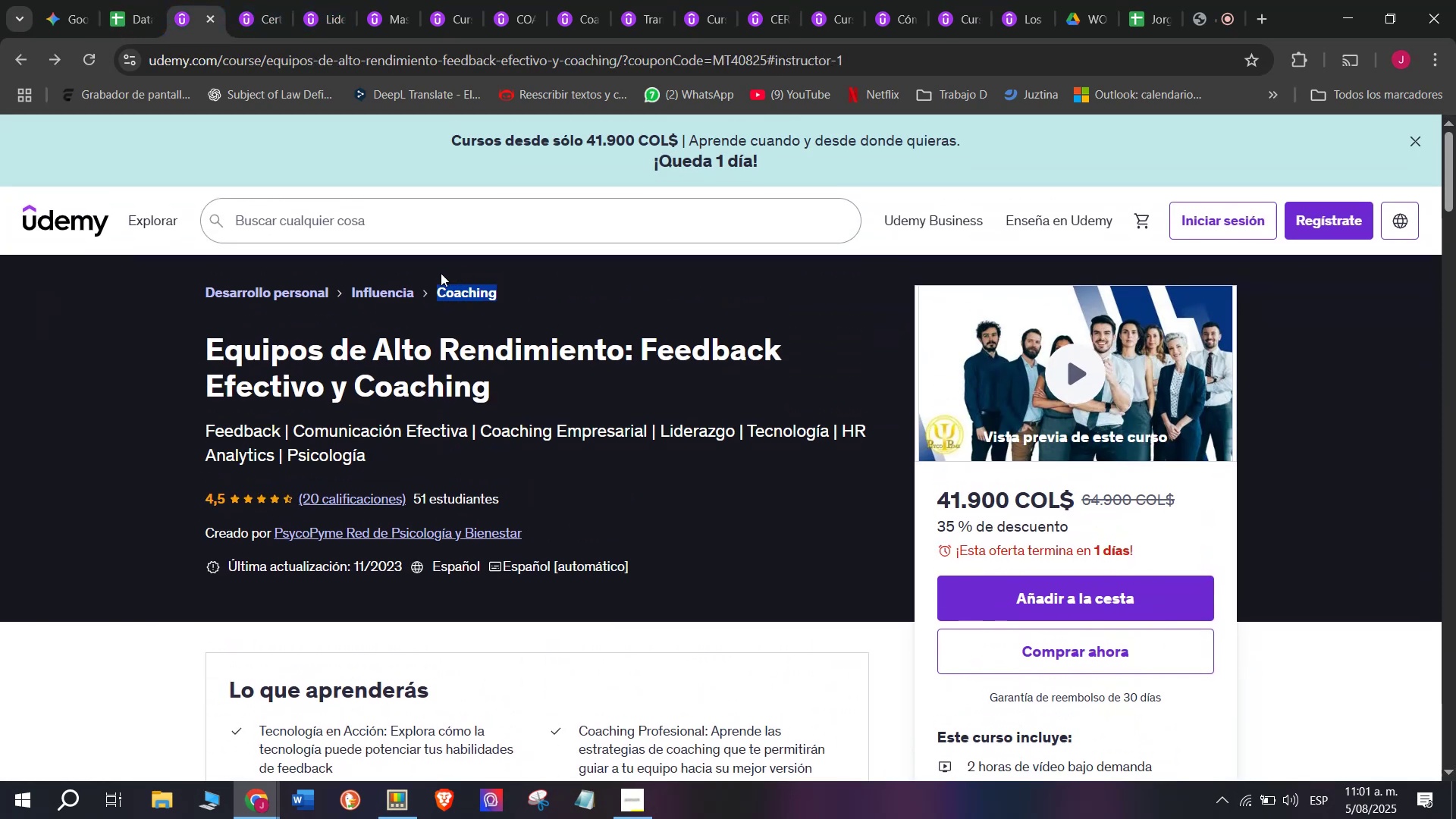 
key(Control+ControlLeft)
 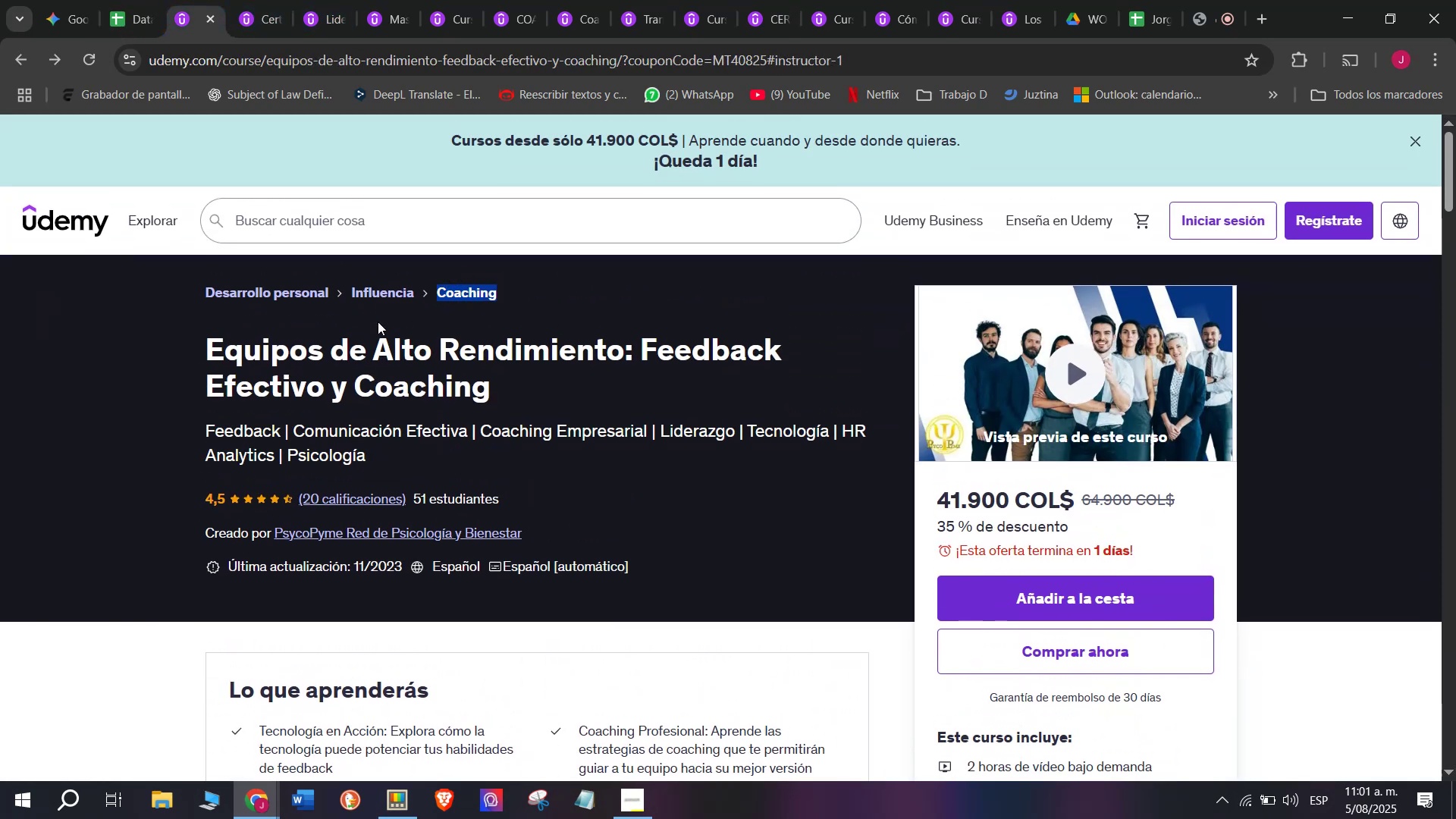 
key(Break)
 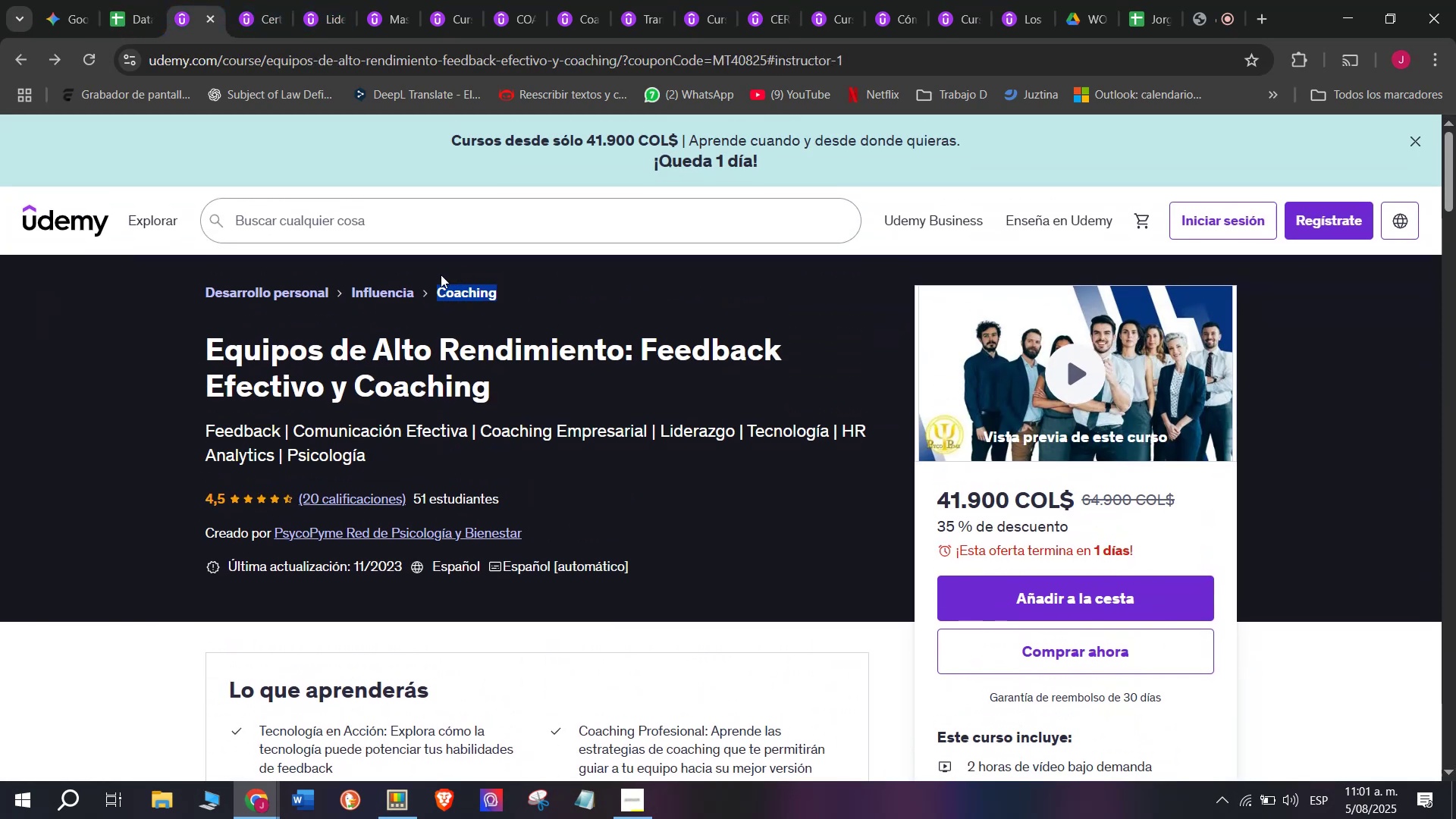 
key(Control+C)
 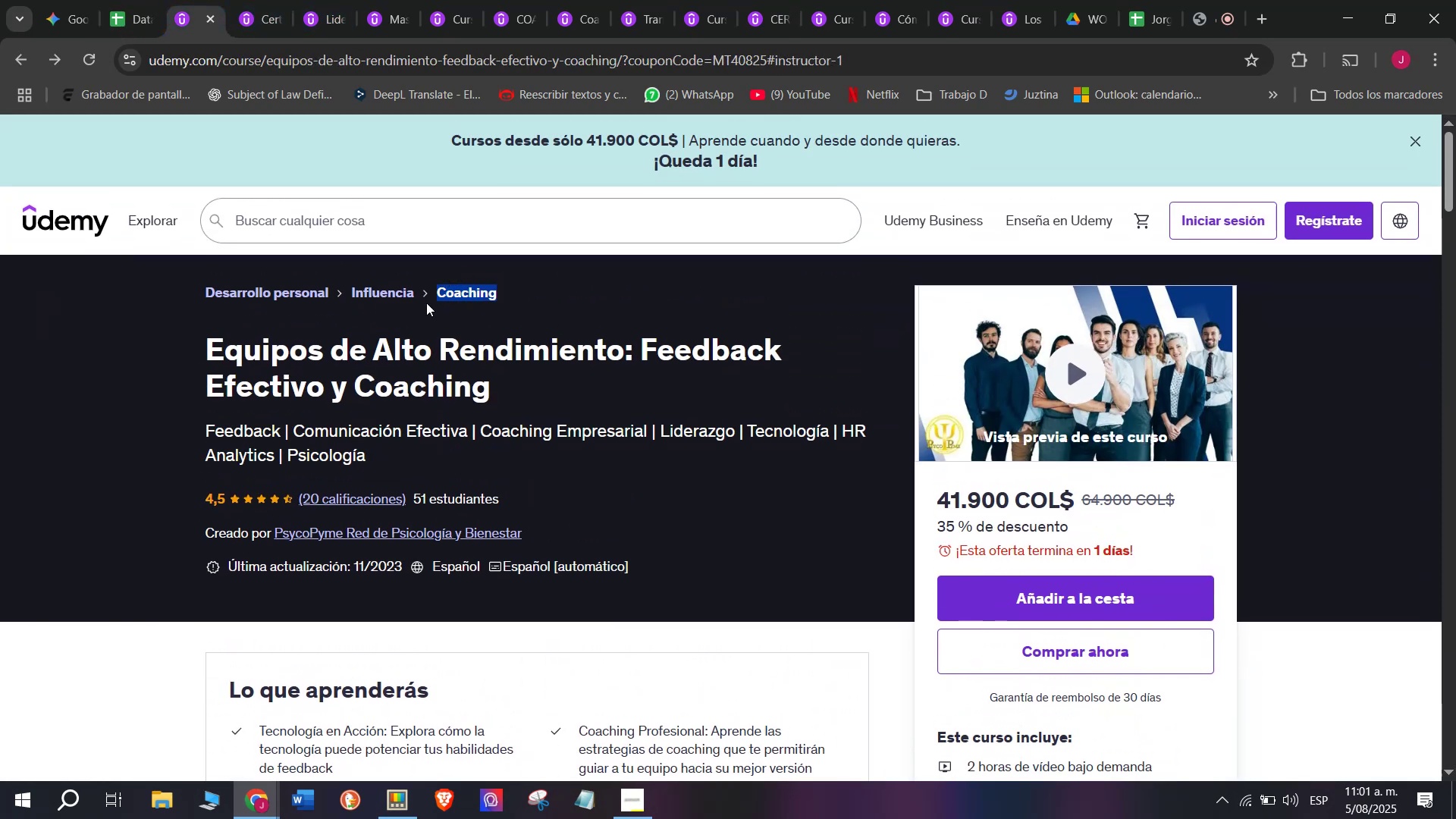 
key(Break)
 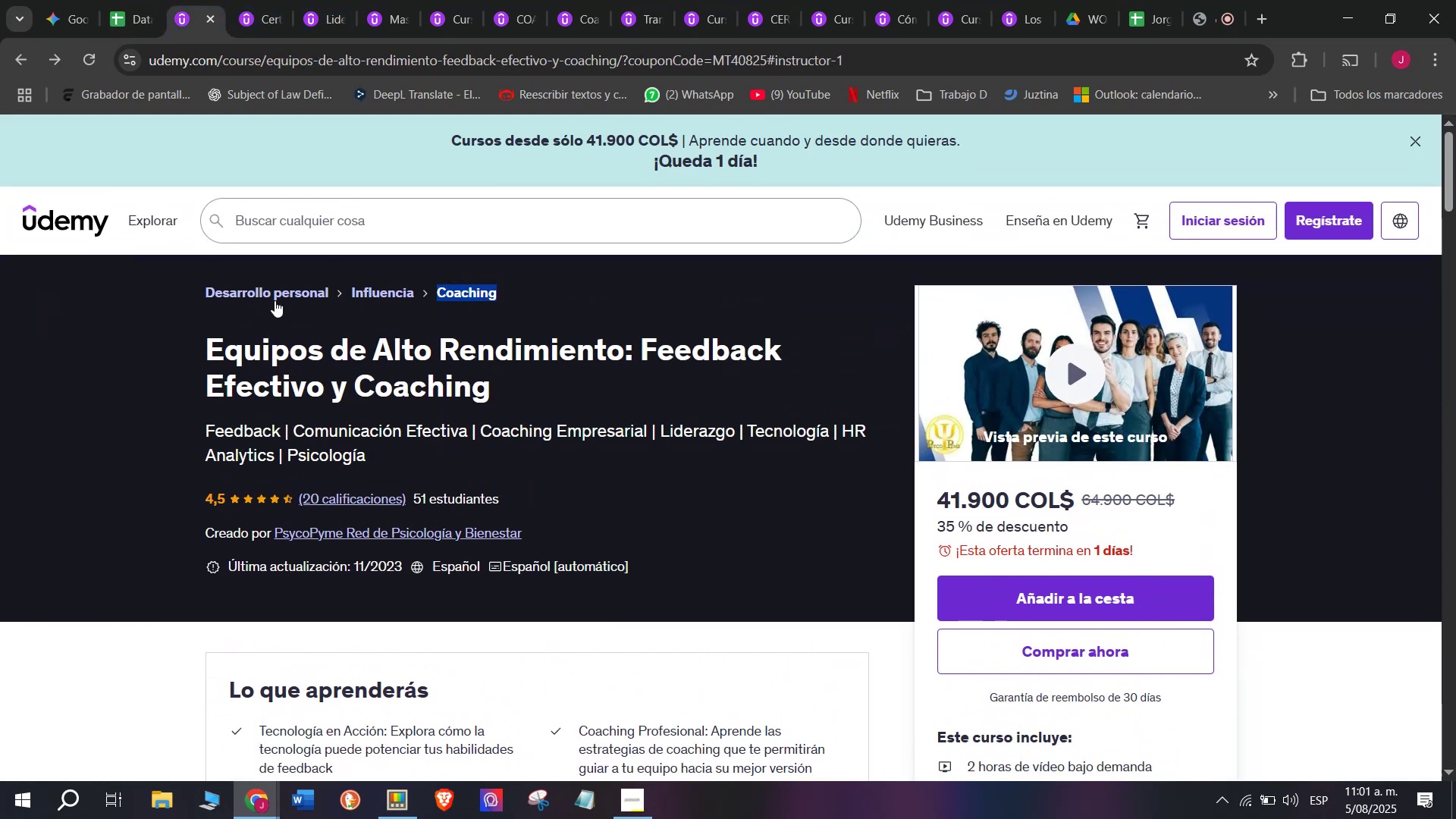 
key(Control+ControlLeft)
 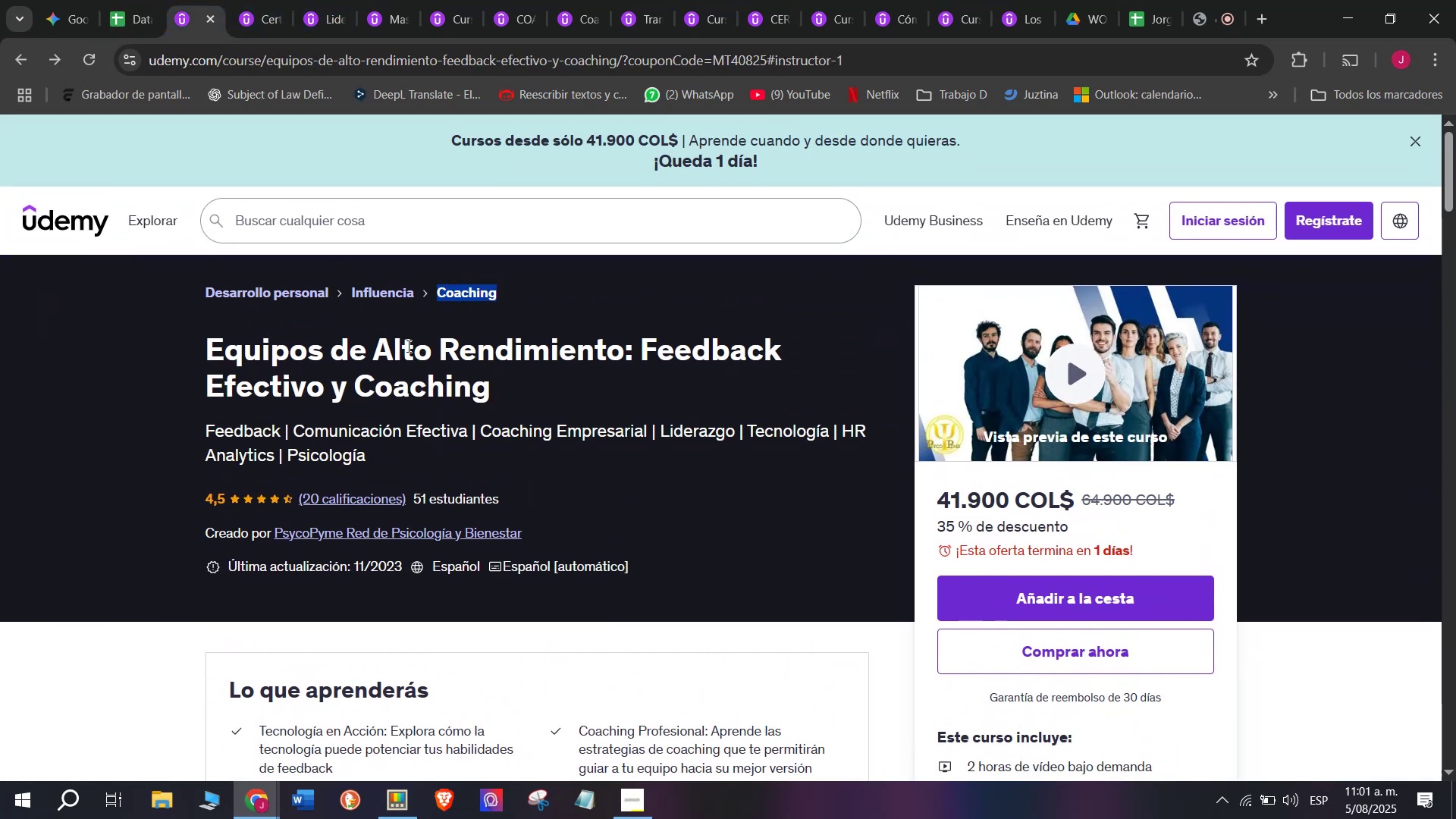 
key(Control+C)
 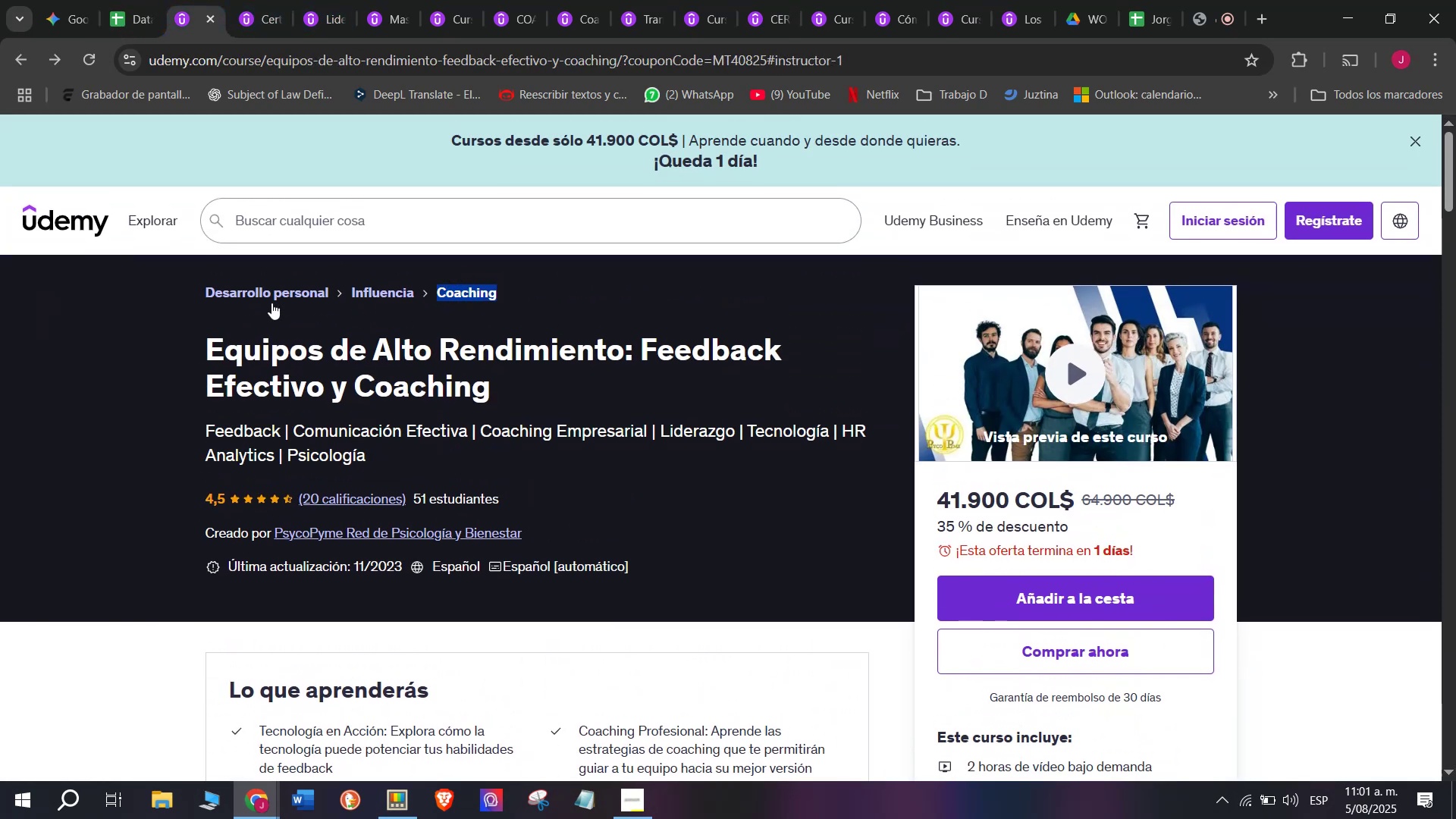 
key(Break)
 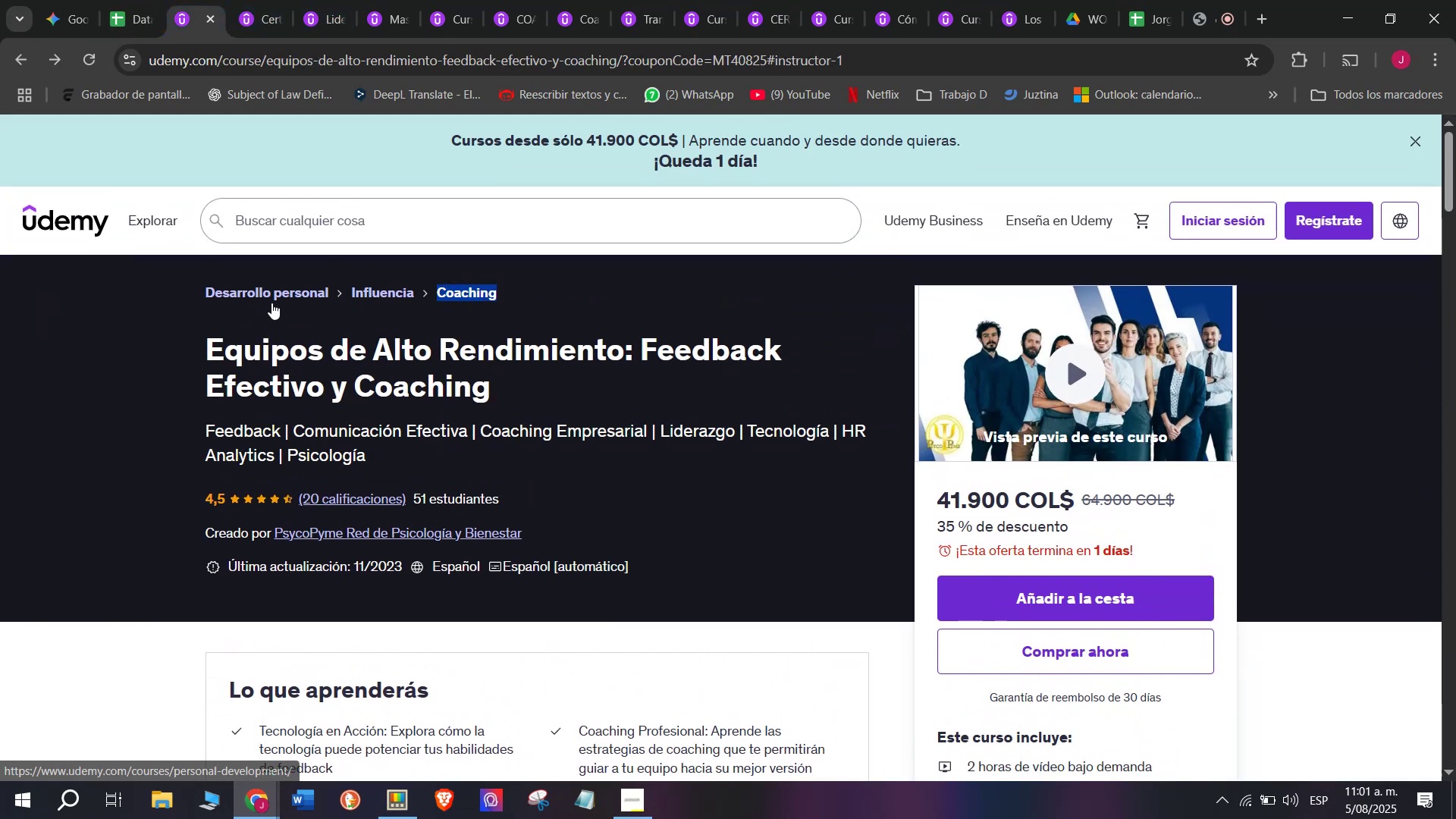 
key(Control+ControlLeft)
 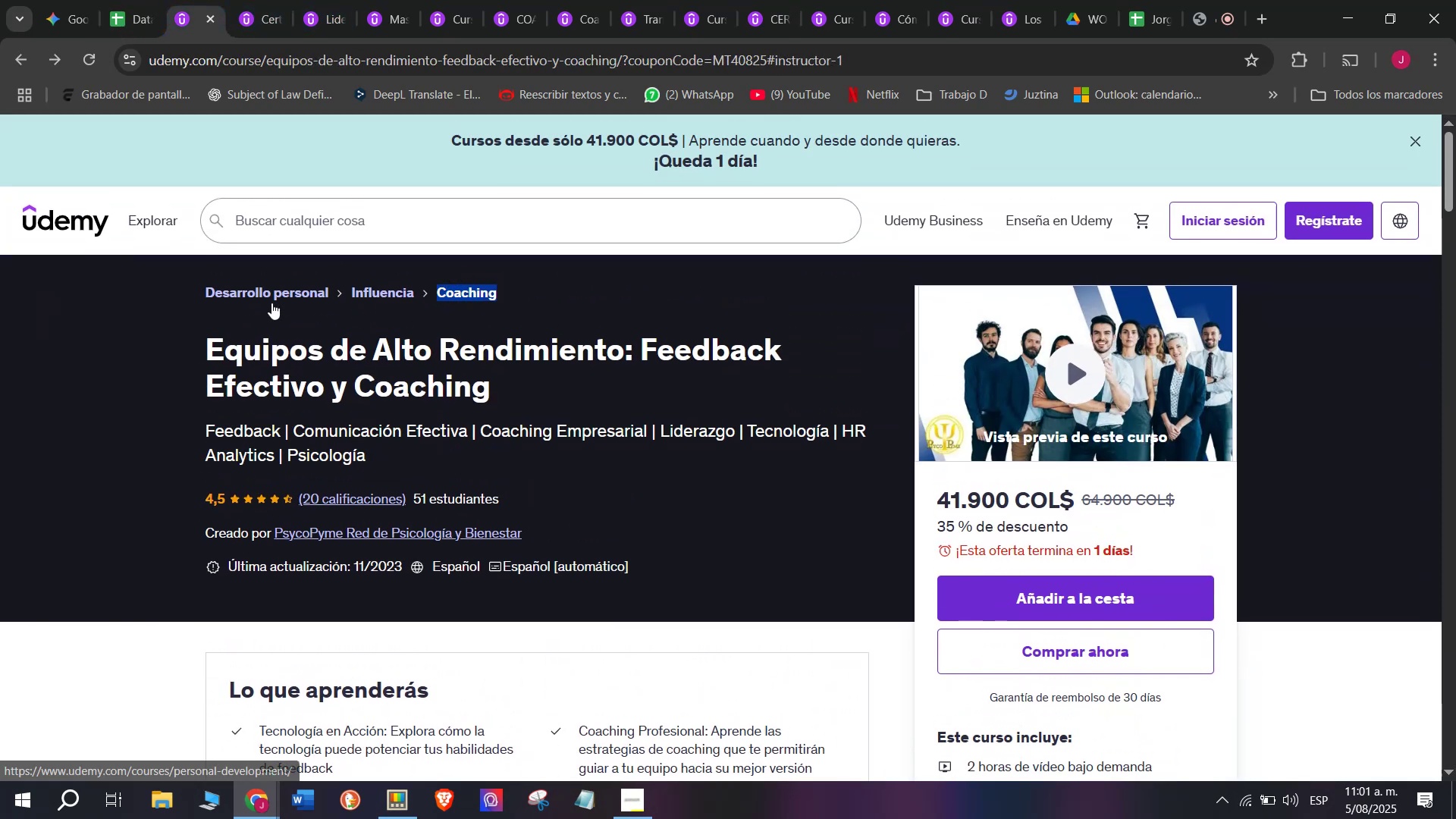 
key(Control+C)
 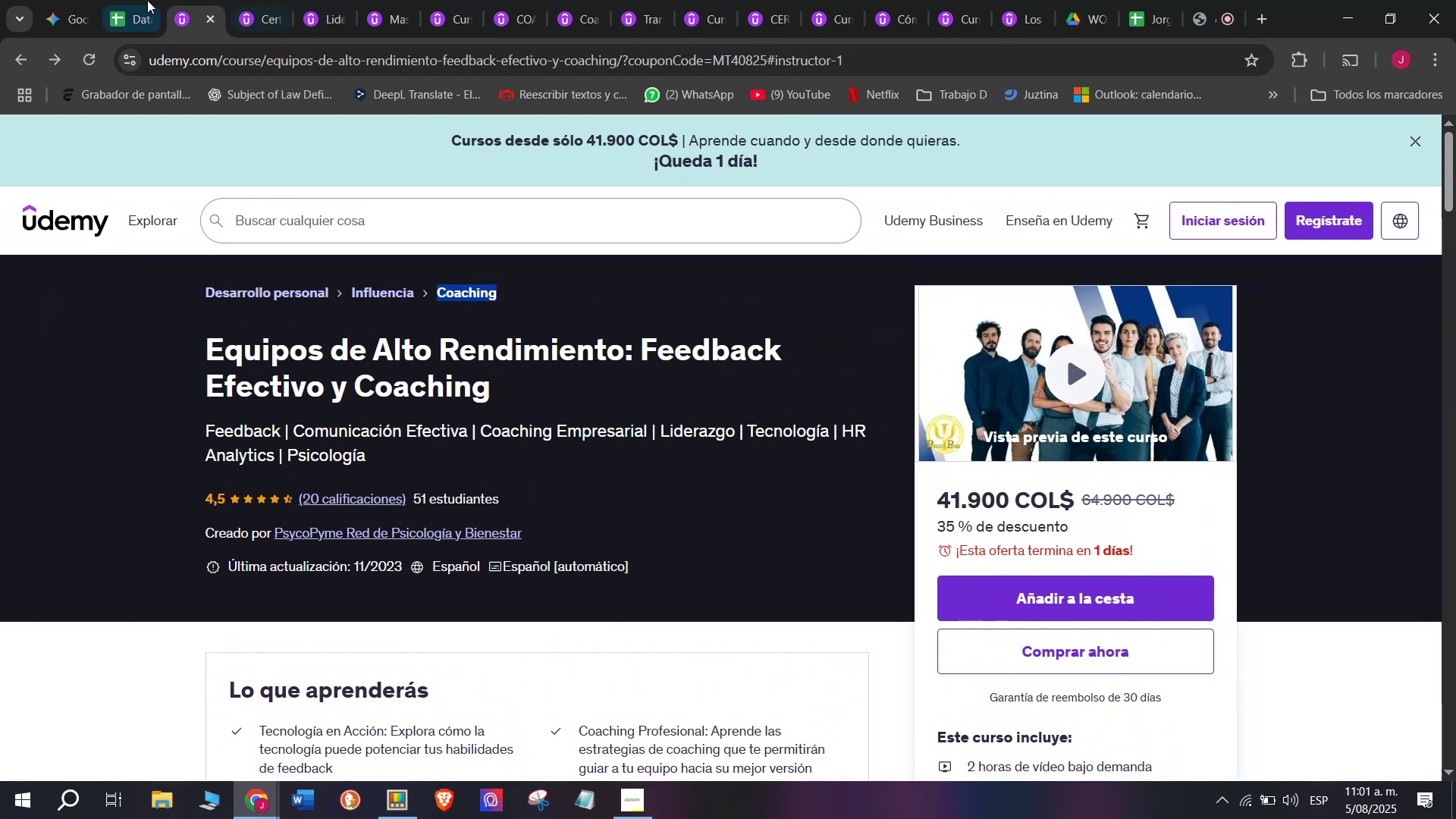 
left_click([147, 0])
 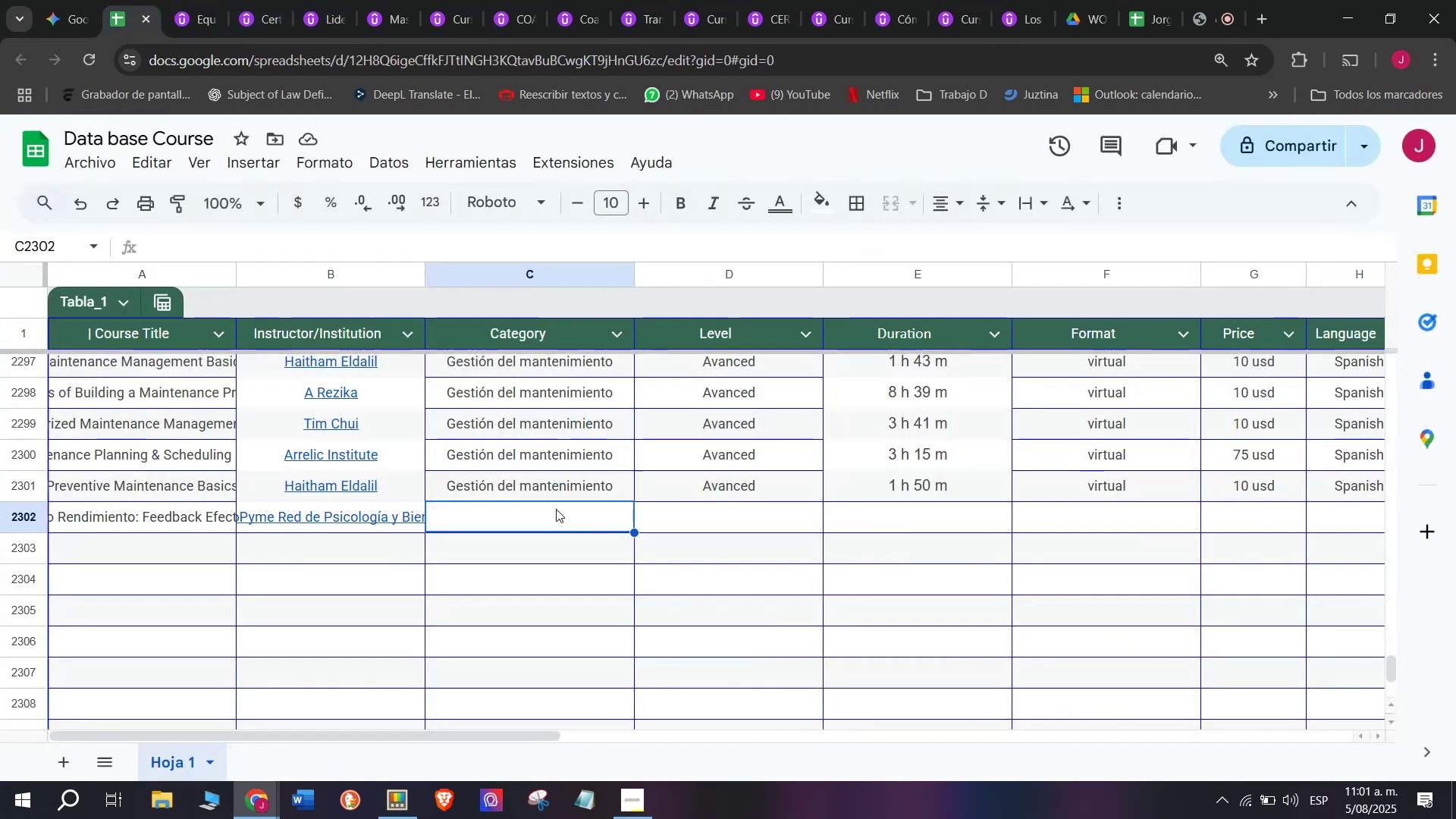 
key(Z)
 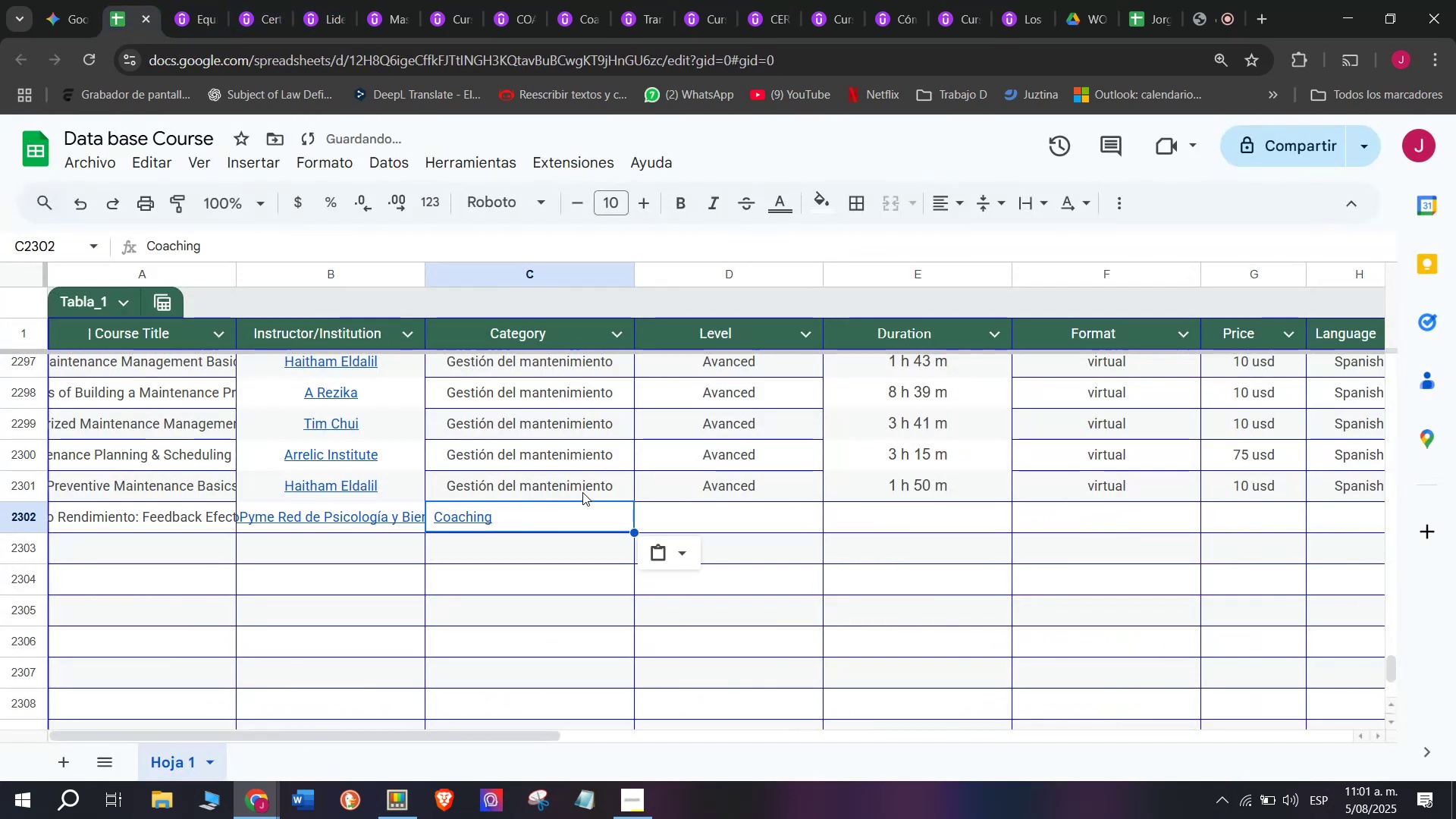 
key(Control+ControlLeft)
 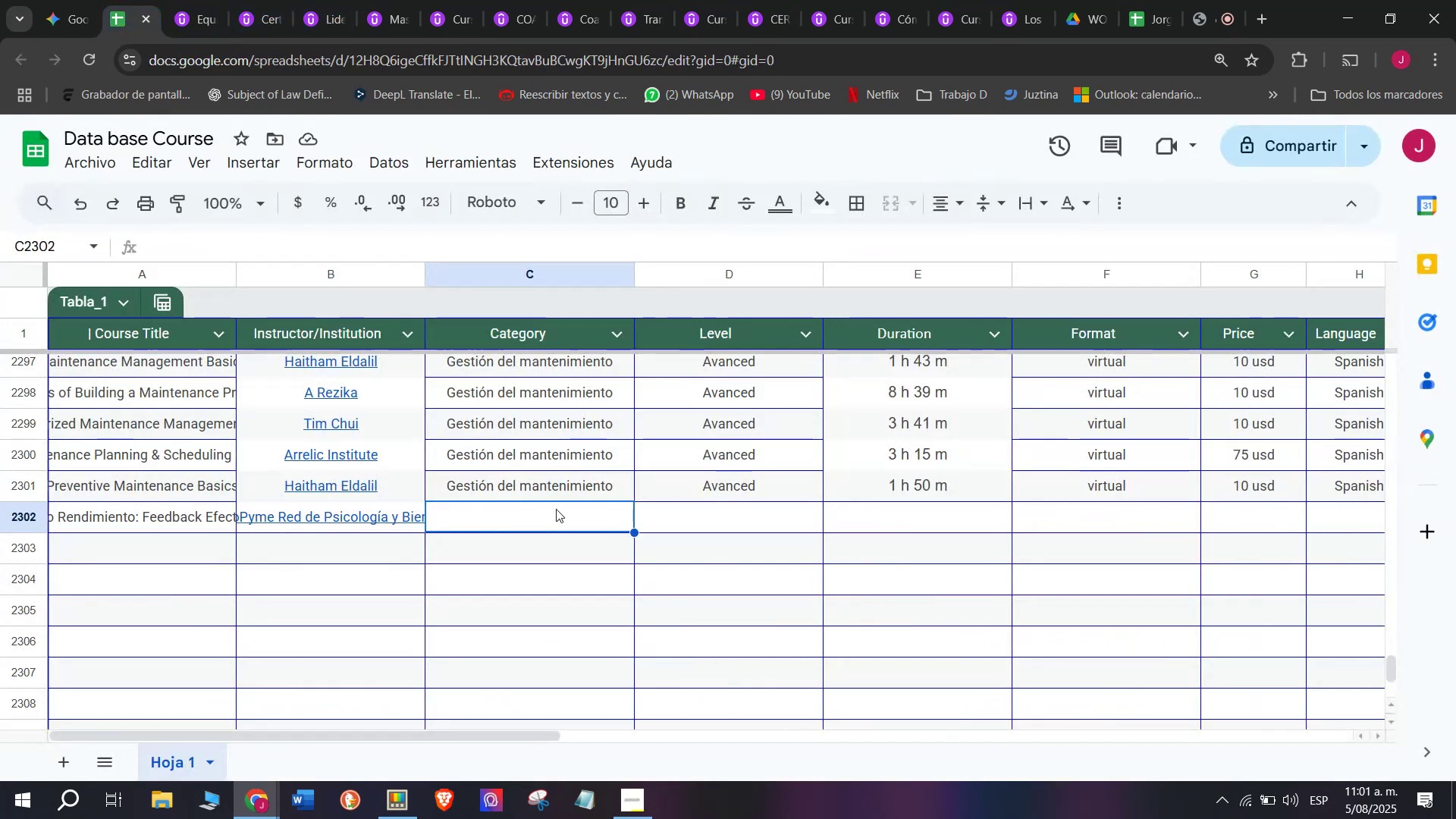 
key(Control+V)
 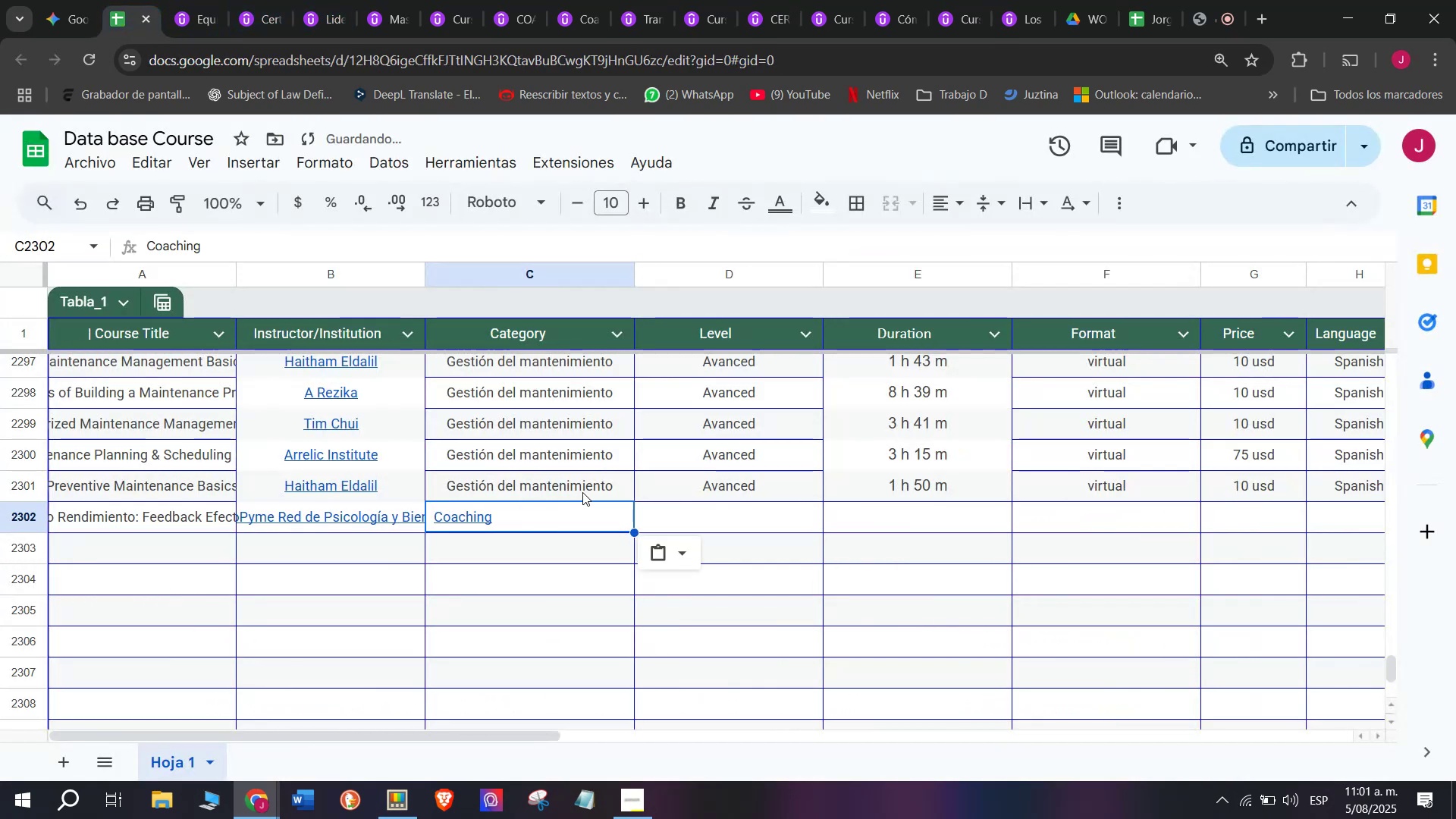 
key(Control+Shift+ControlLeft)
 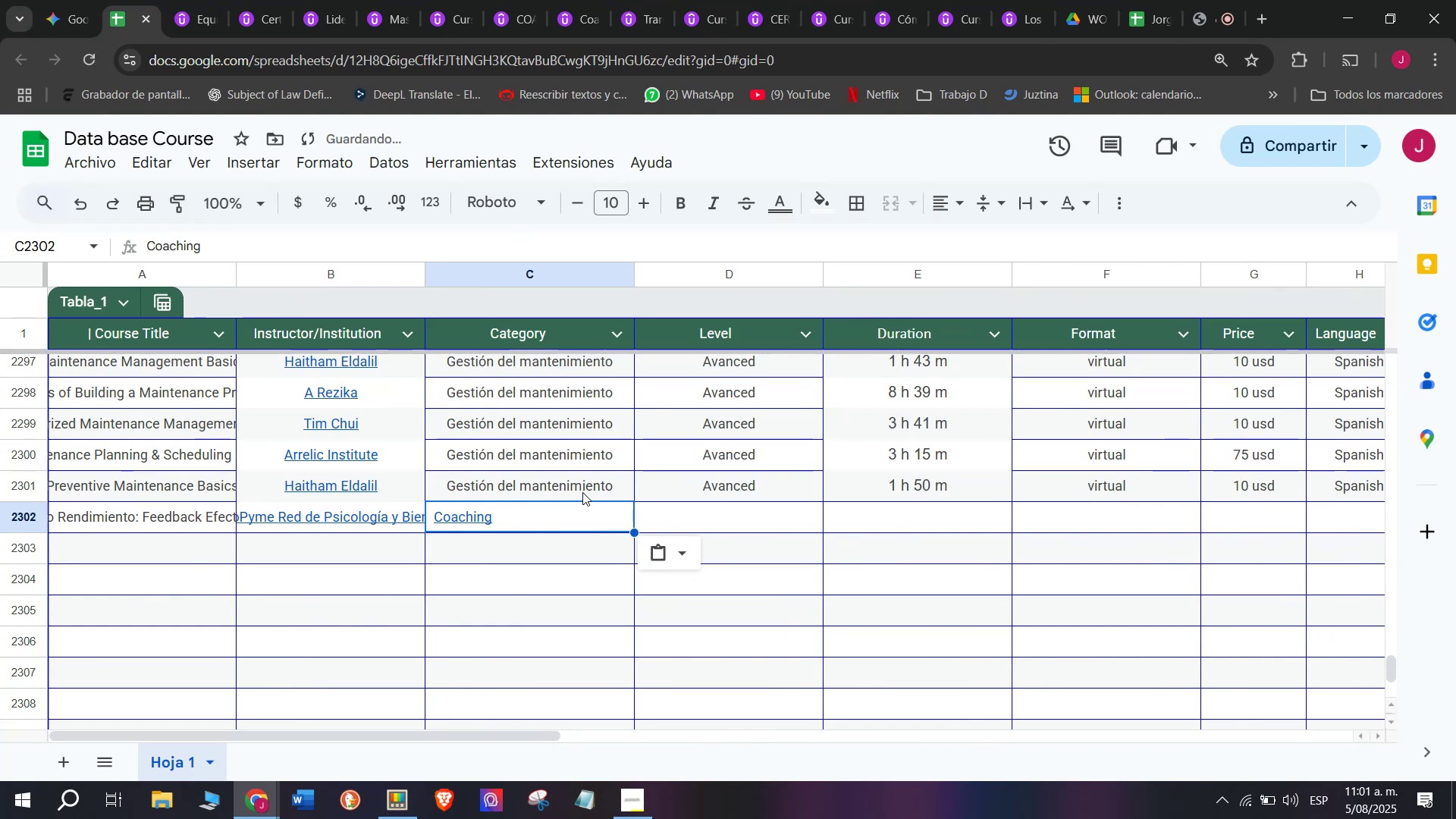 
key(Shift+ShiftLeft)
 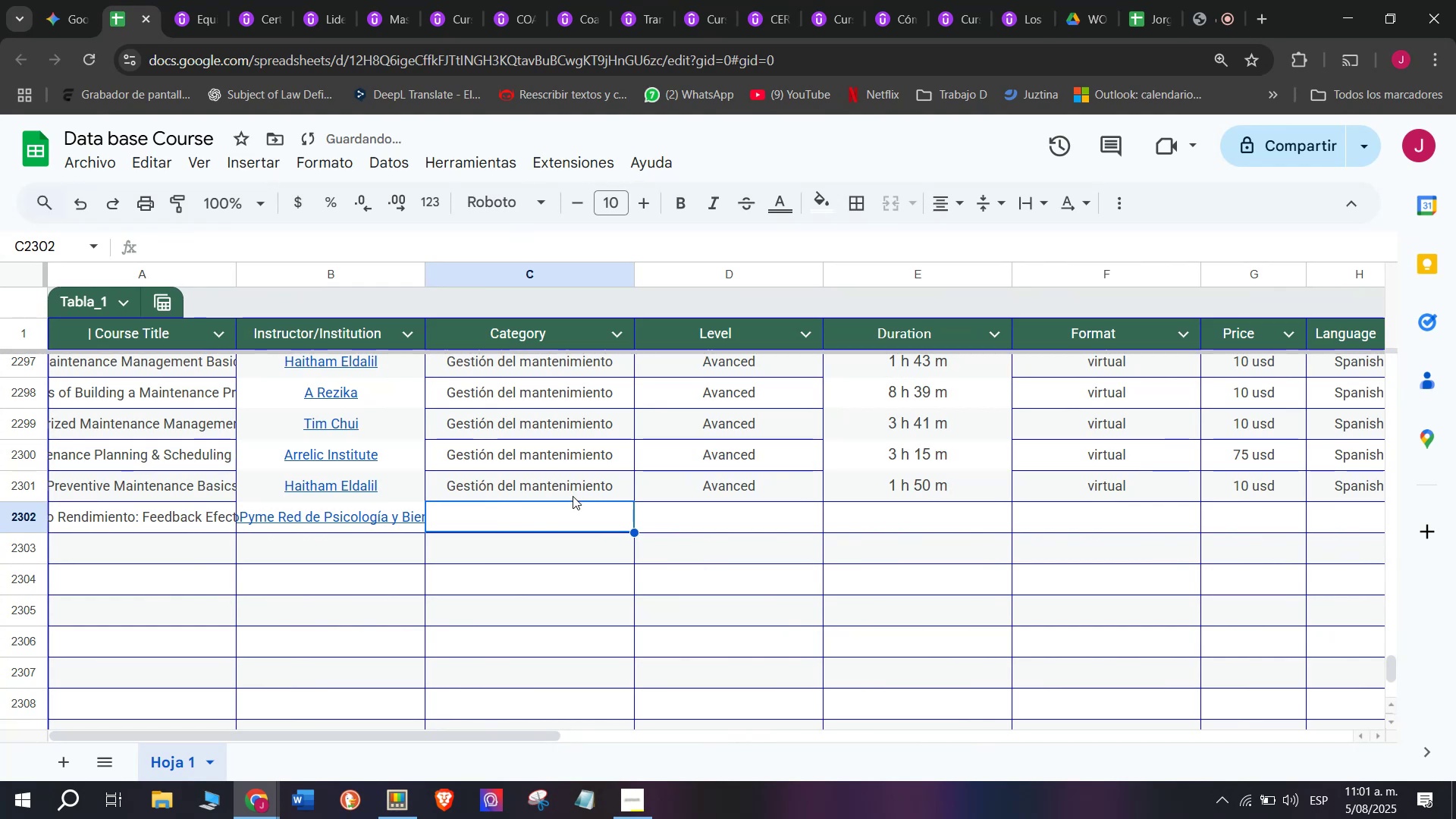 
key(Control+Shift+Z)
 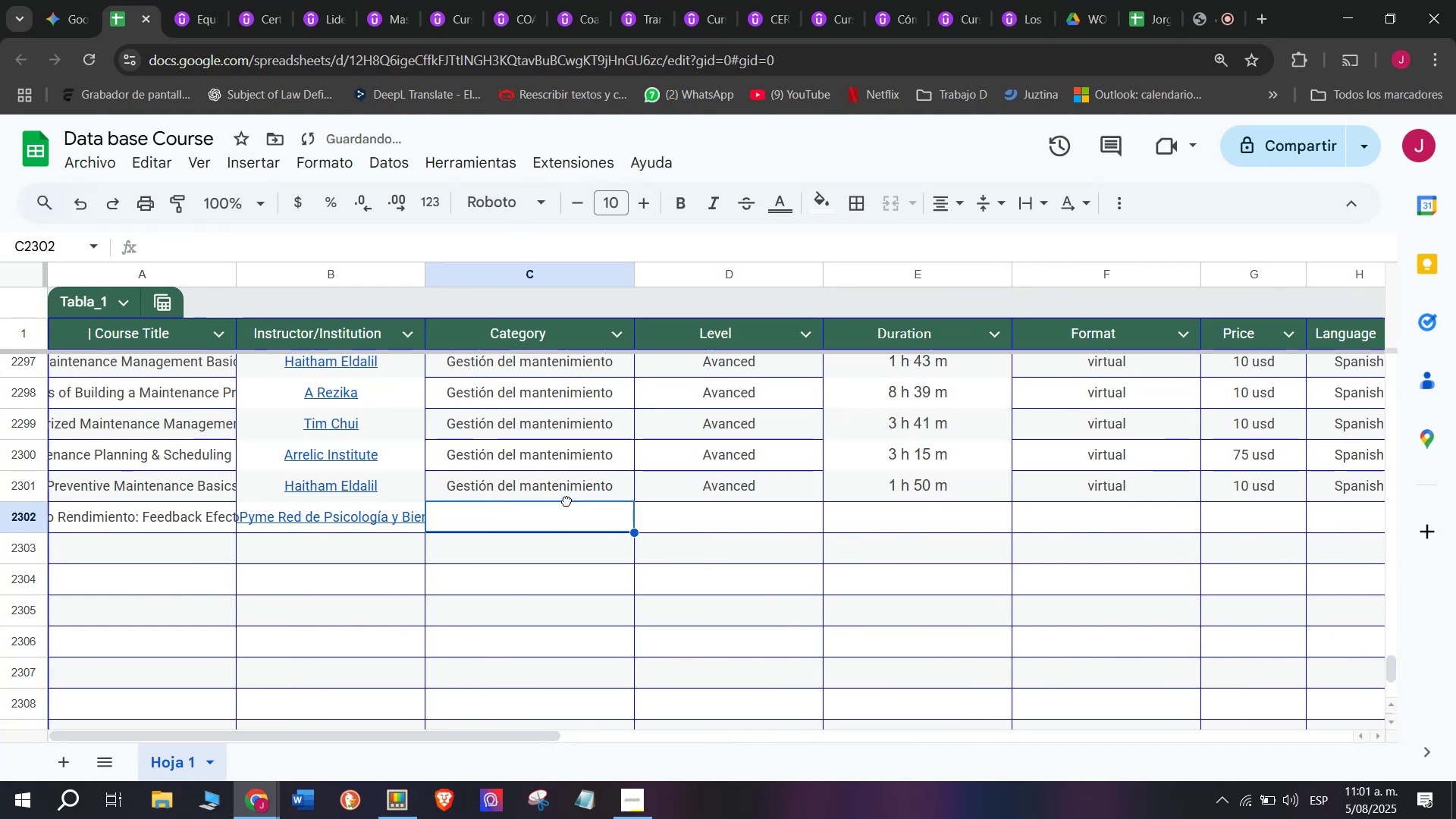 
double_click([566, 500])
 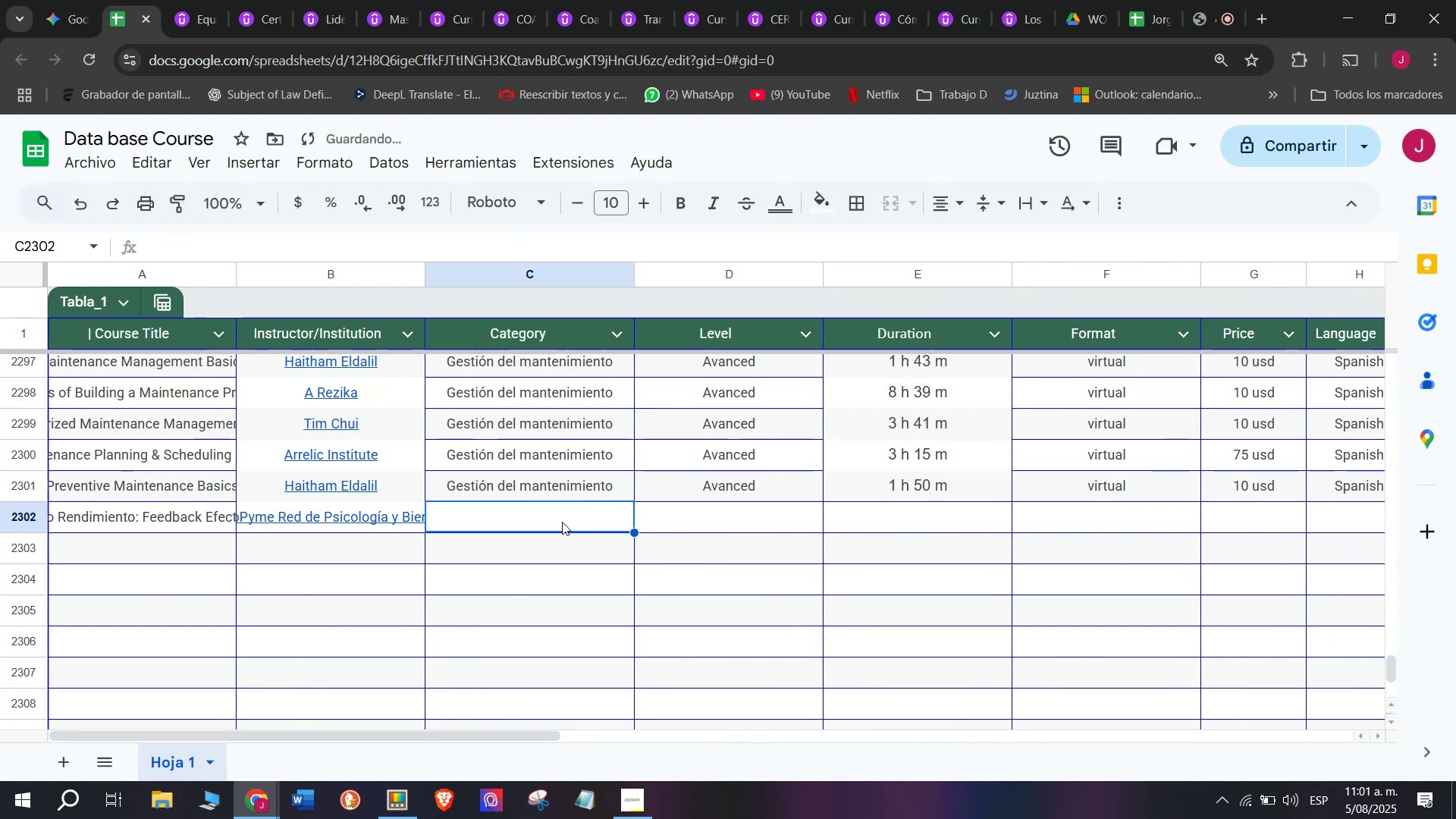 
double_click([562, 522])
 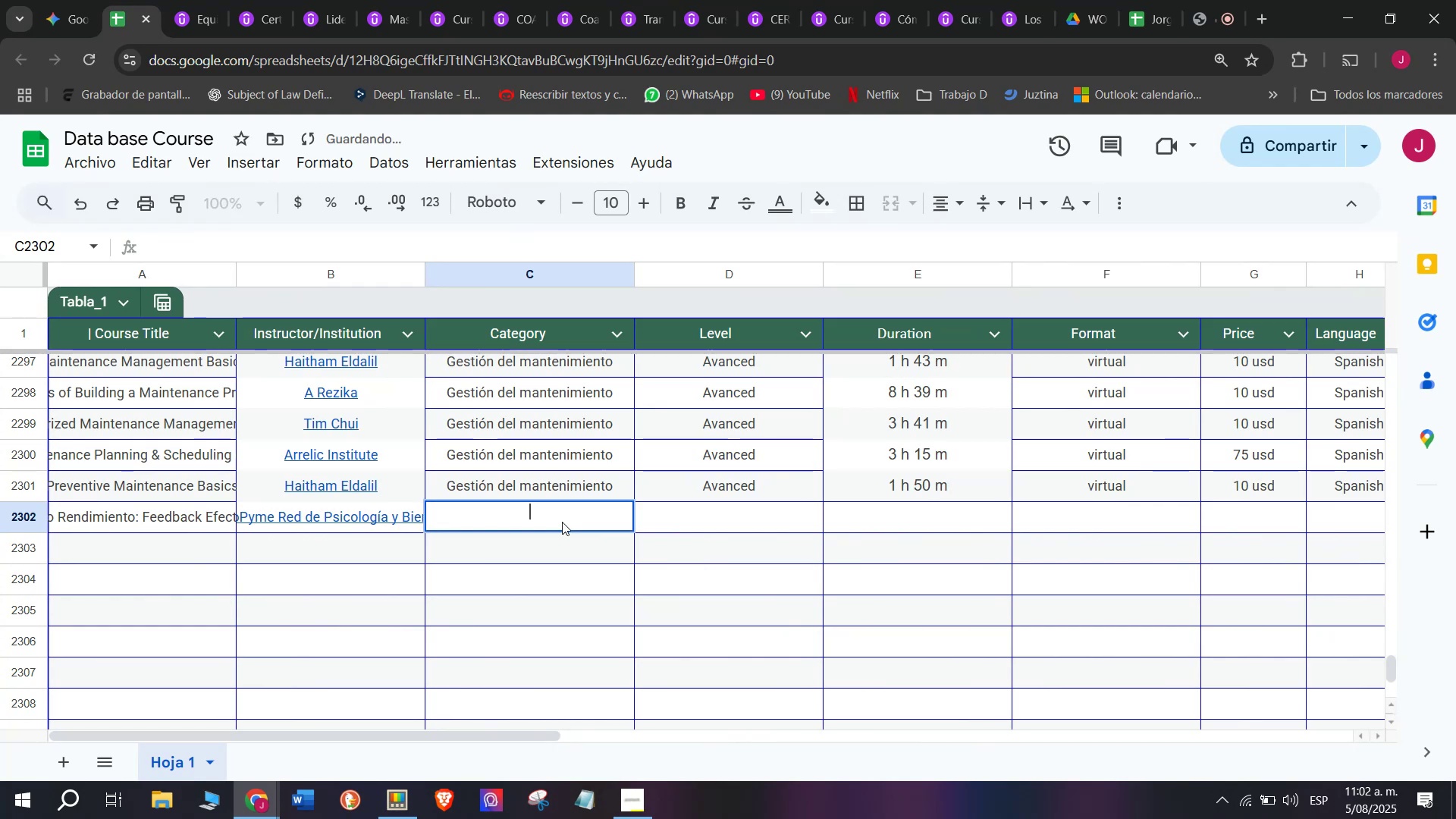 
key(Control+ControlLeft)
 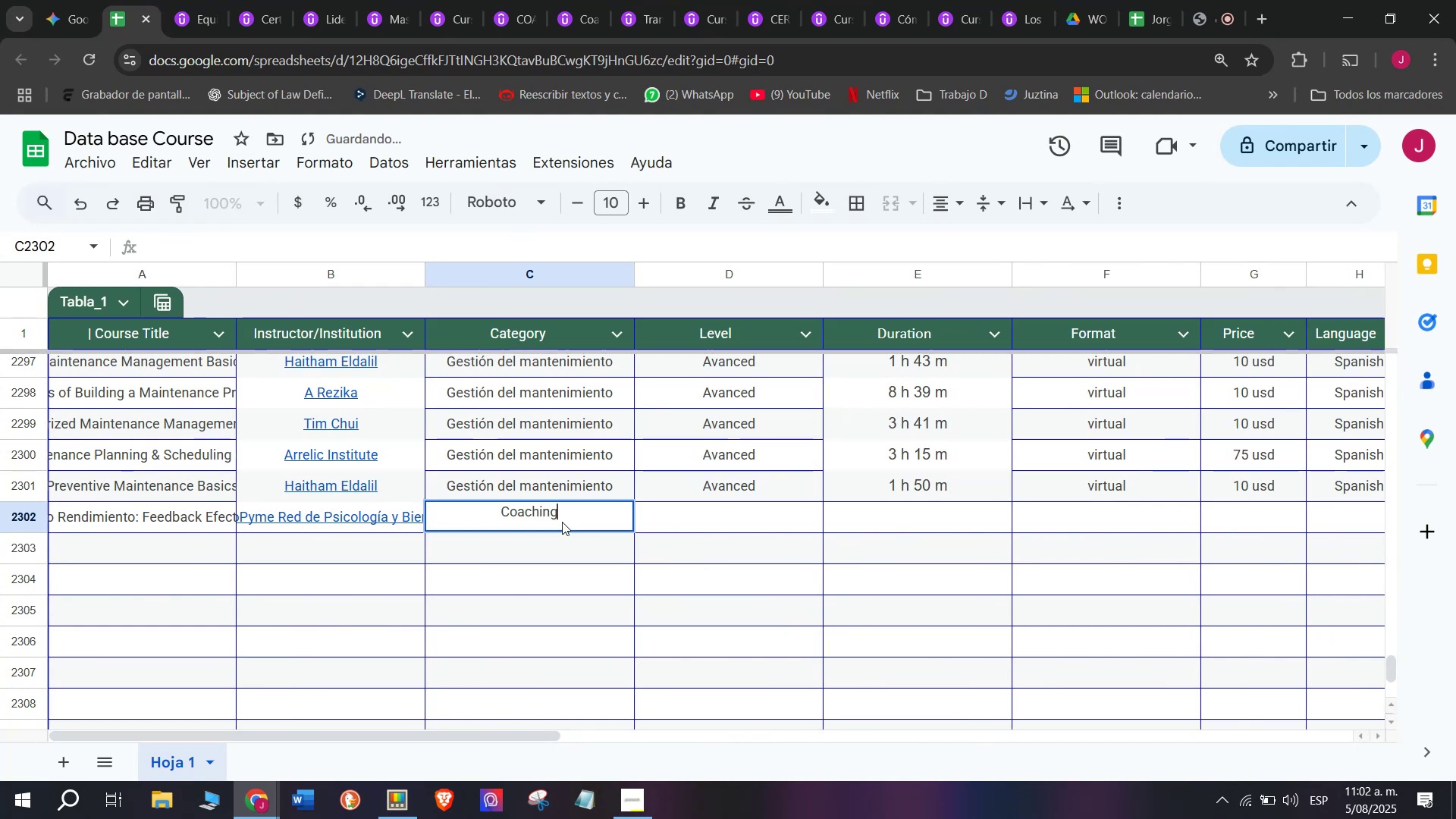 
key(Z)
 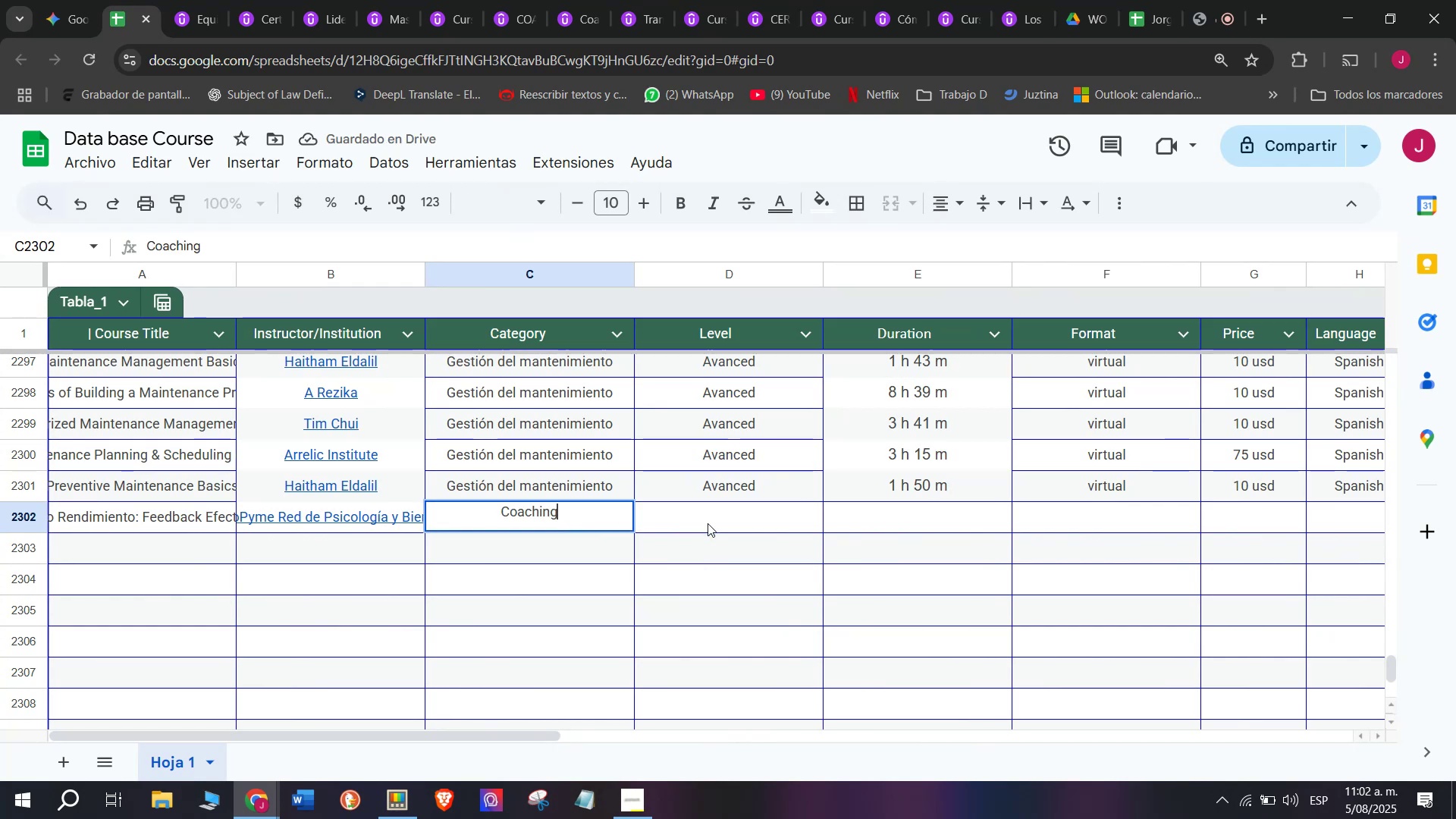 
key(Control+V)
 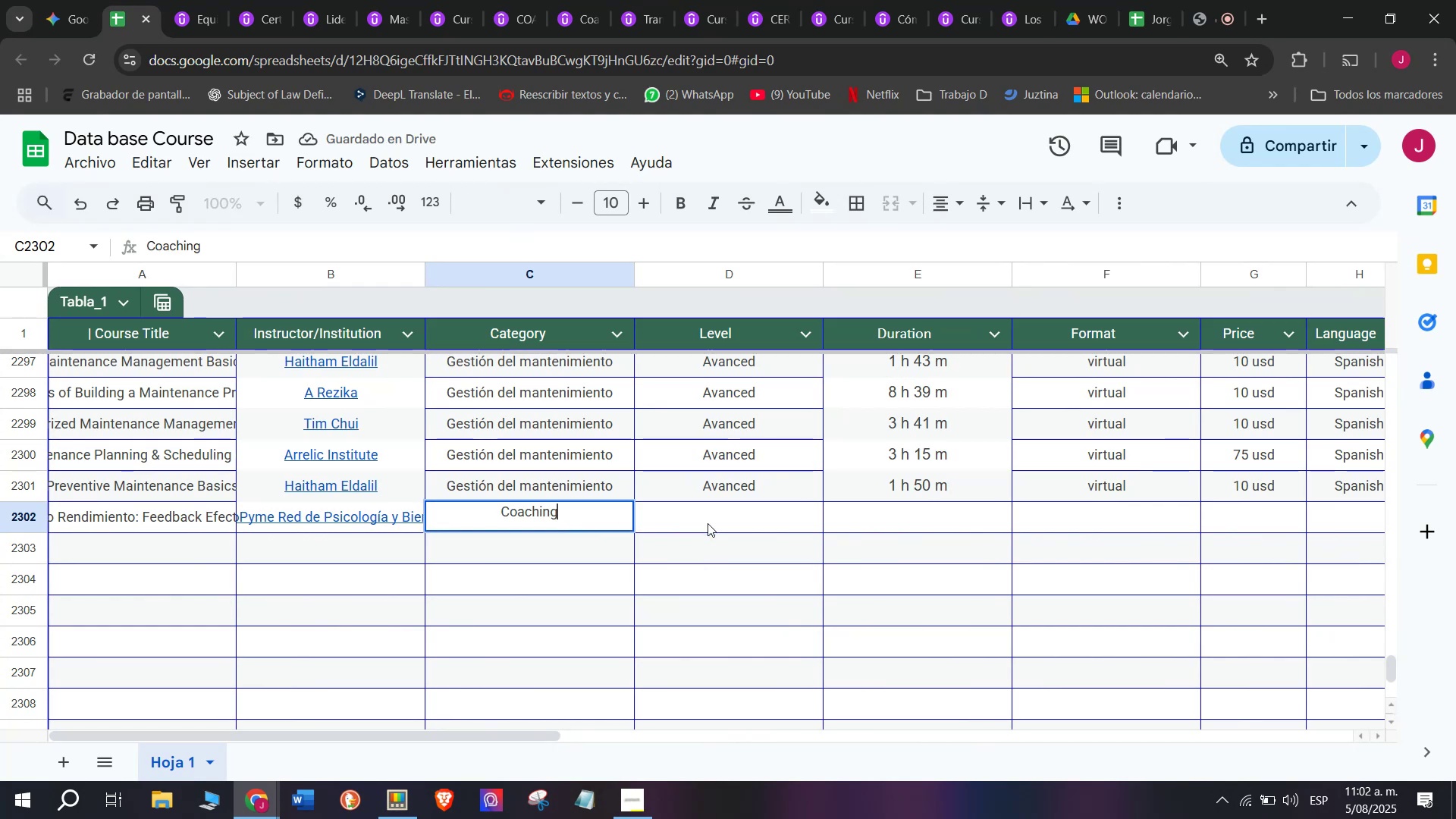 
left_click([708, 523])
 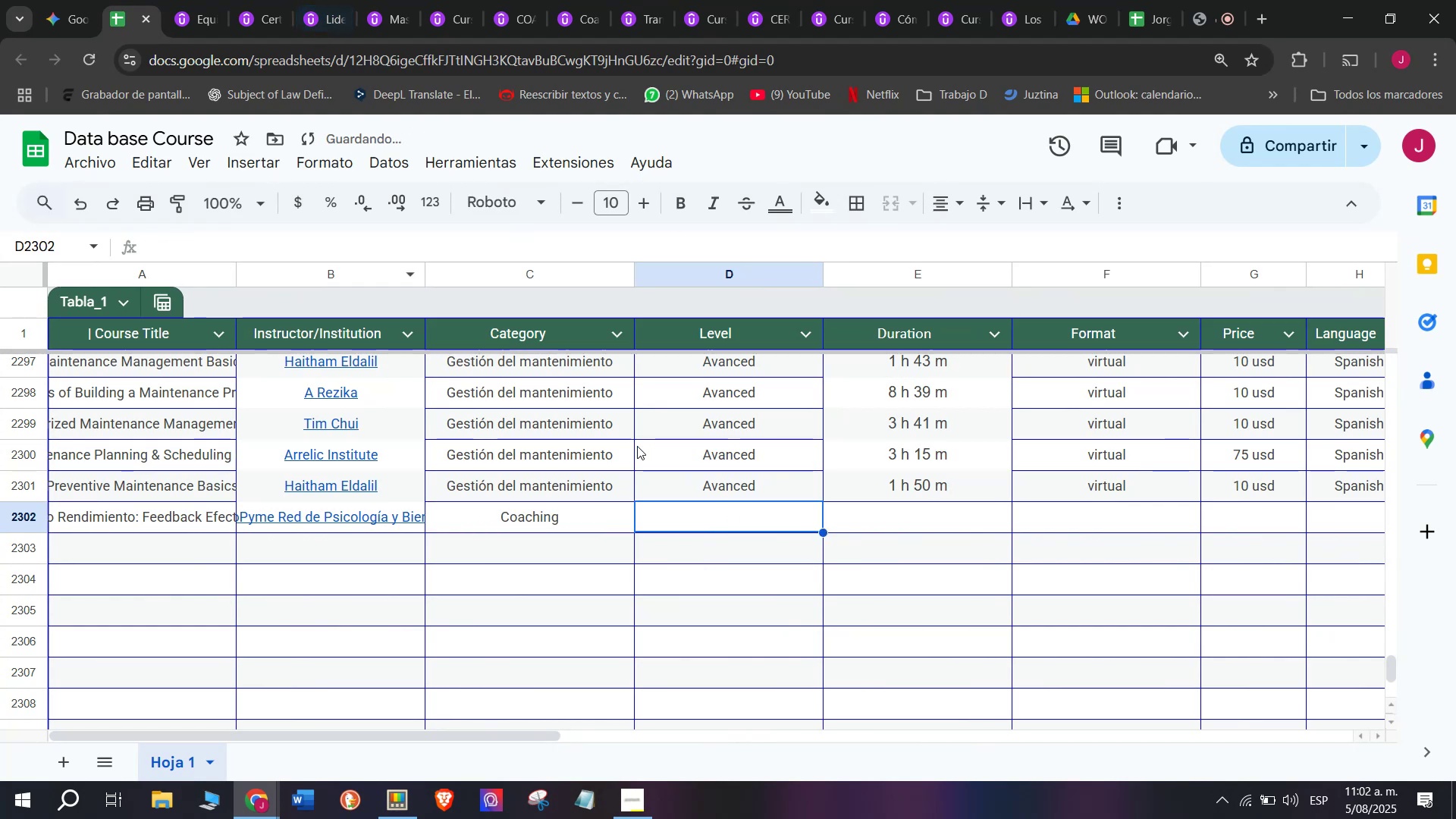 
left_click([670, 491])
 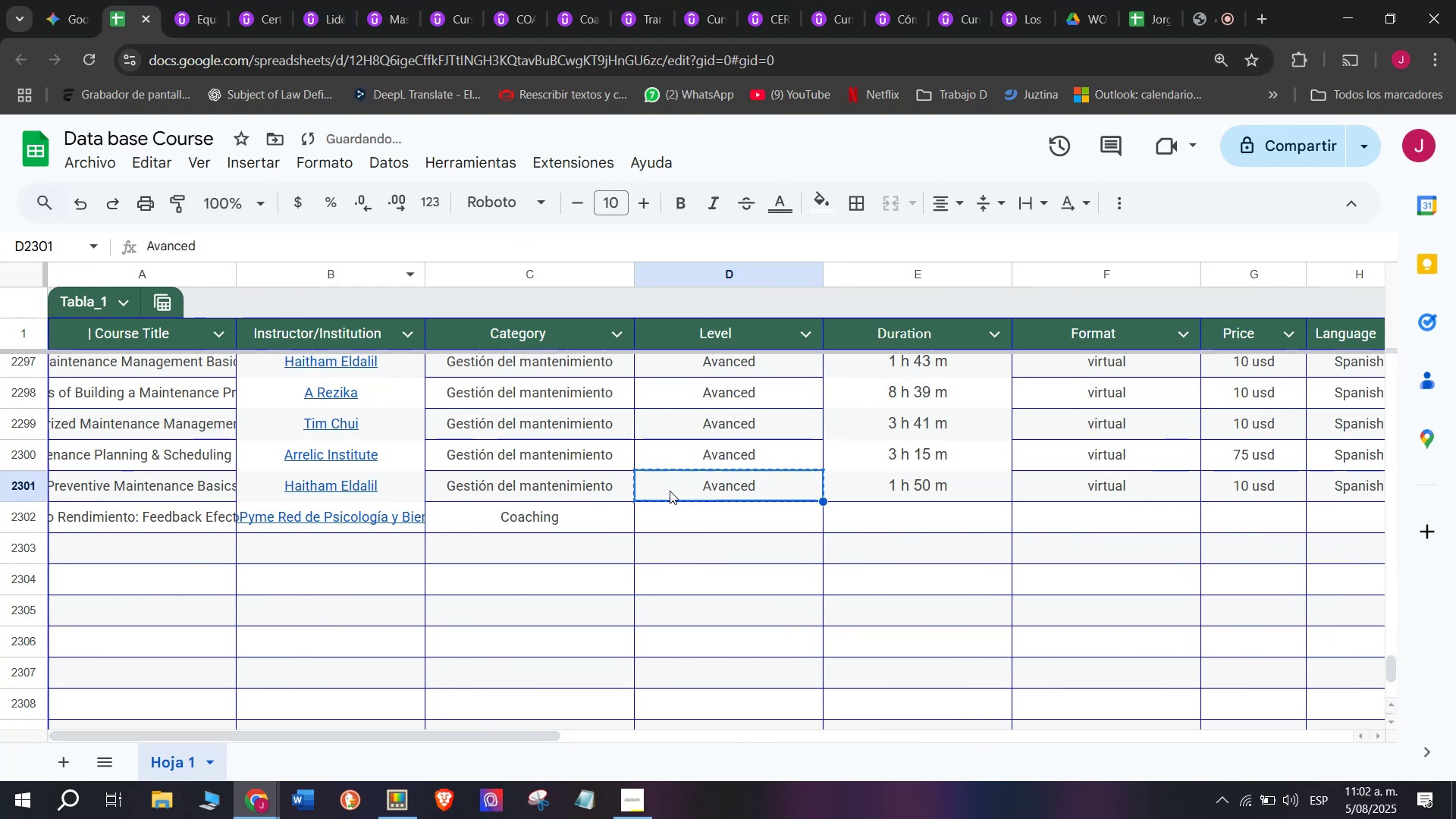 
key(Break)
 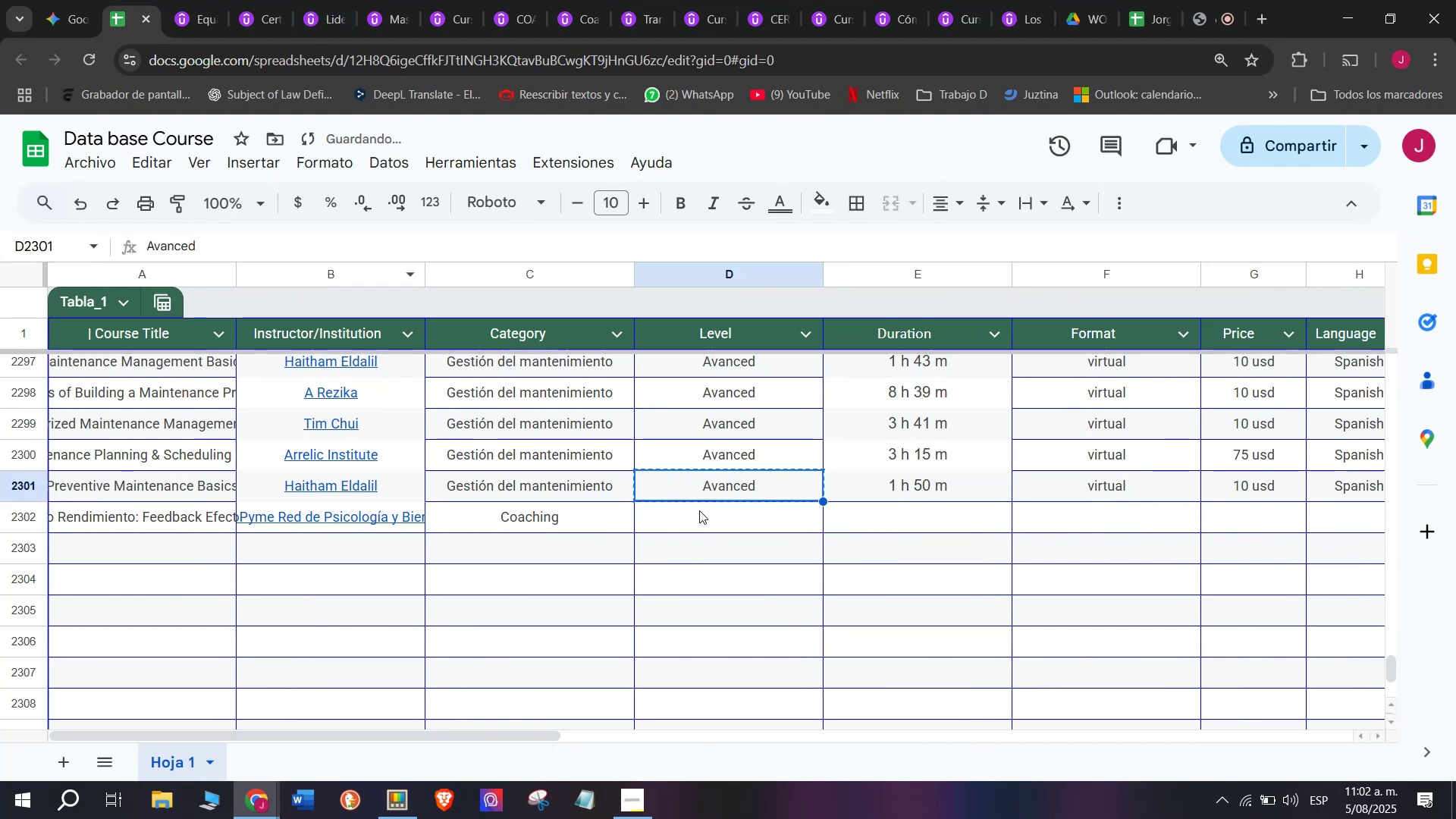 
key(Control+C)
 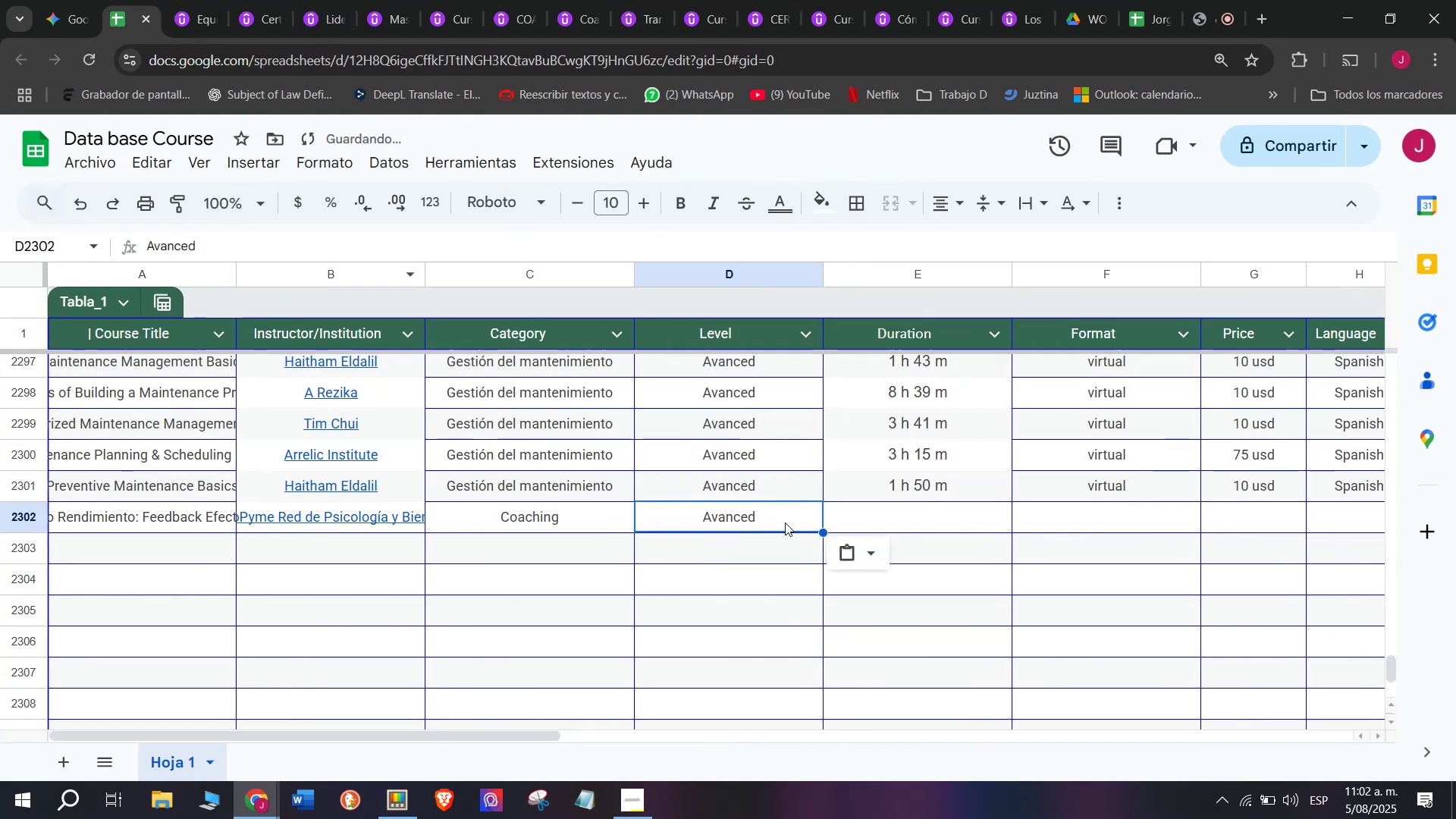 
key(Control+ControlLeft)
 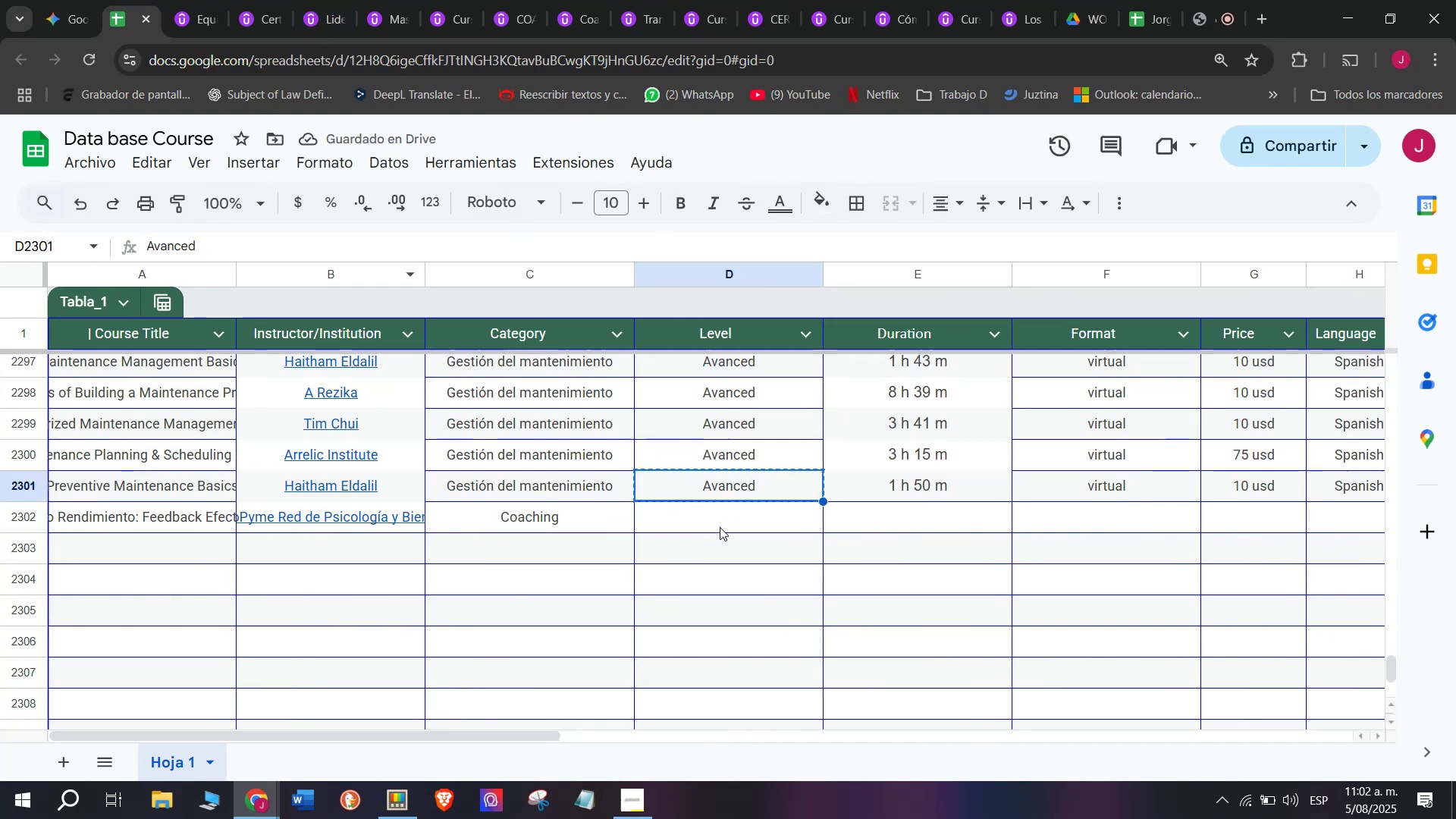 
double_click([720, 526])
 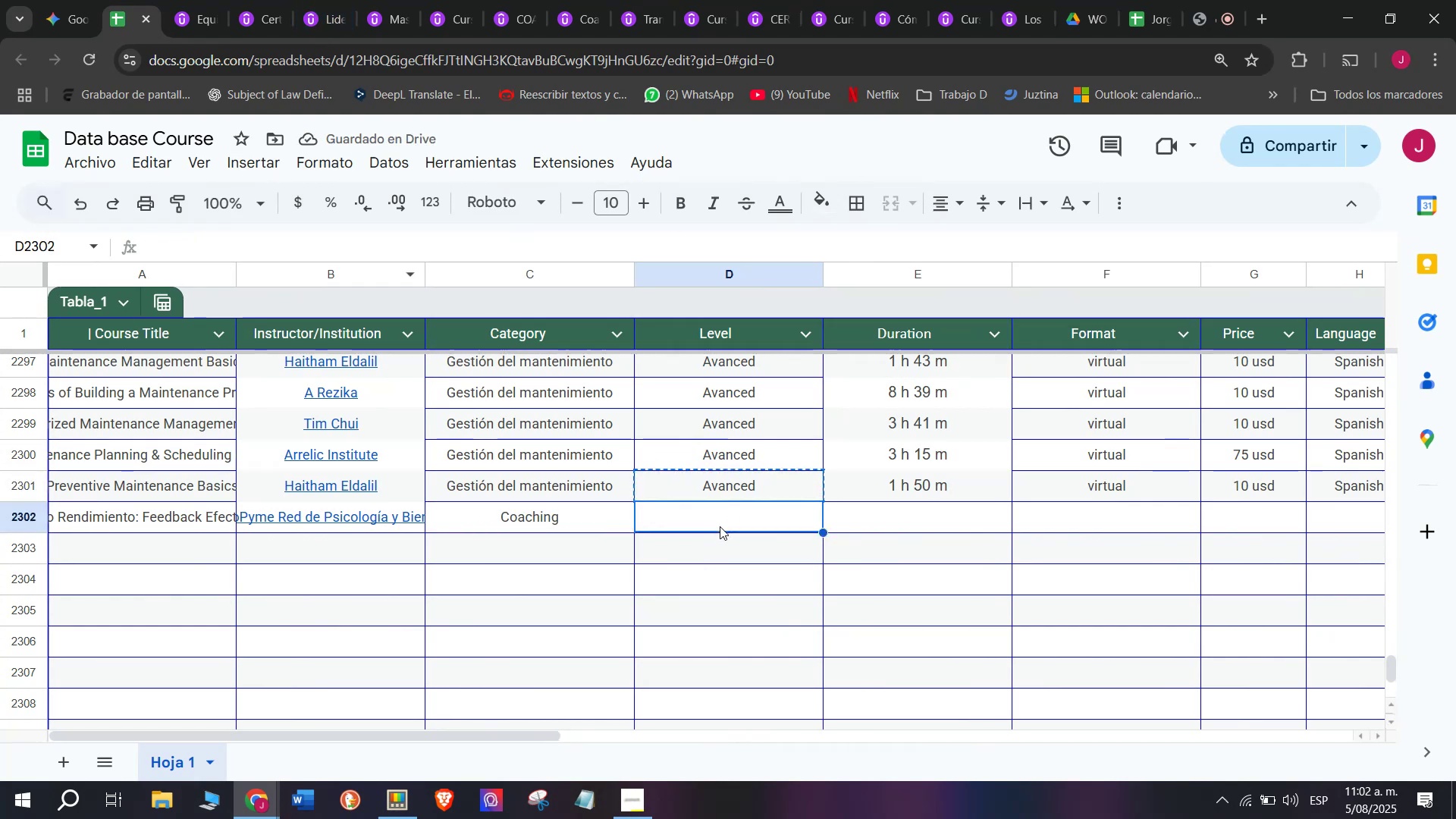 
key(Z)
 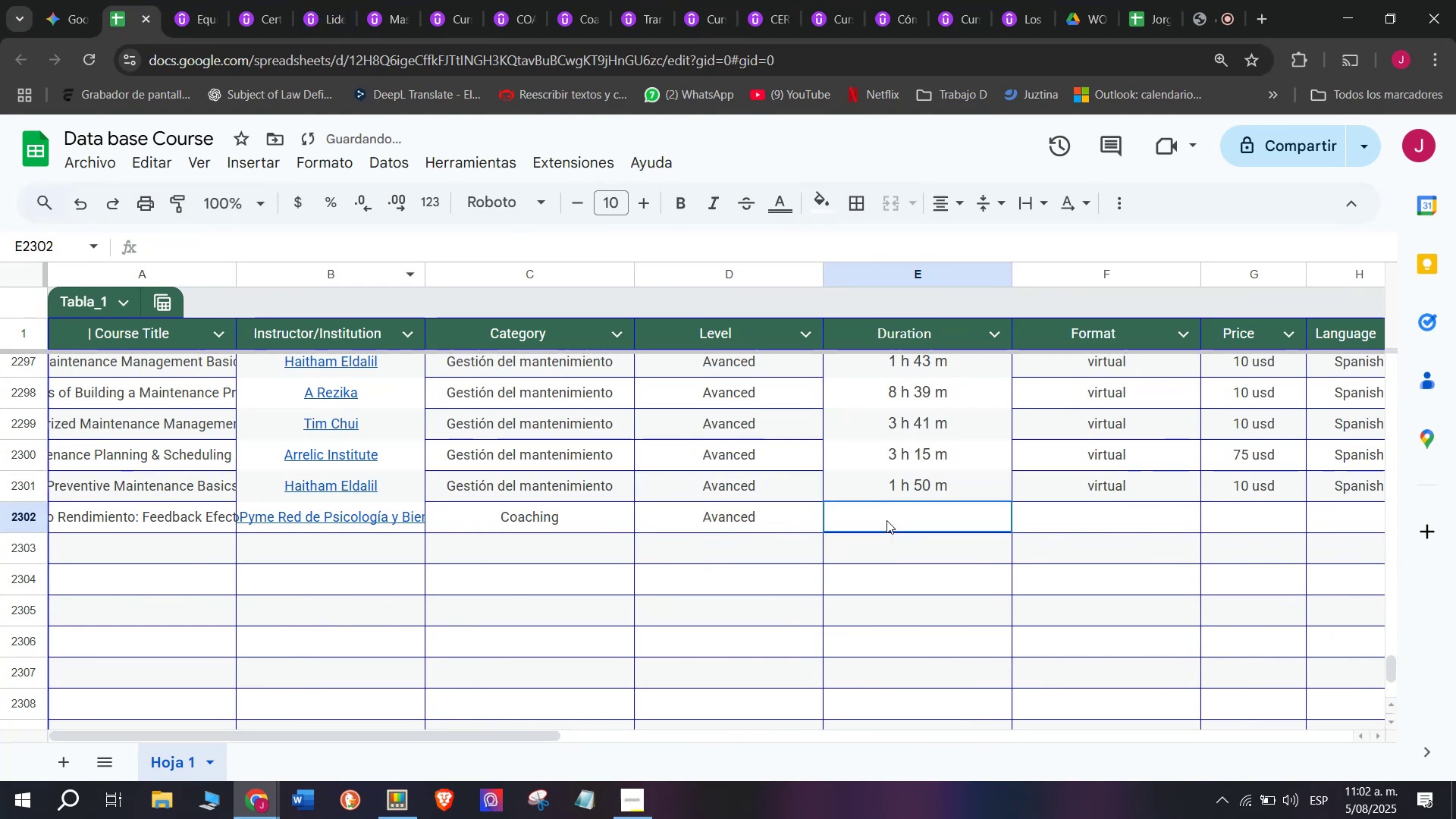 
key(Control+V)
 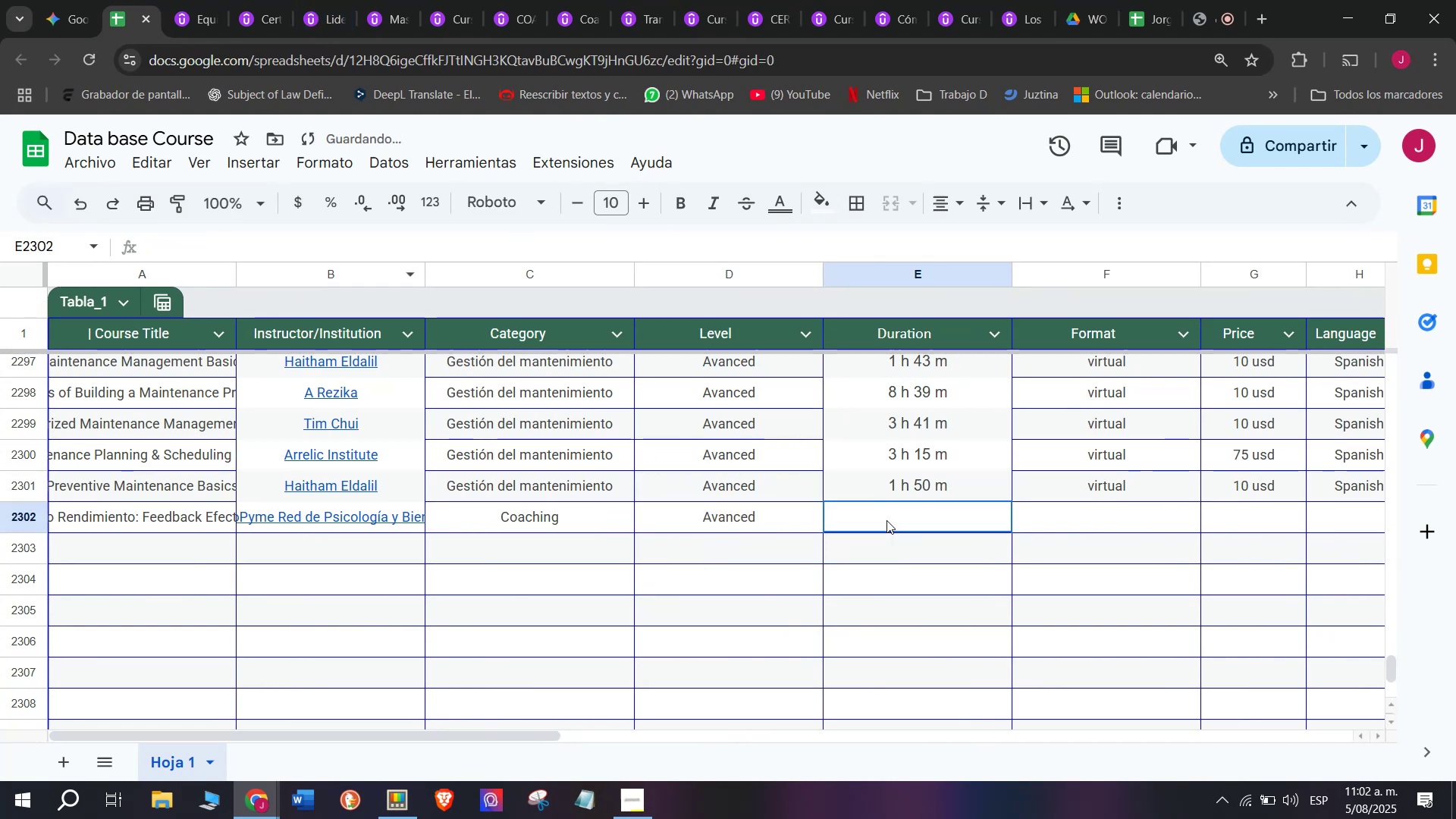 
key(Control+ControlLeft)
 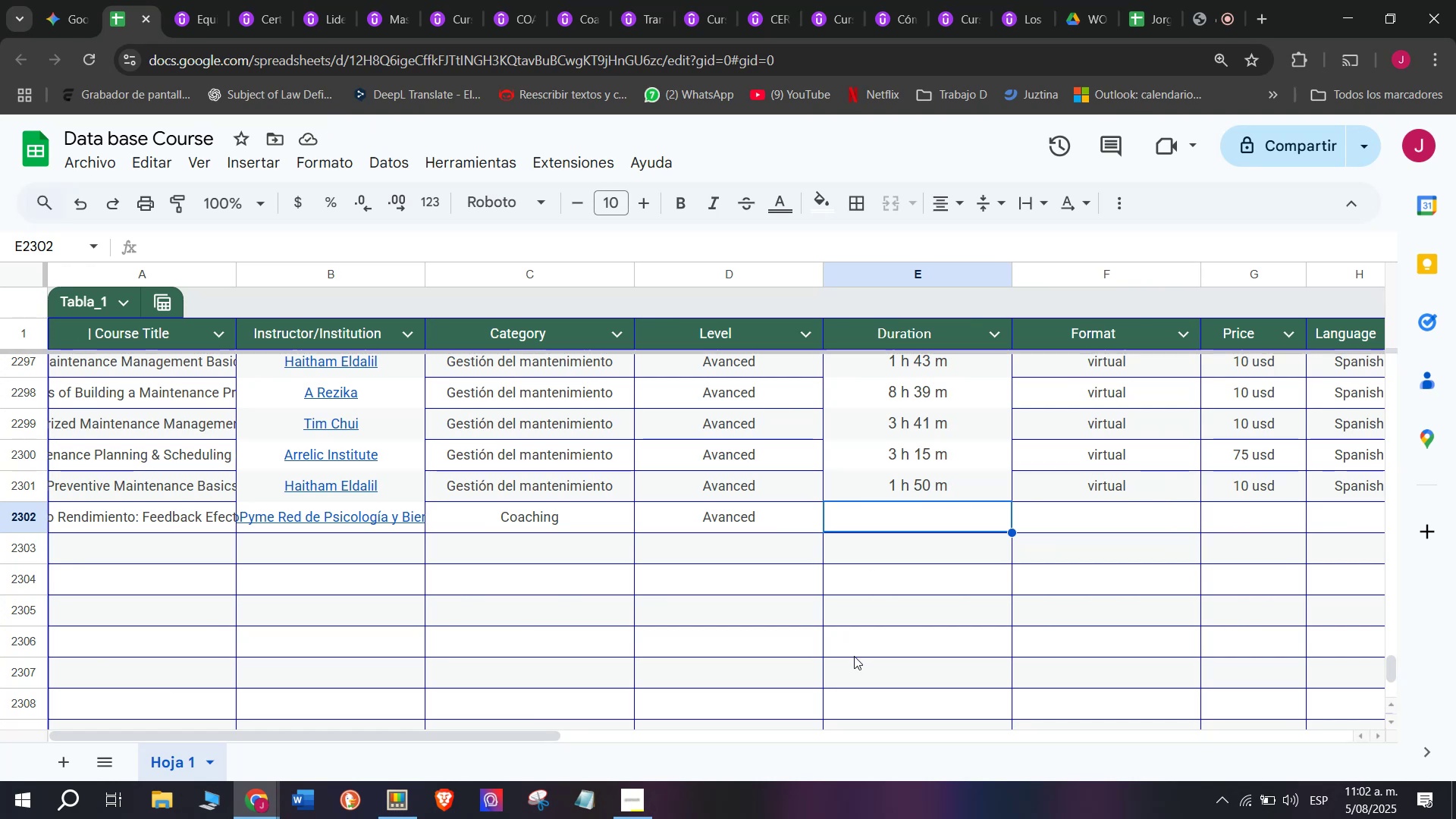 
wait(7.85)
 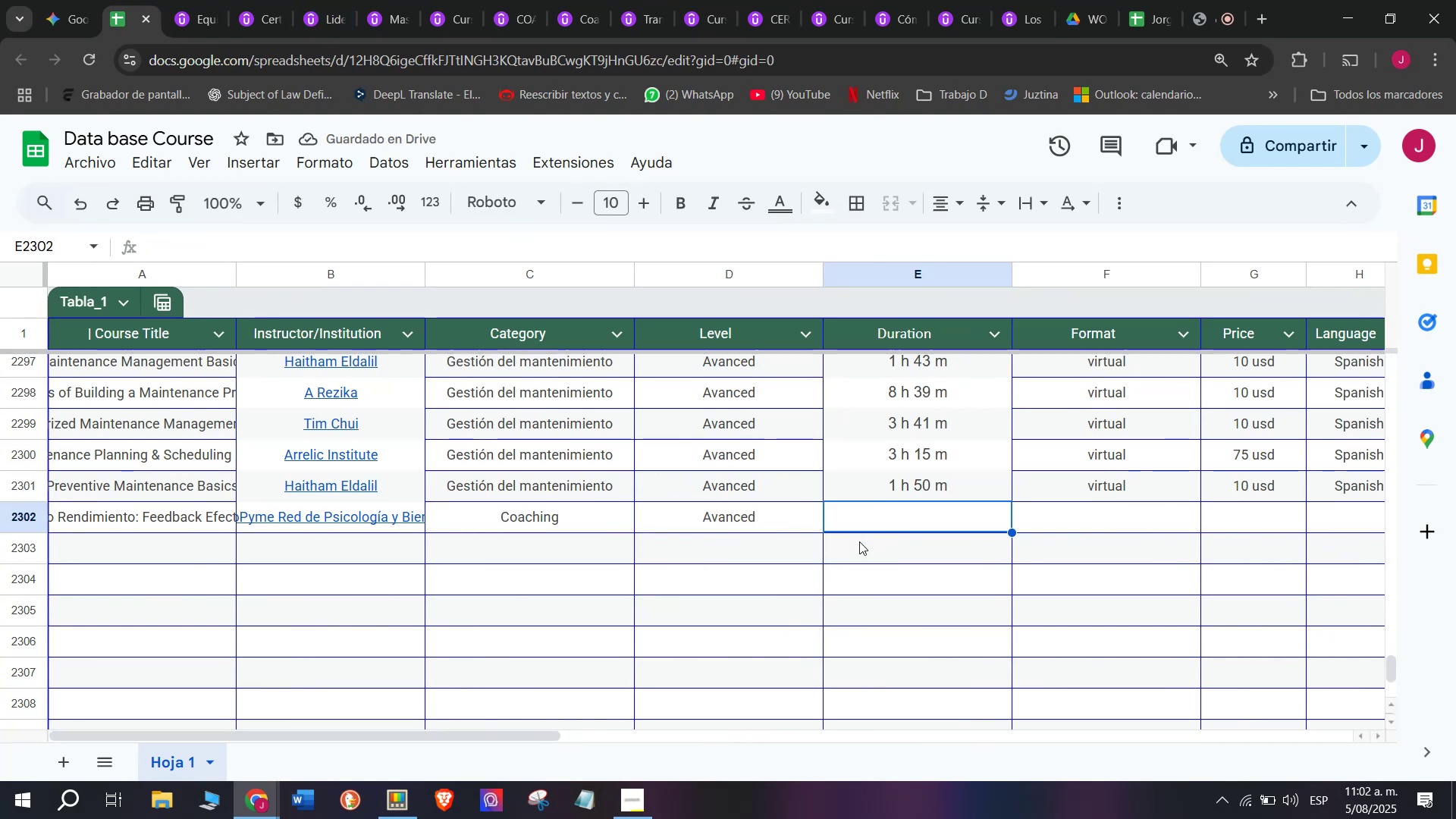 
left_click([215, 0])
 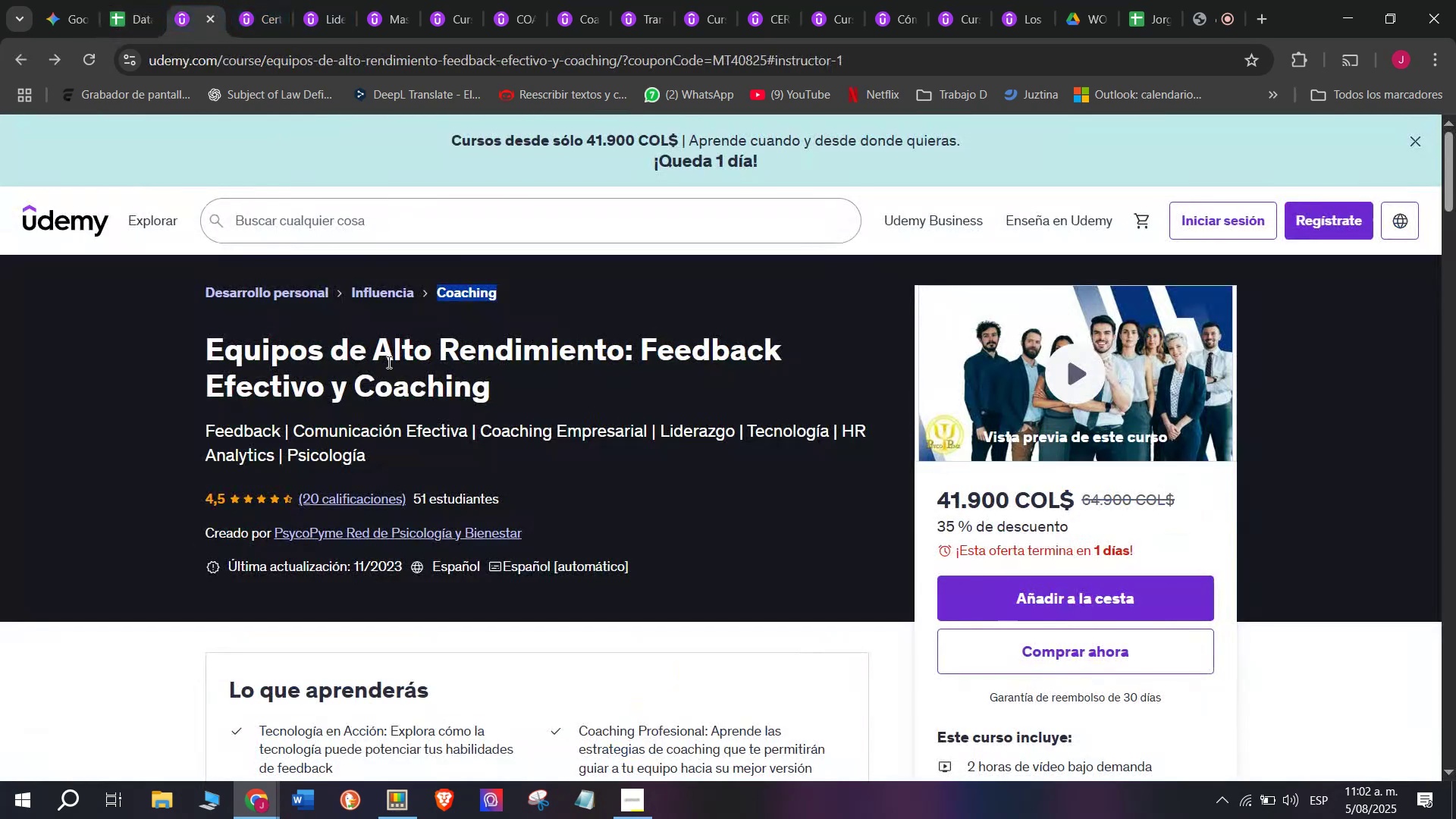 
scroll: coordinate [402, 382], scroll_direction: up, amount: 1.0
 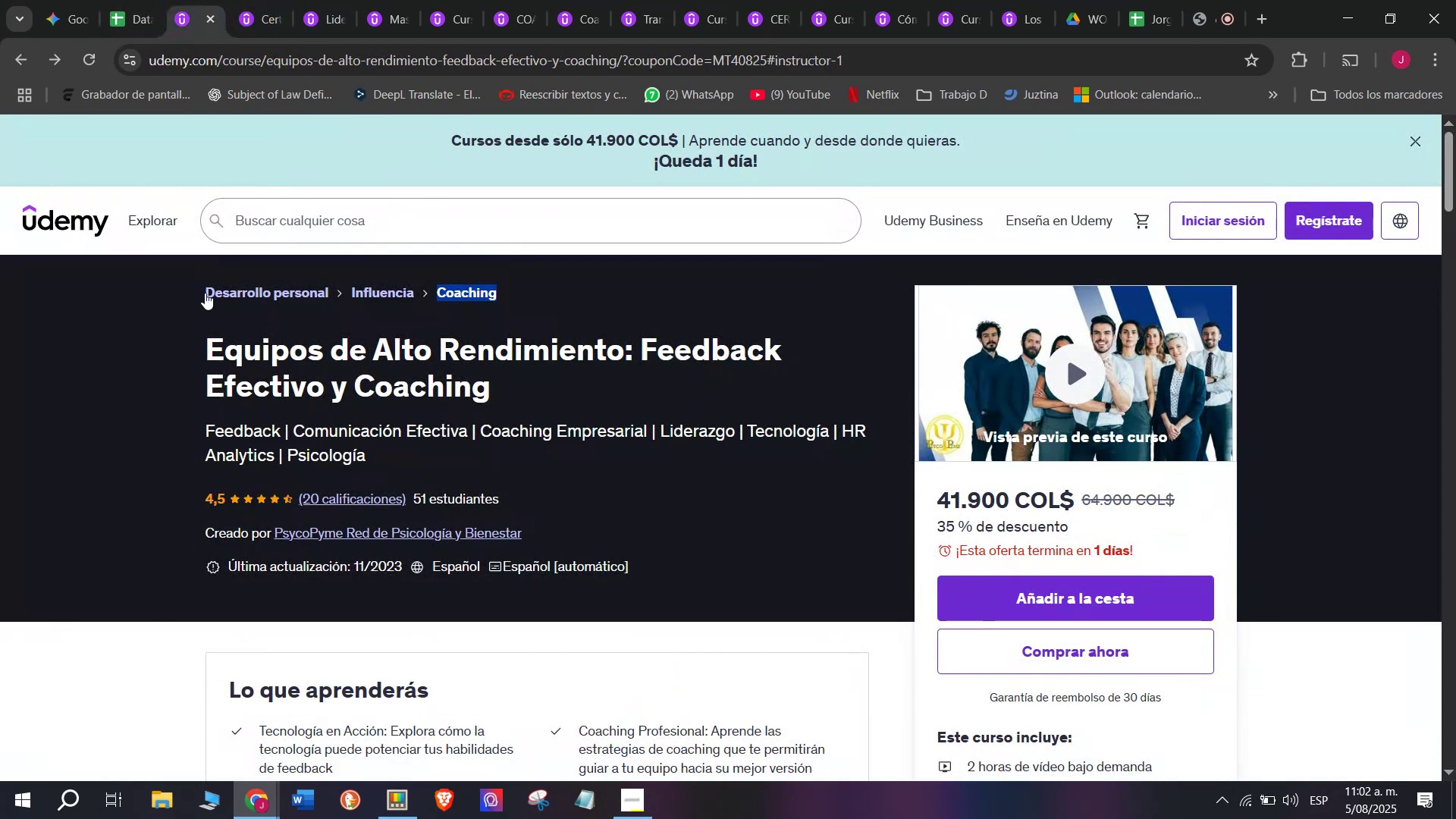 
left_click([136, 0])
 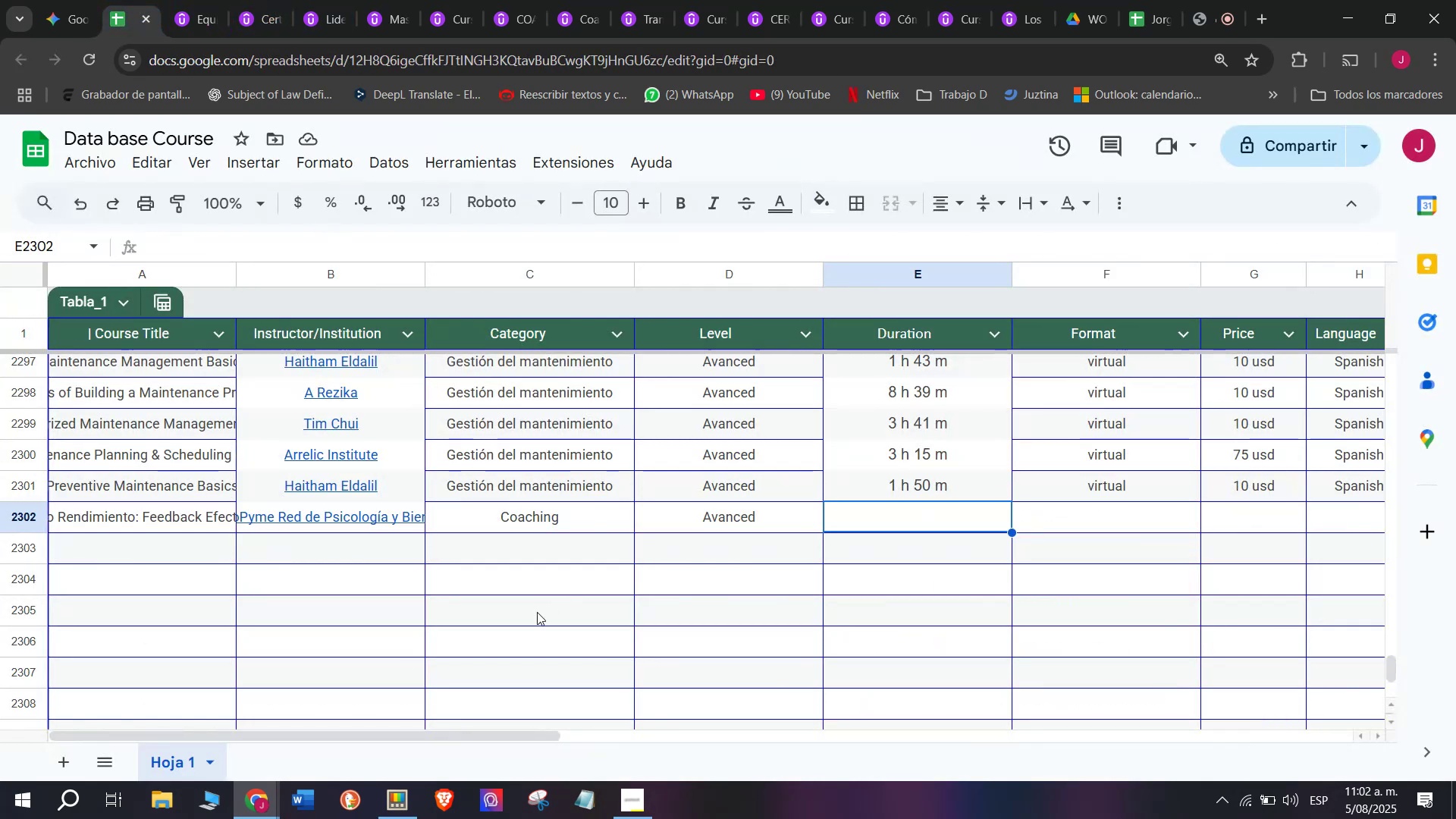 
left_click([194, 0])
 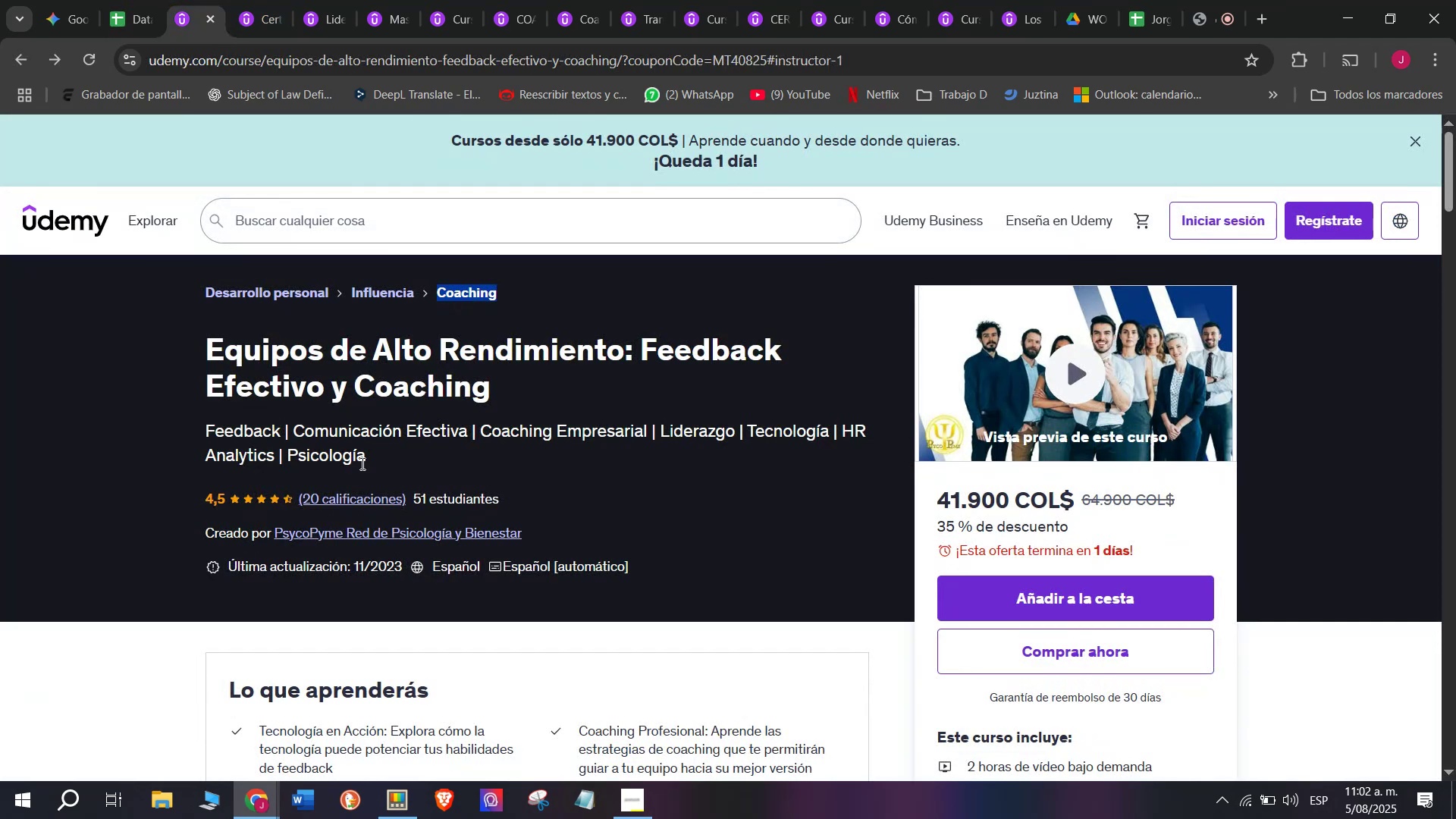 
scroll: coordinate [361, 463], scroll_direction: up, amount: 1.0
 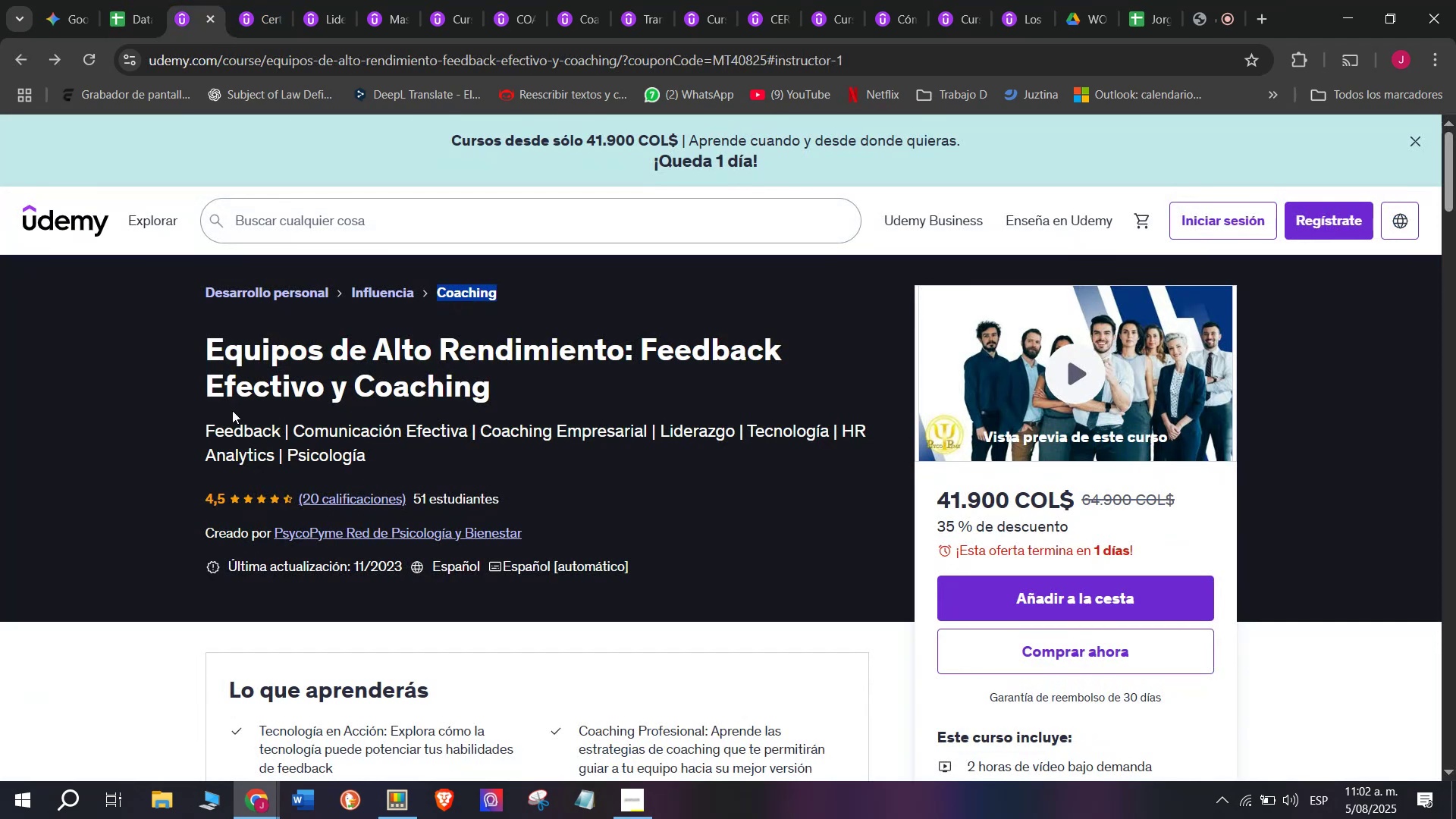 
wait(7.7)
 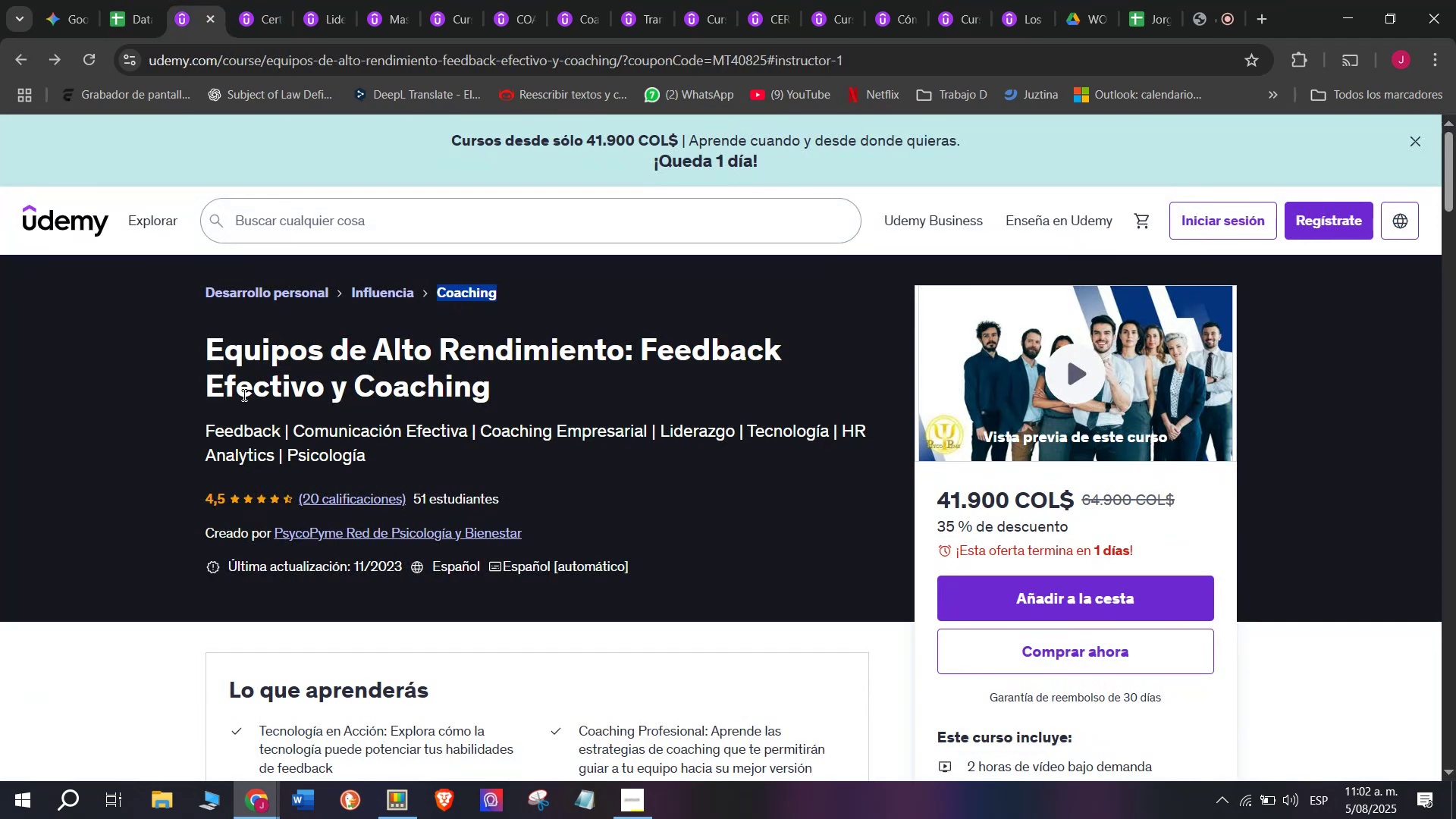 
left_click([196, 350])
 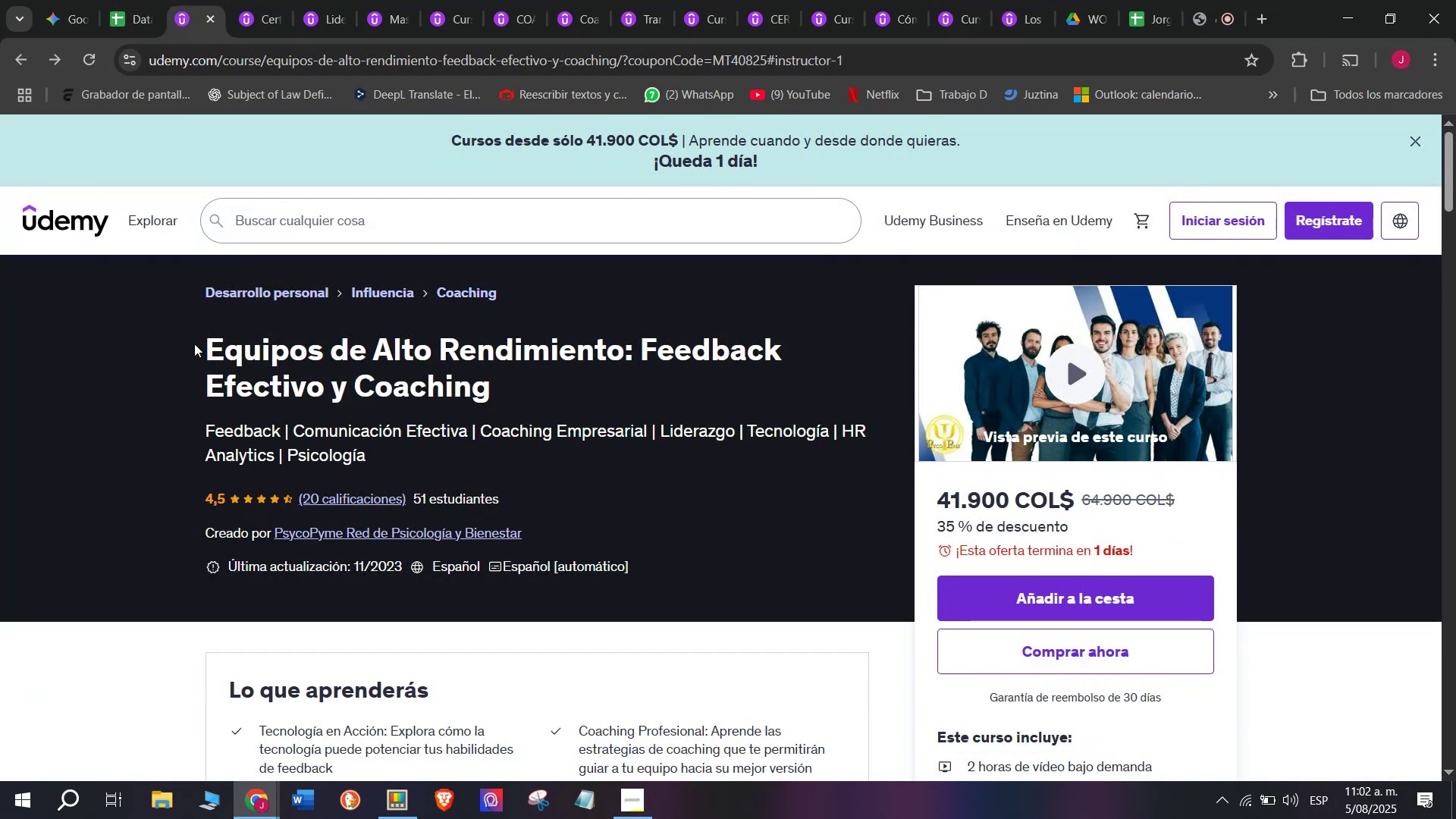 
left_click_drag(start_coordinate=[194, 344], to_coordinate=[594, 393])
 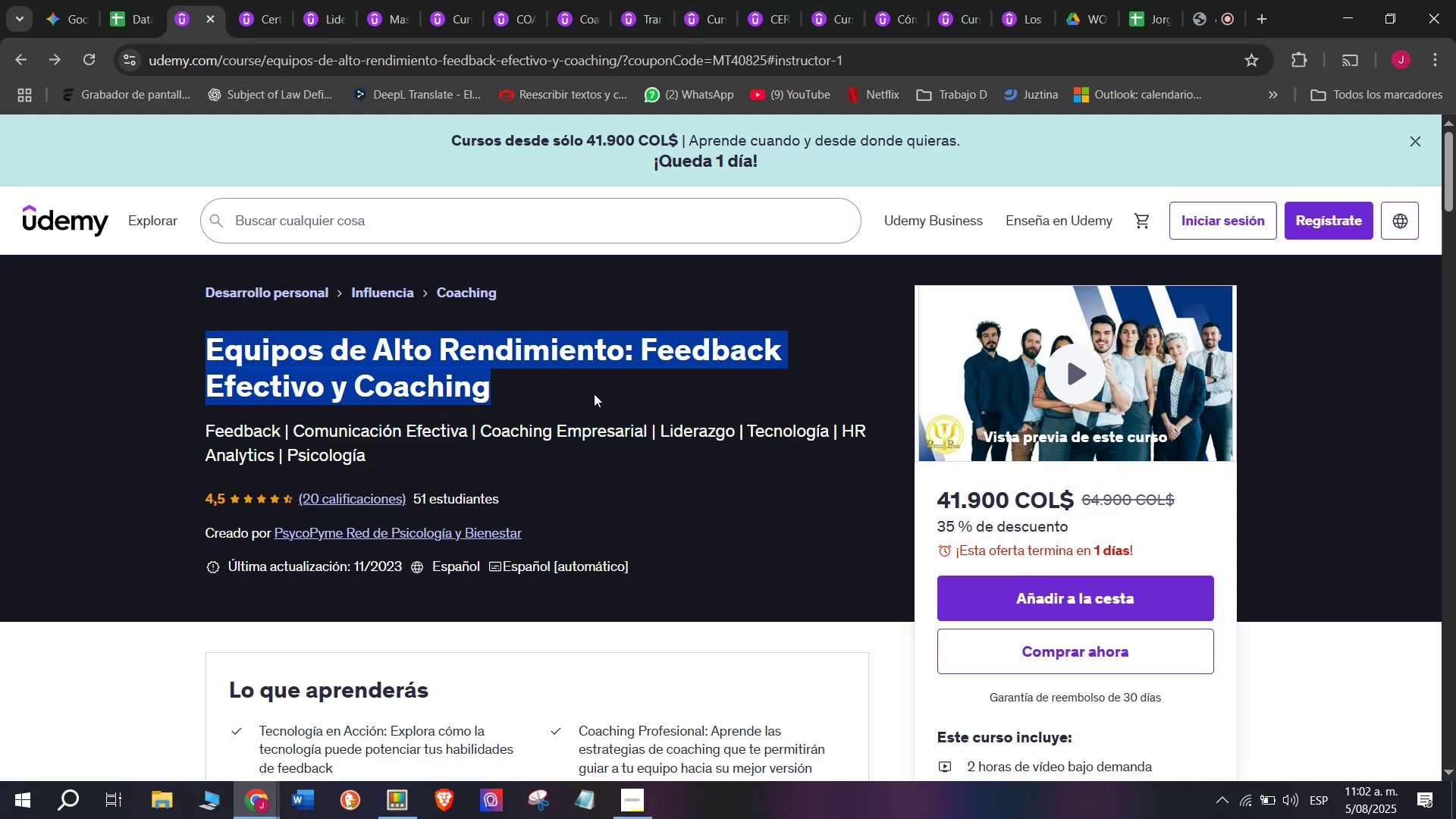 
key(Control+ControlLeft)
 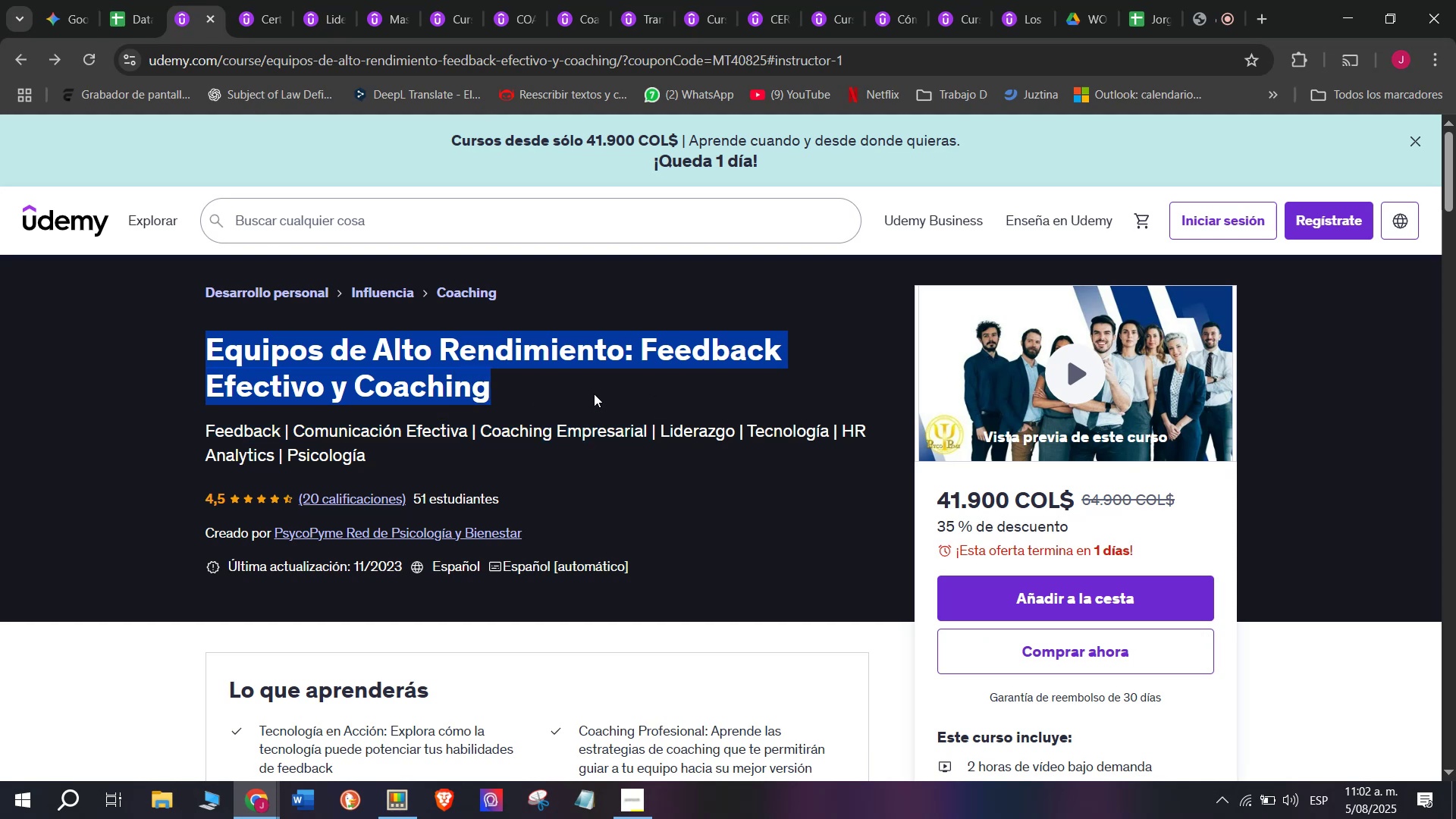 
key(Break)
 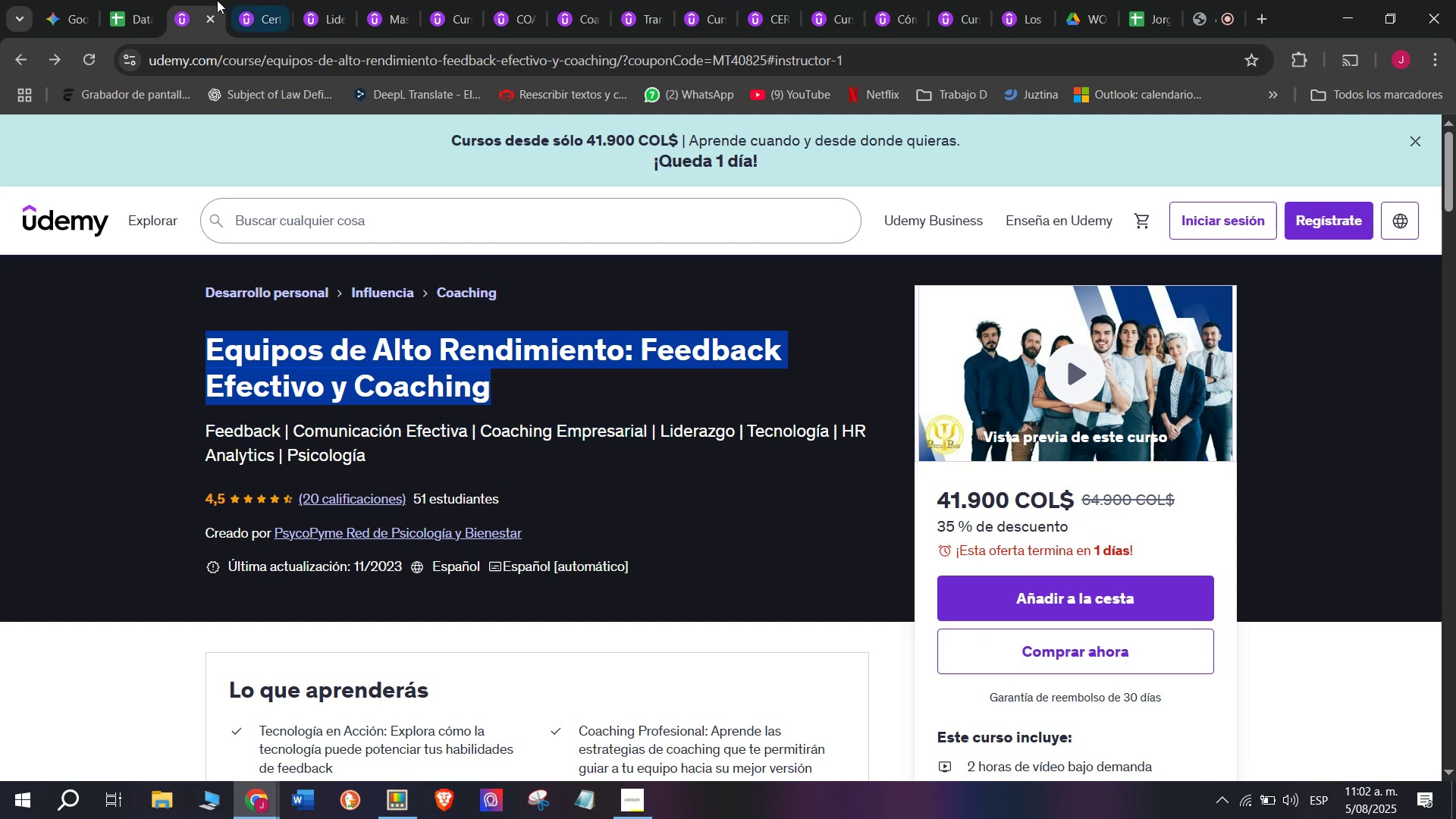 
key(Control+C)
 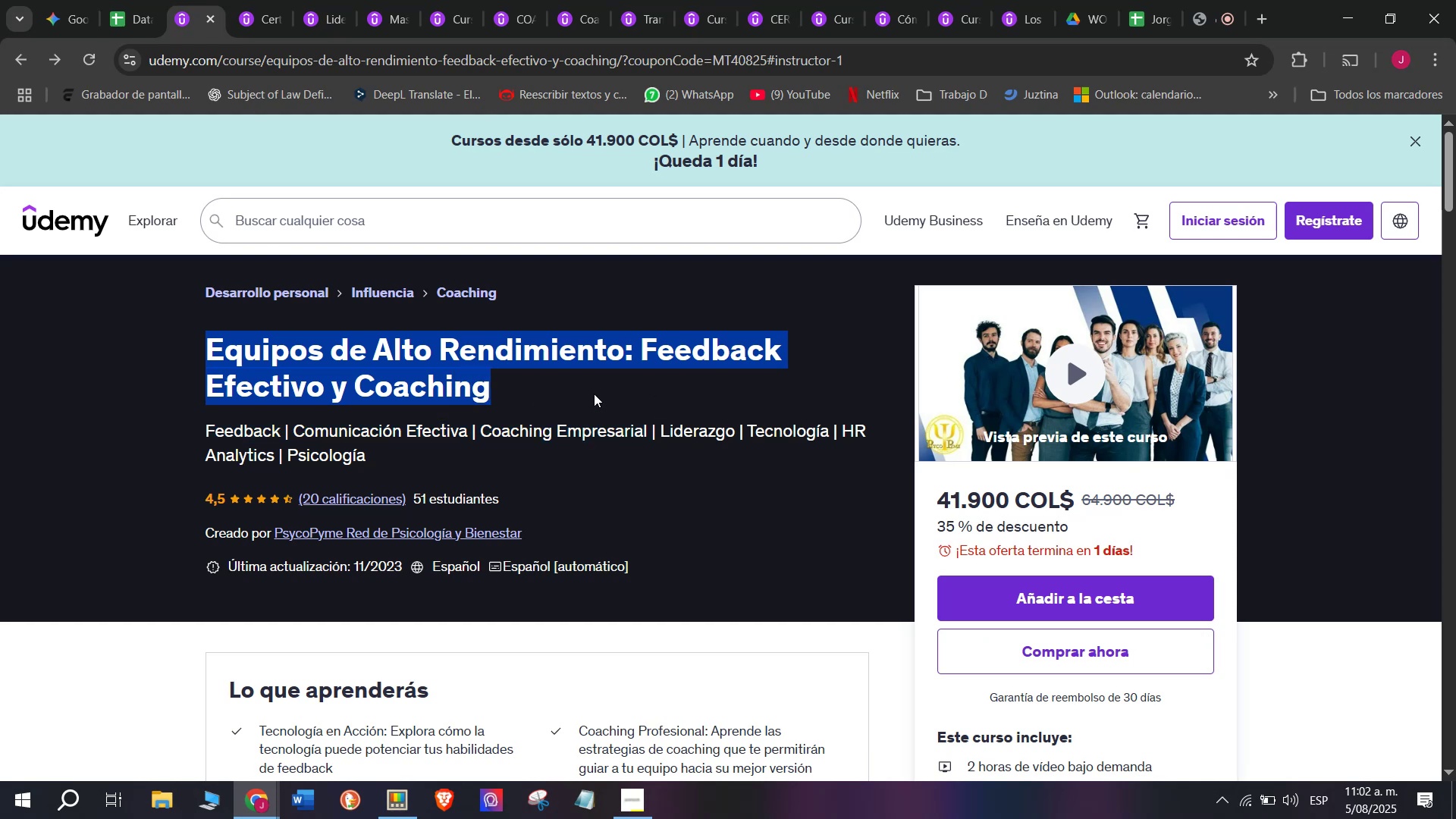 
key(Control+ControlLeft)
 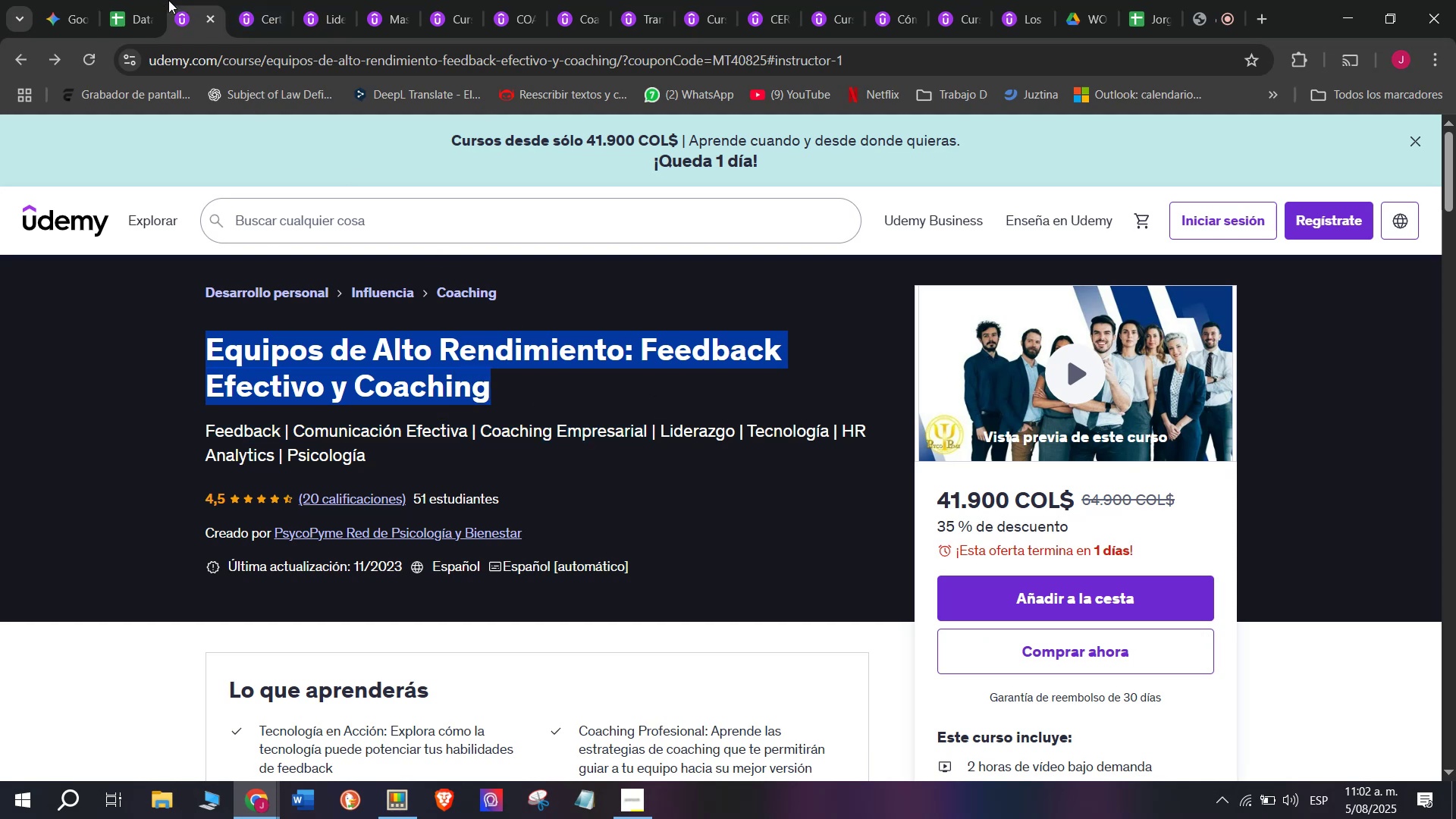 
key(Break)
 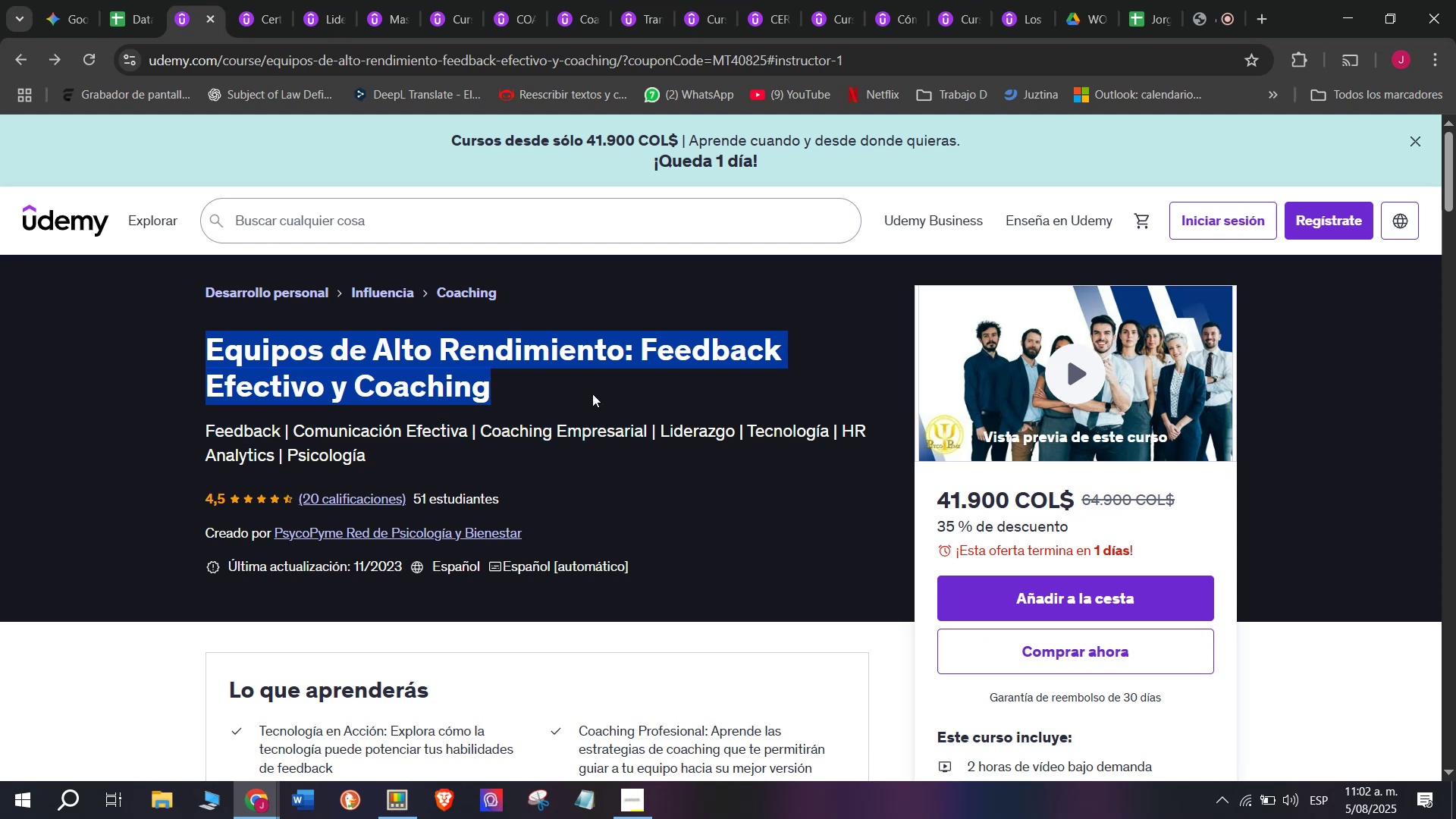 
key(Control+C)
 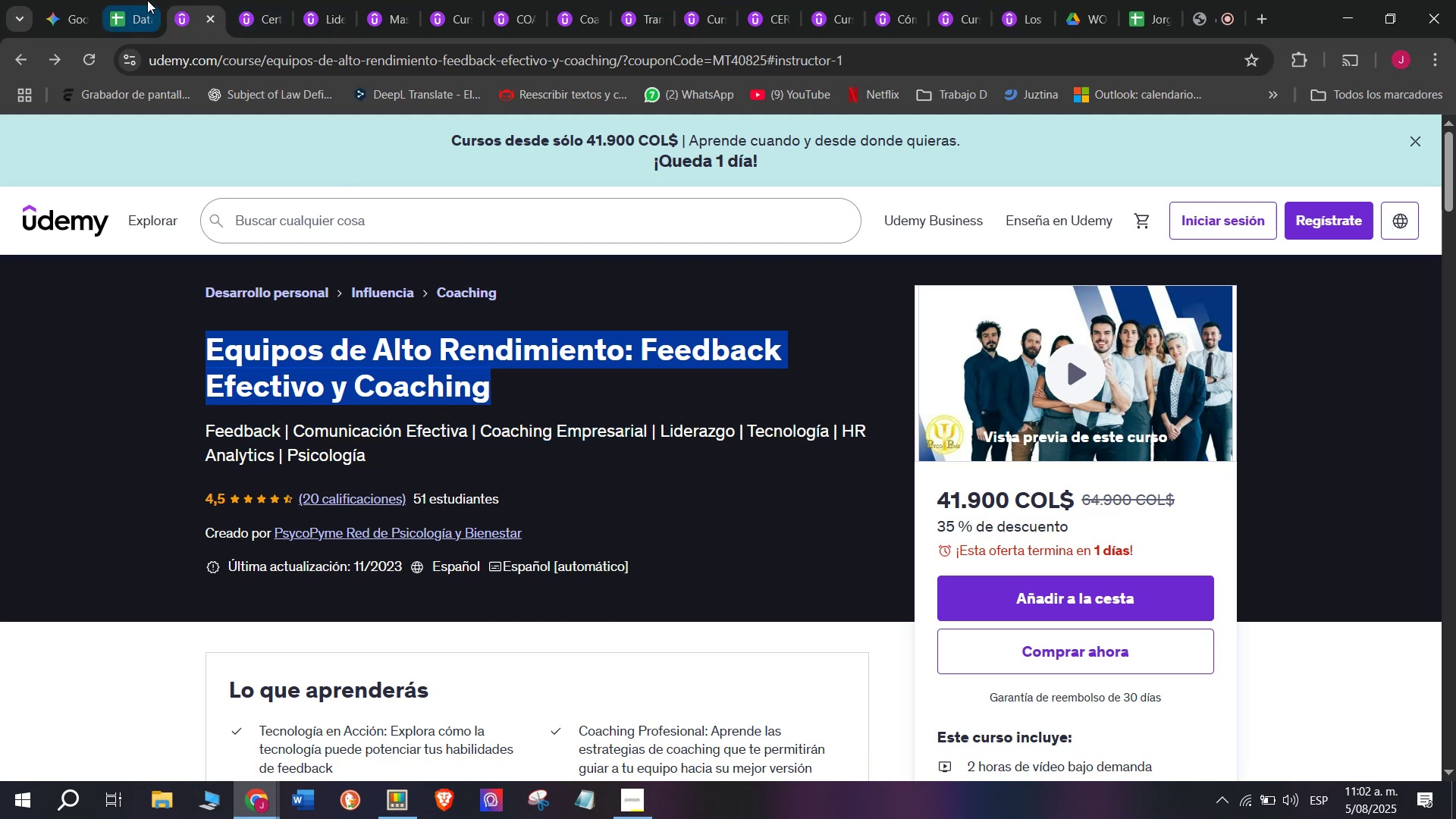 
left_click([139, 0])
 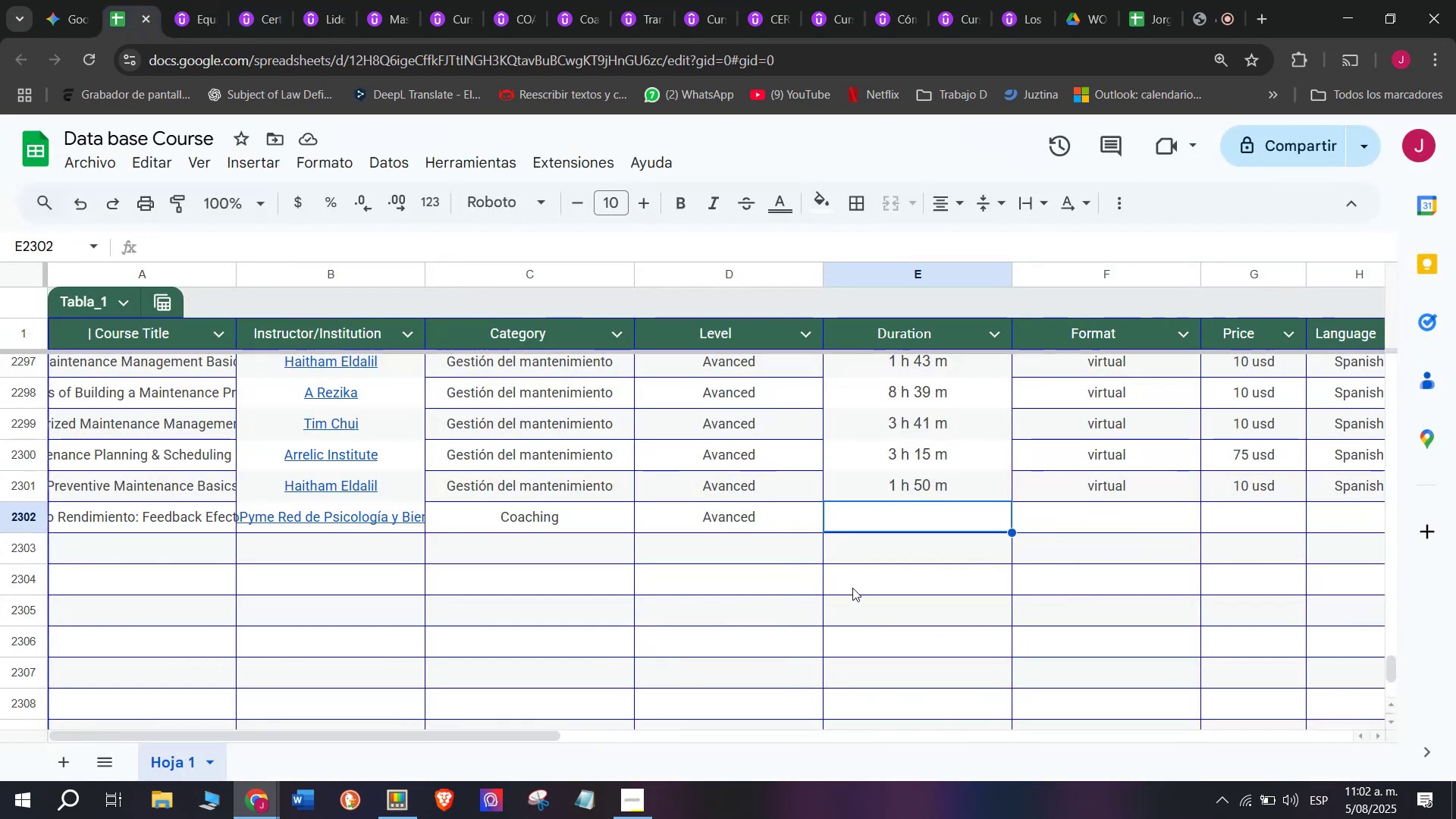 
wait(7.89)
 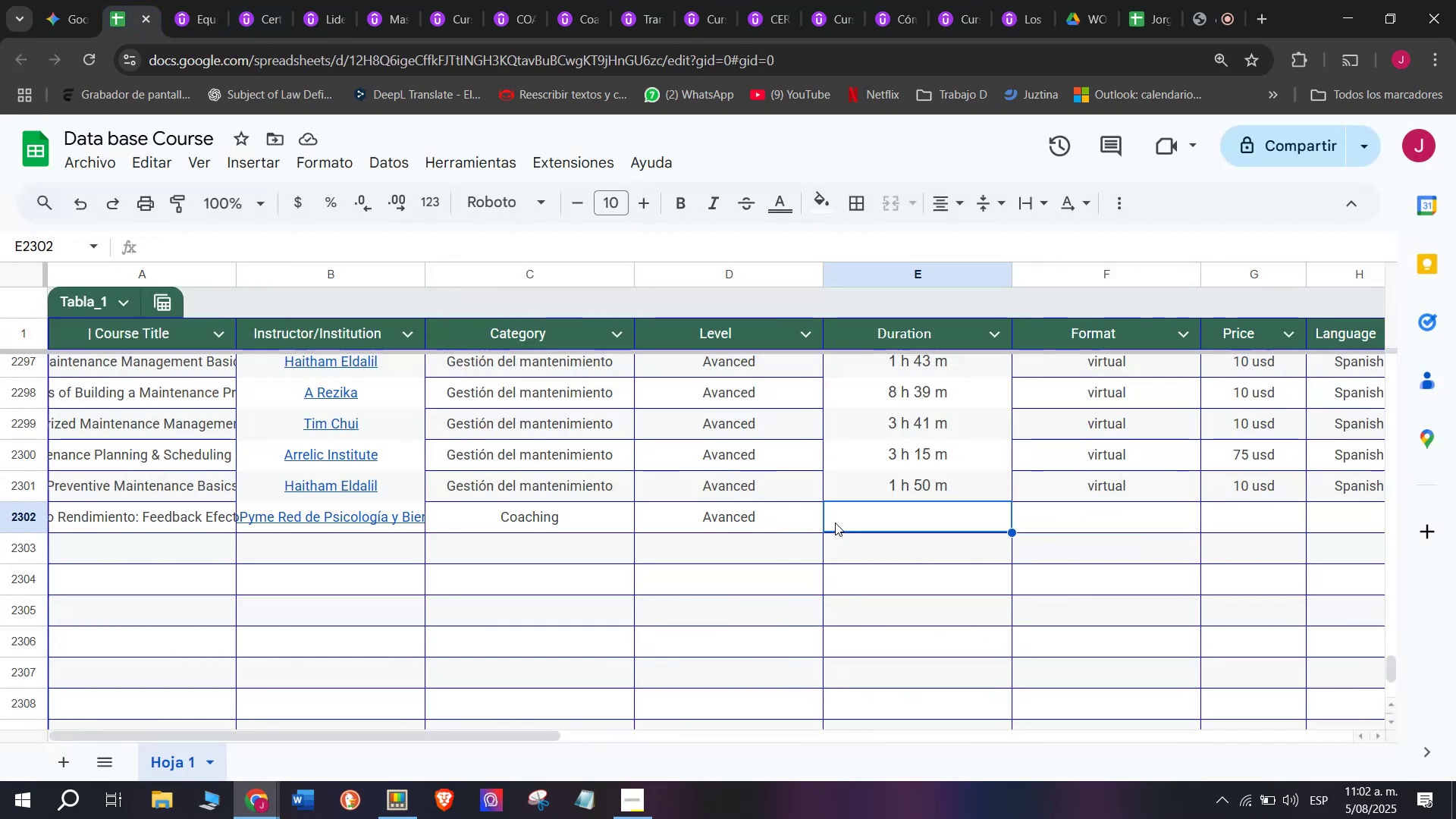 
left_click([188, 0])
 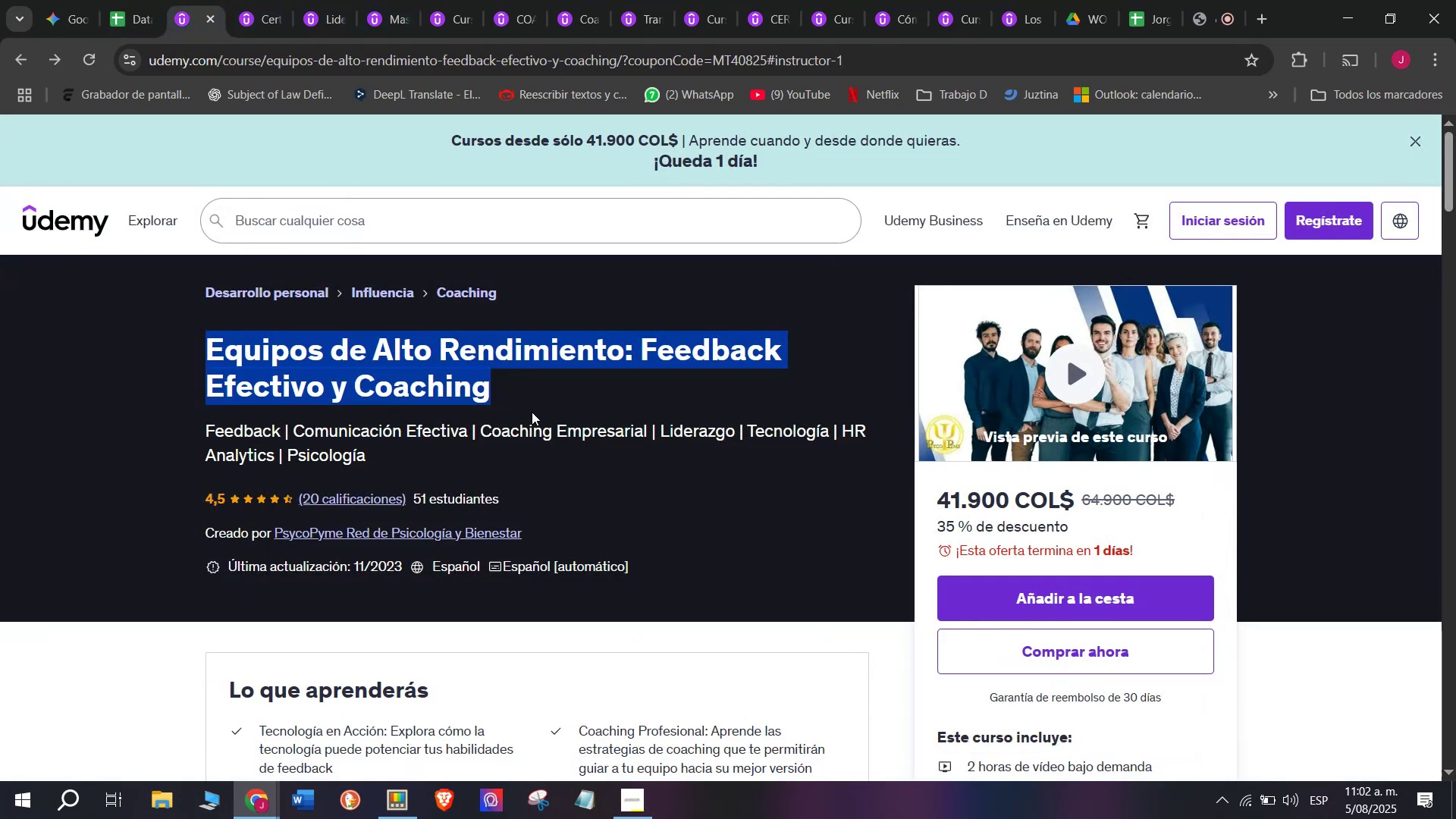 
scroll: coordinate [532, 413], scroll_direction: down, amount: 3.0
 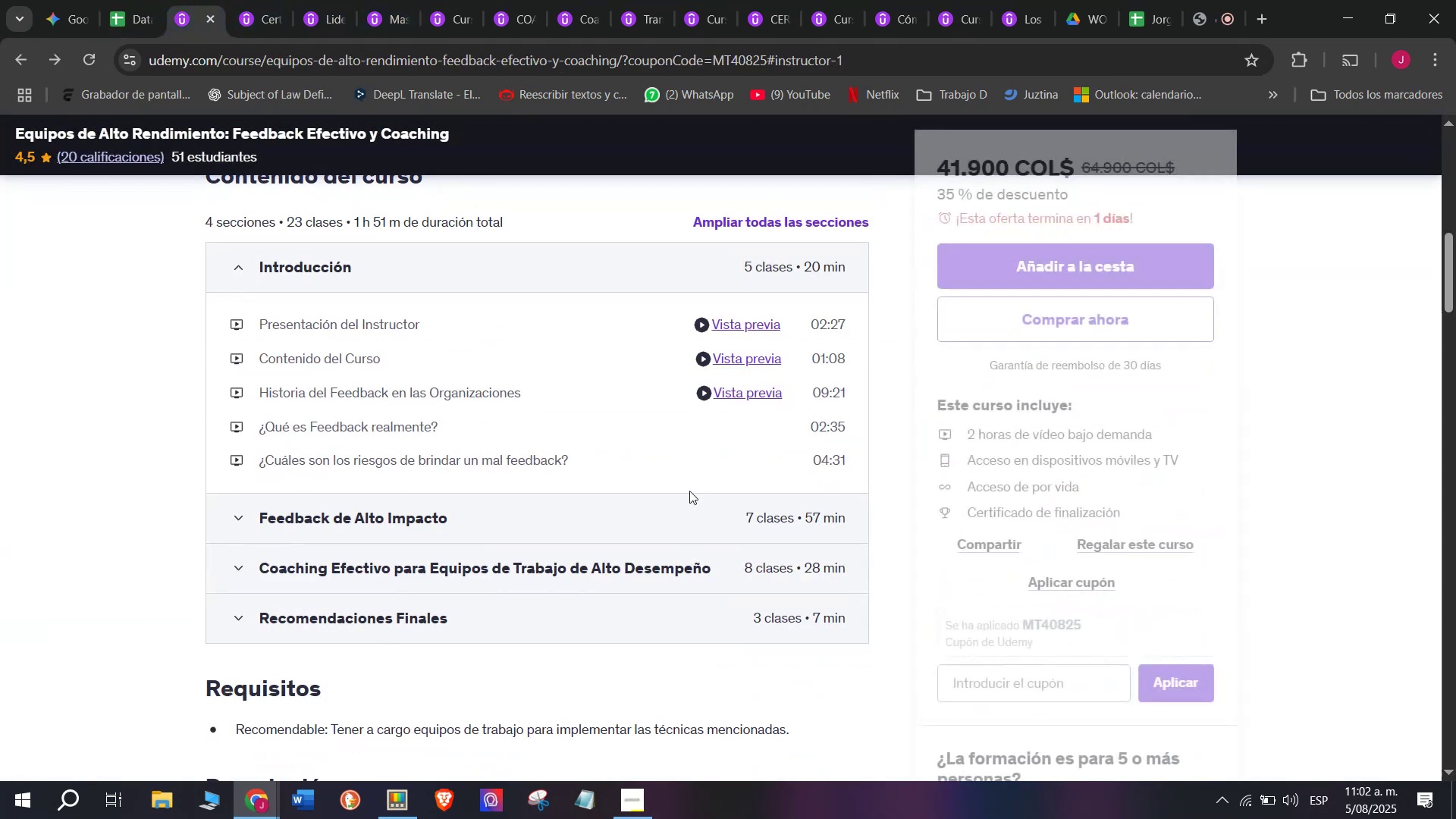 
scroll: coordinate [686, 491], scroll_direction: up, amount: 1.0
 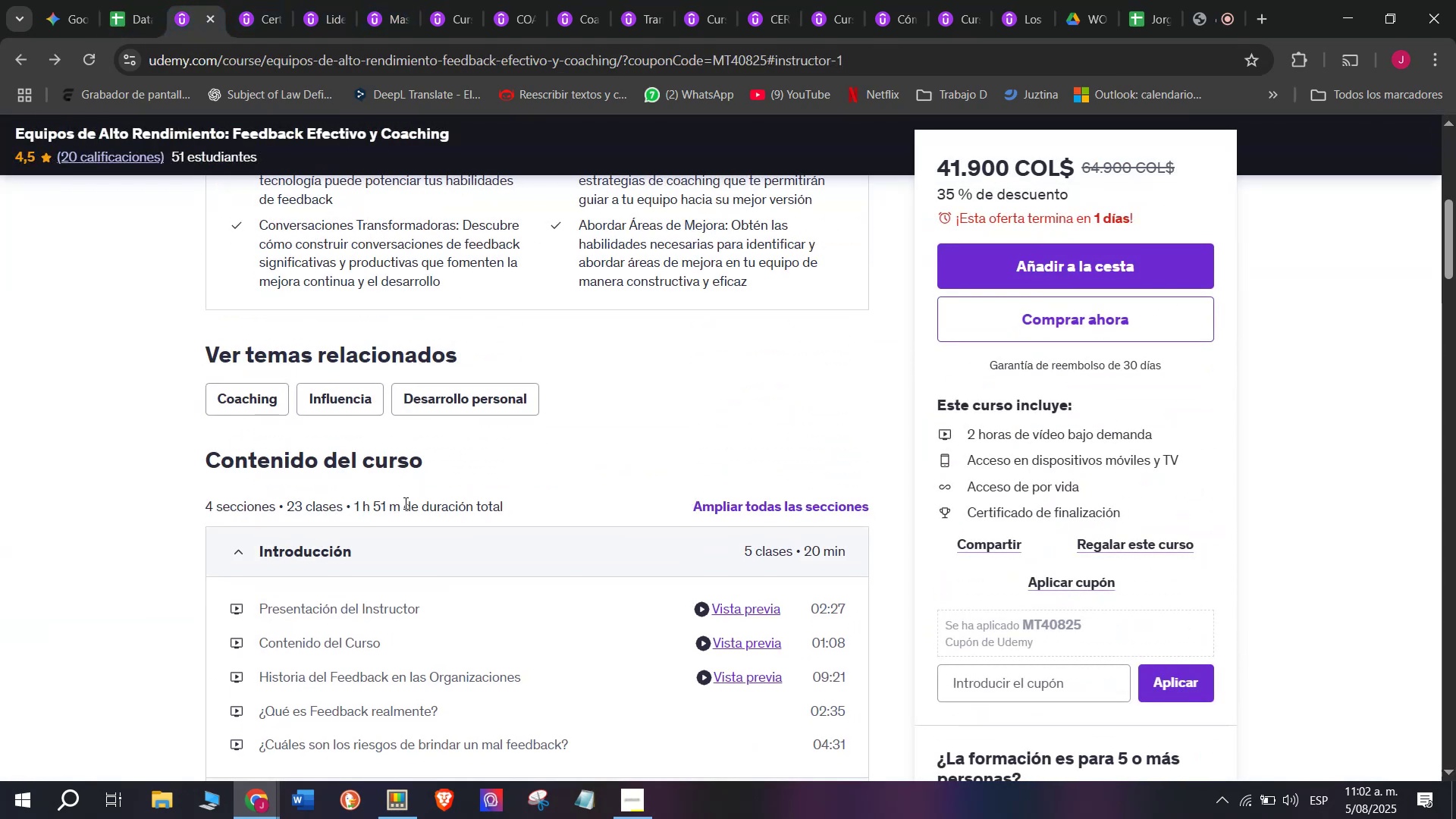 
left_click_drag(start_coordinate=[396, 505], to_coordinate=[353, 503])
 